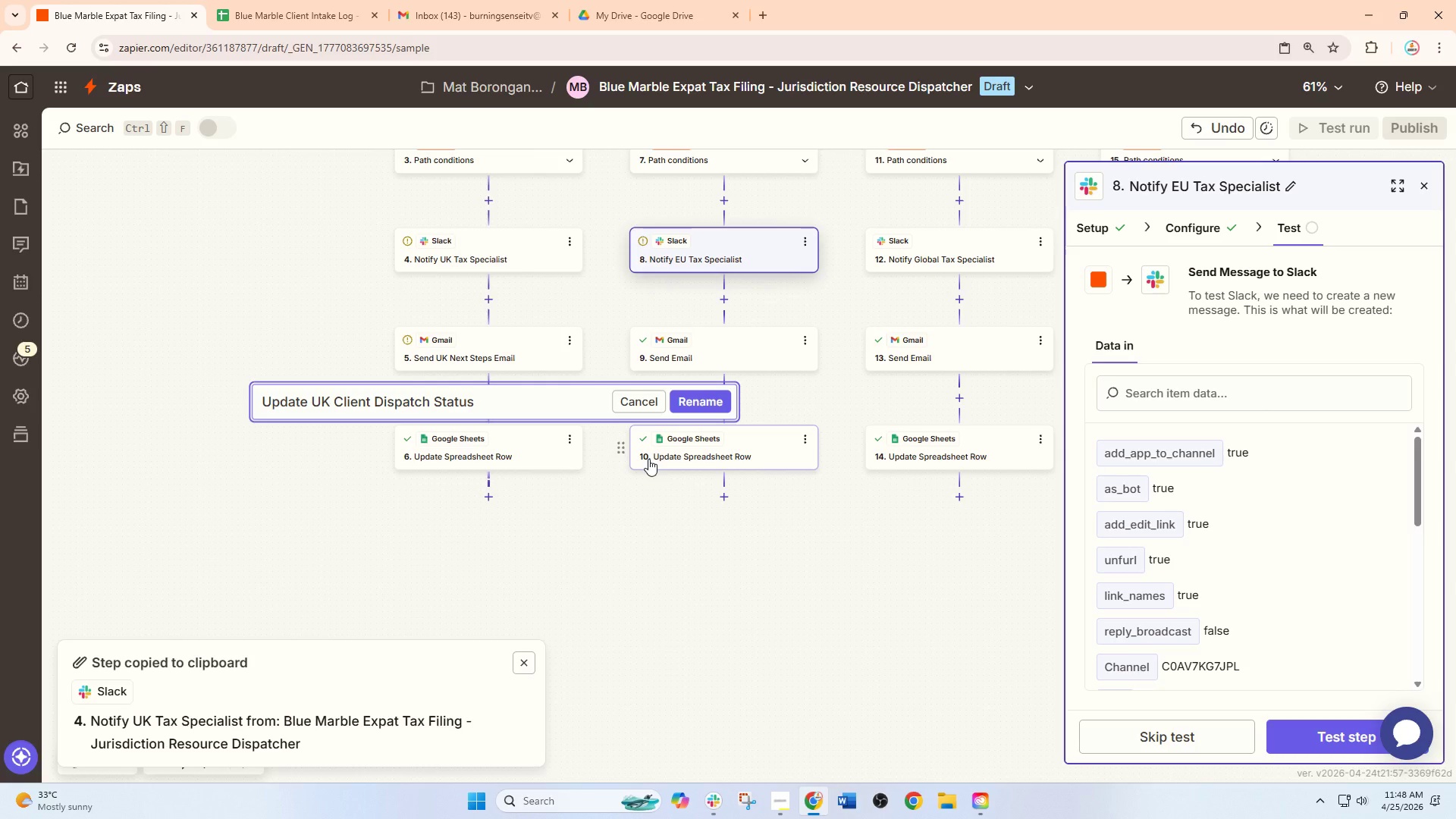 
left_click([695, 405])
 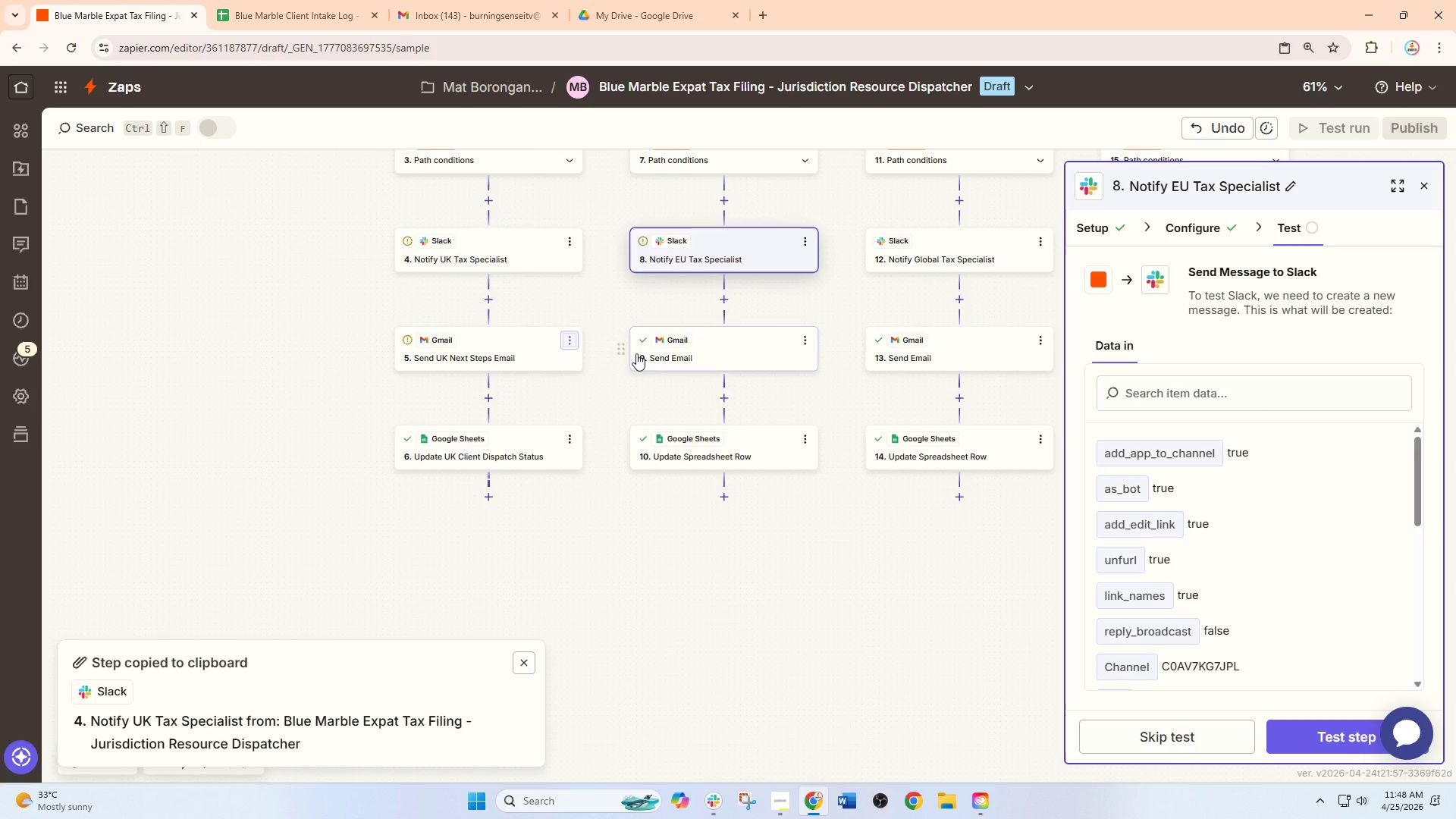 
left_click([566, 334])
 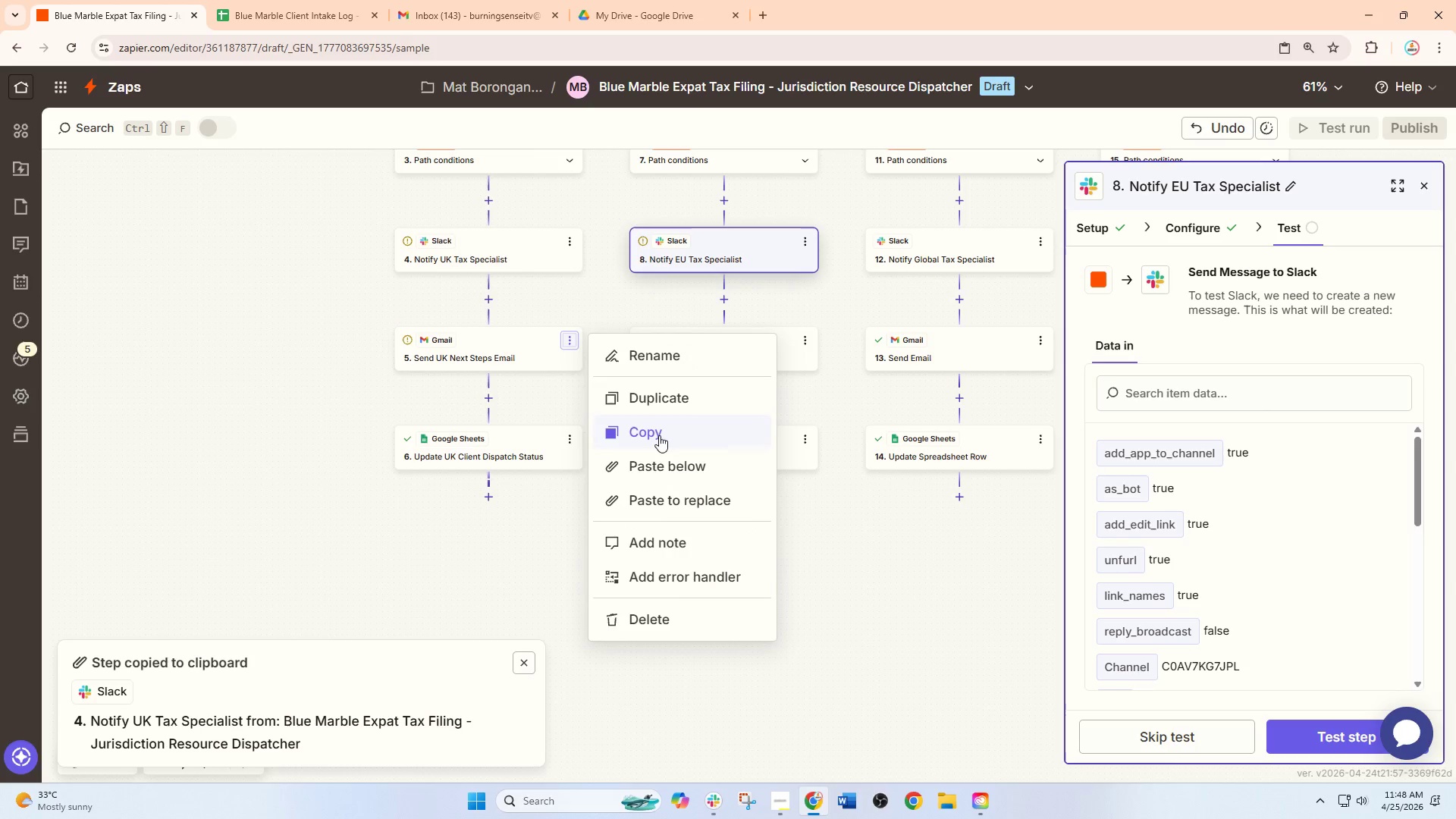 
left_click([682, 362])
 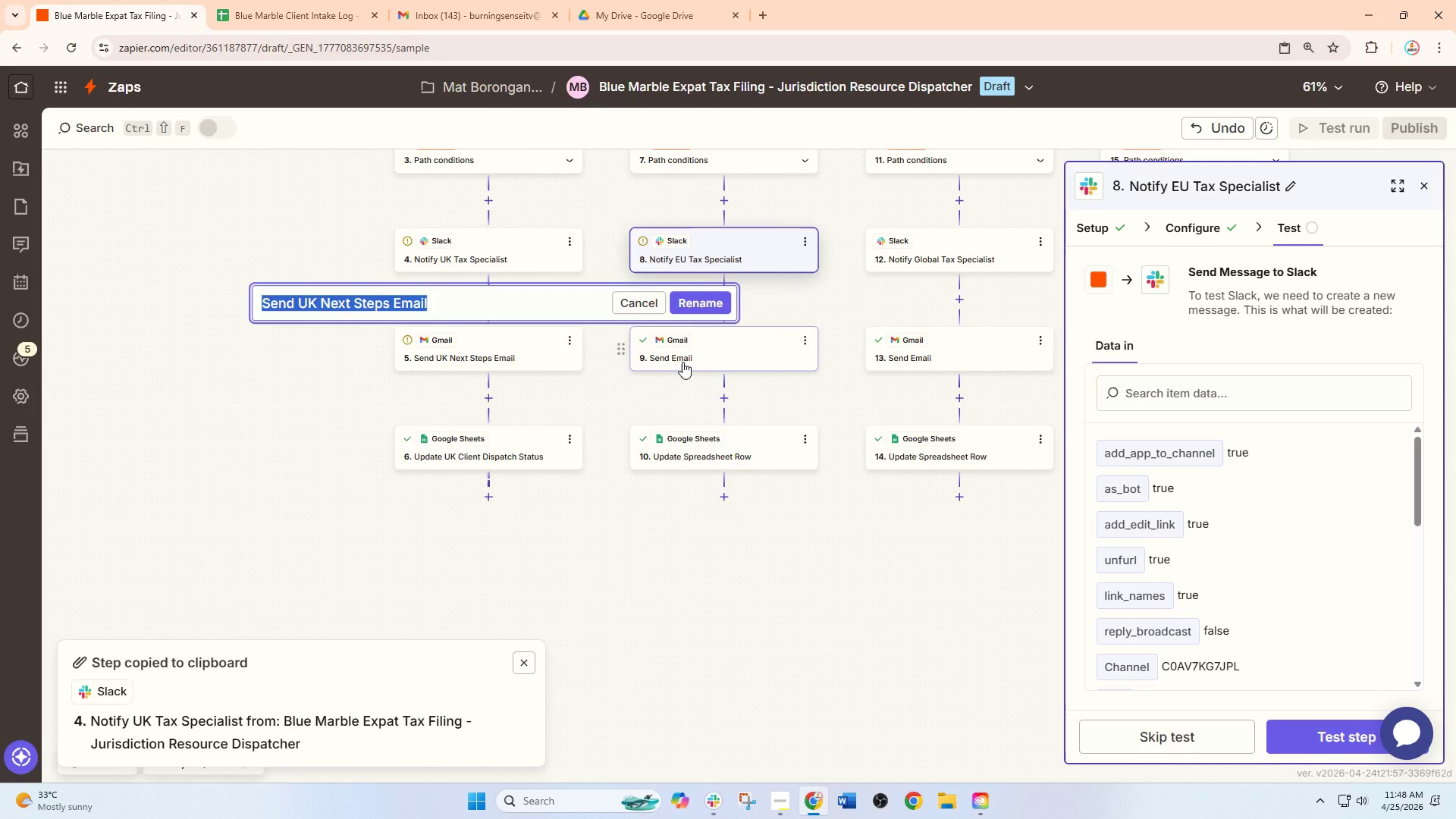 
key(Control+C)
 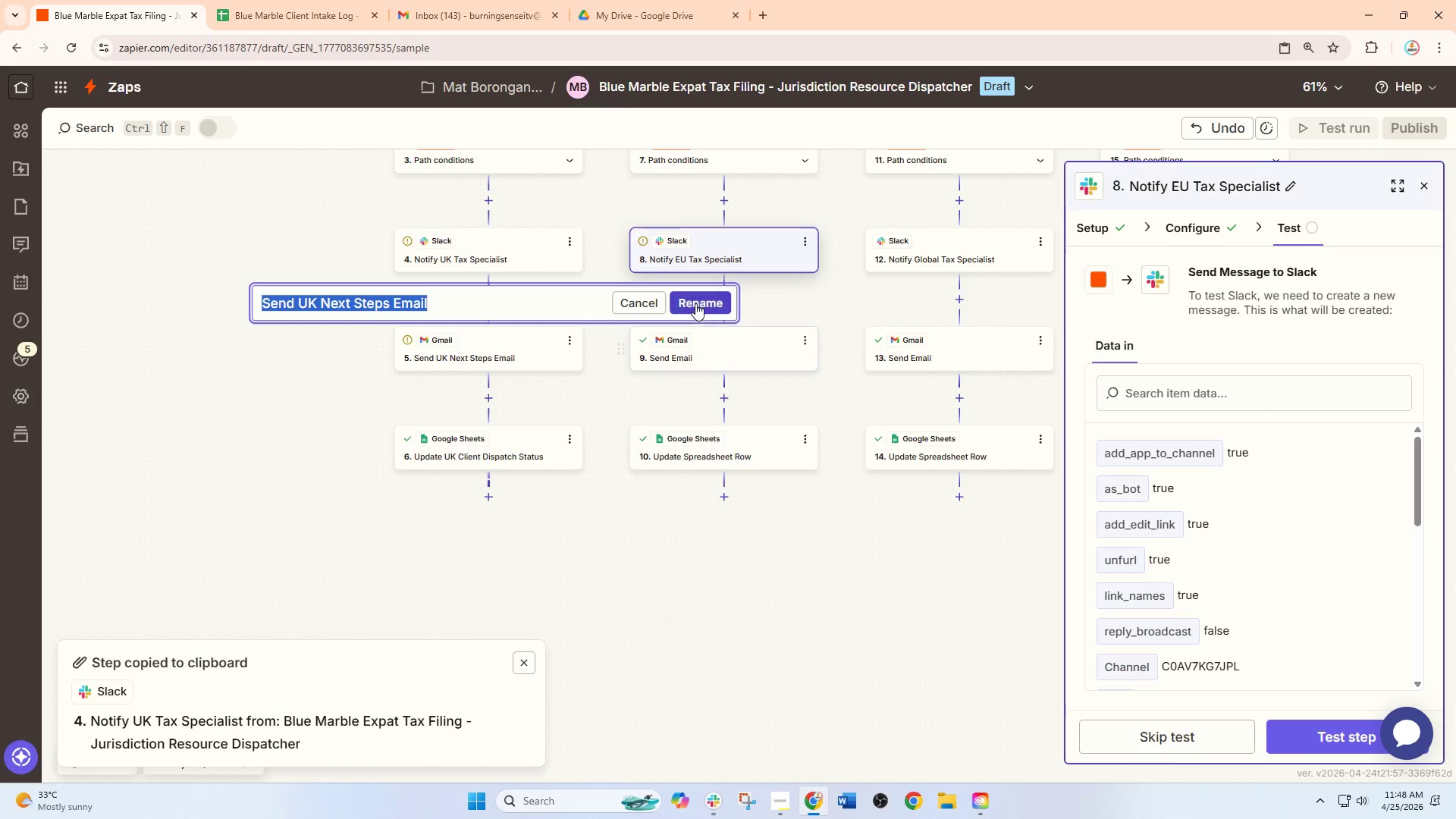 
left_click([695, 303])
 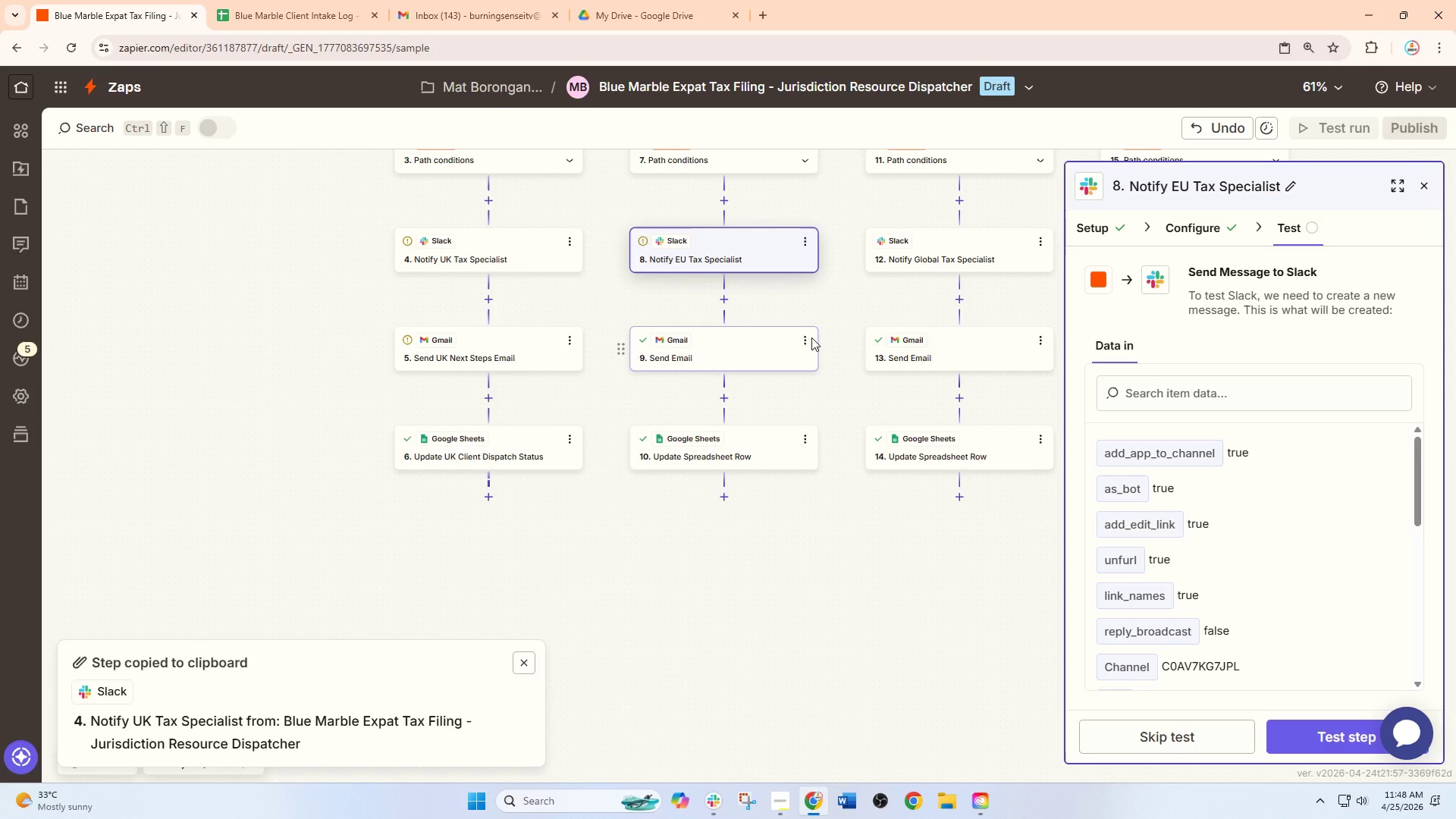 
left_click([811, 337])
 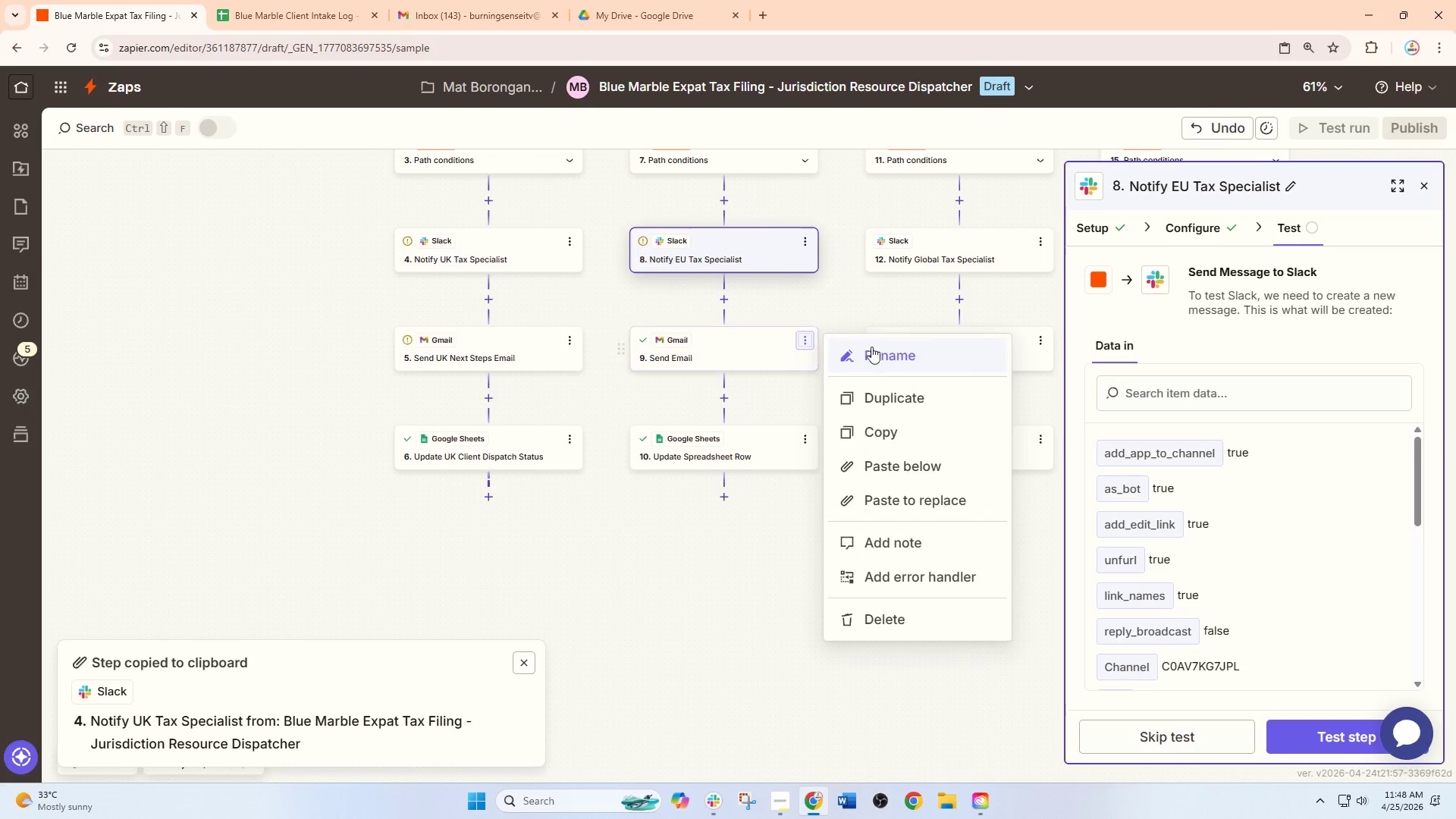 
left_click([874, 347])
 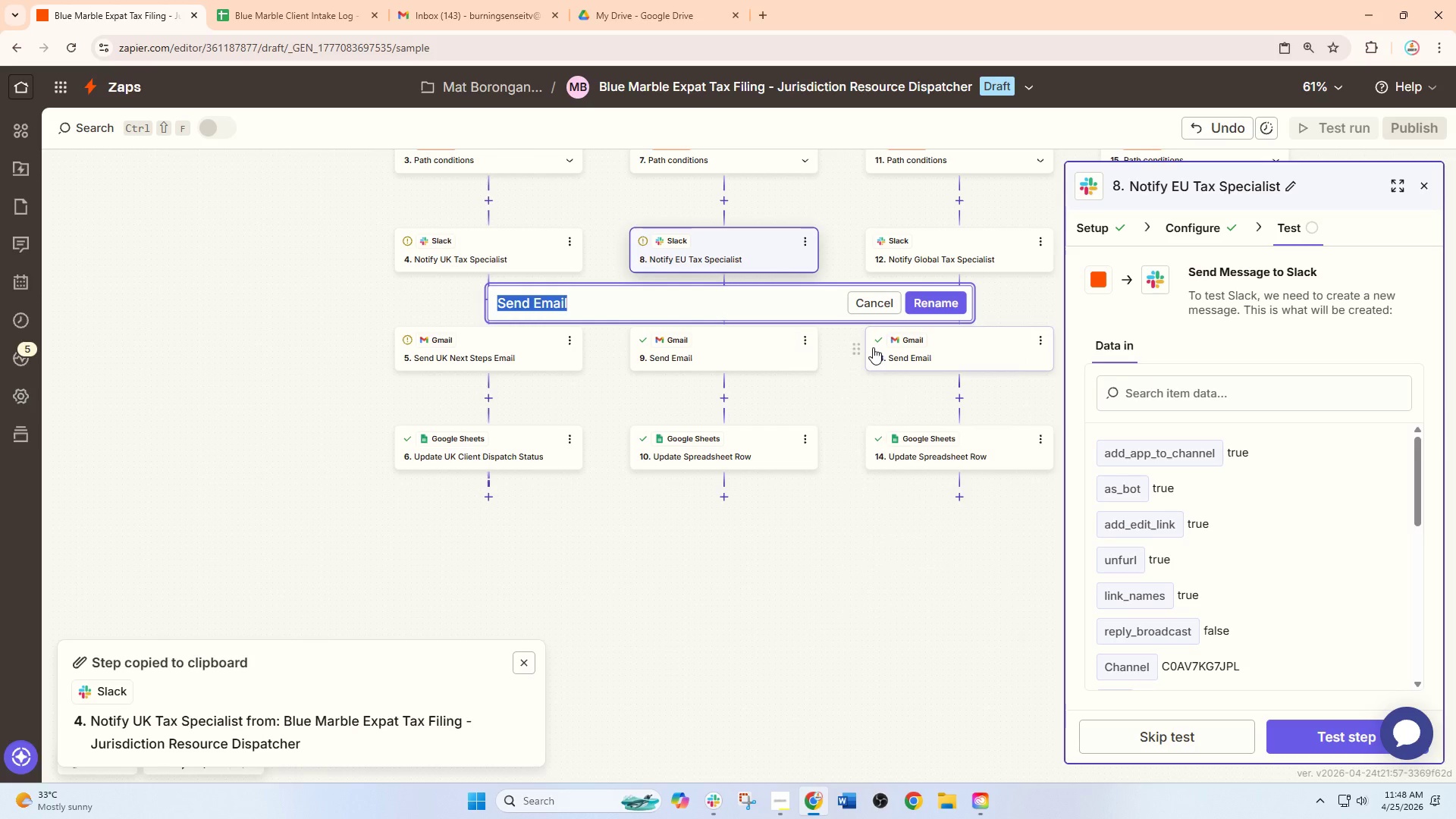 
key(Control+V)
 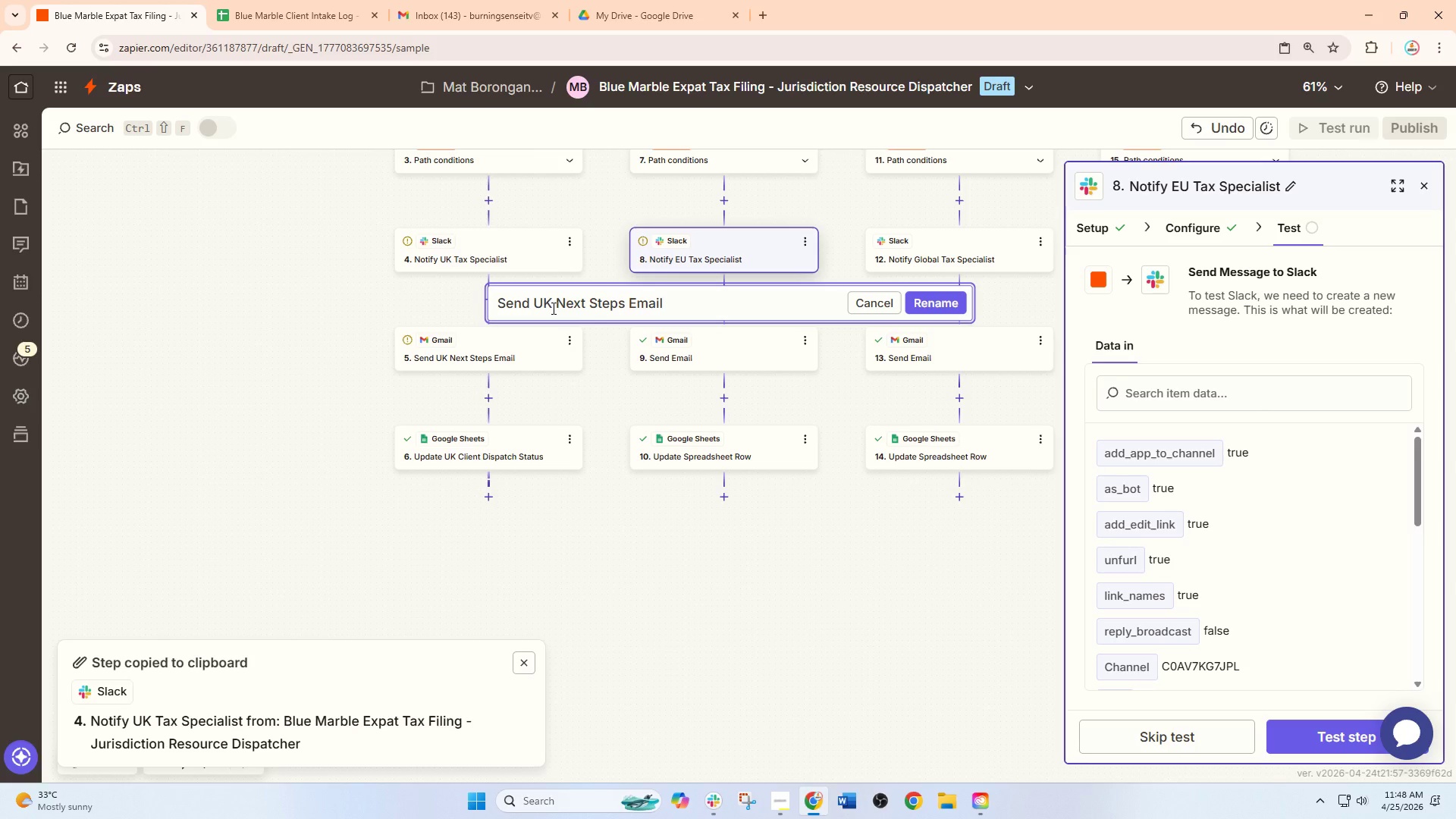 
left_click_drag(start_coordinate=[550, 308], to_coordinate=[535, 308])
 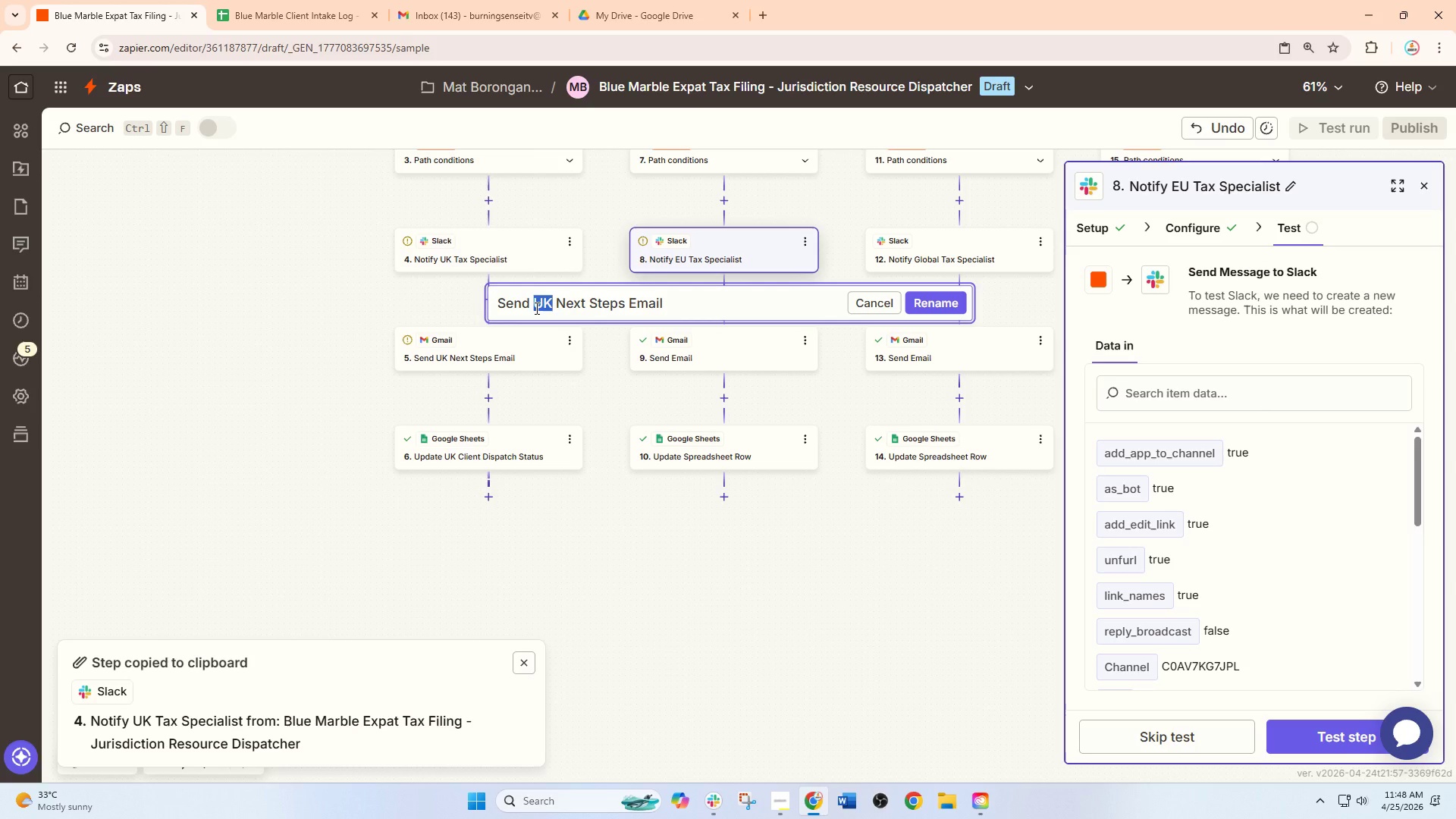 
type(EU)
 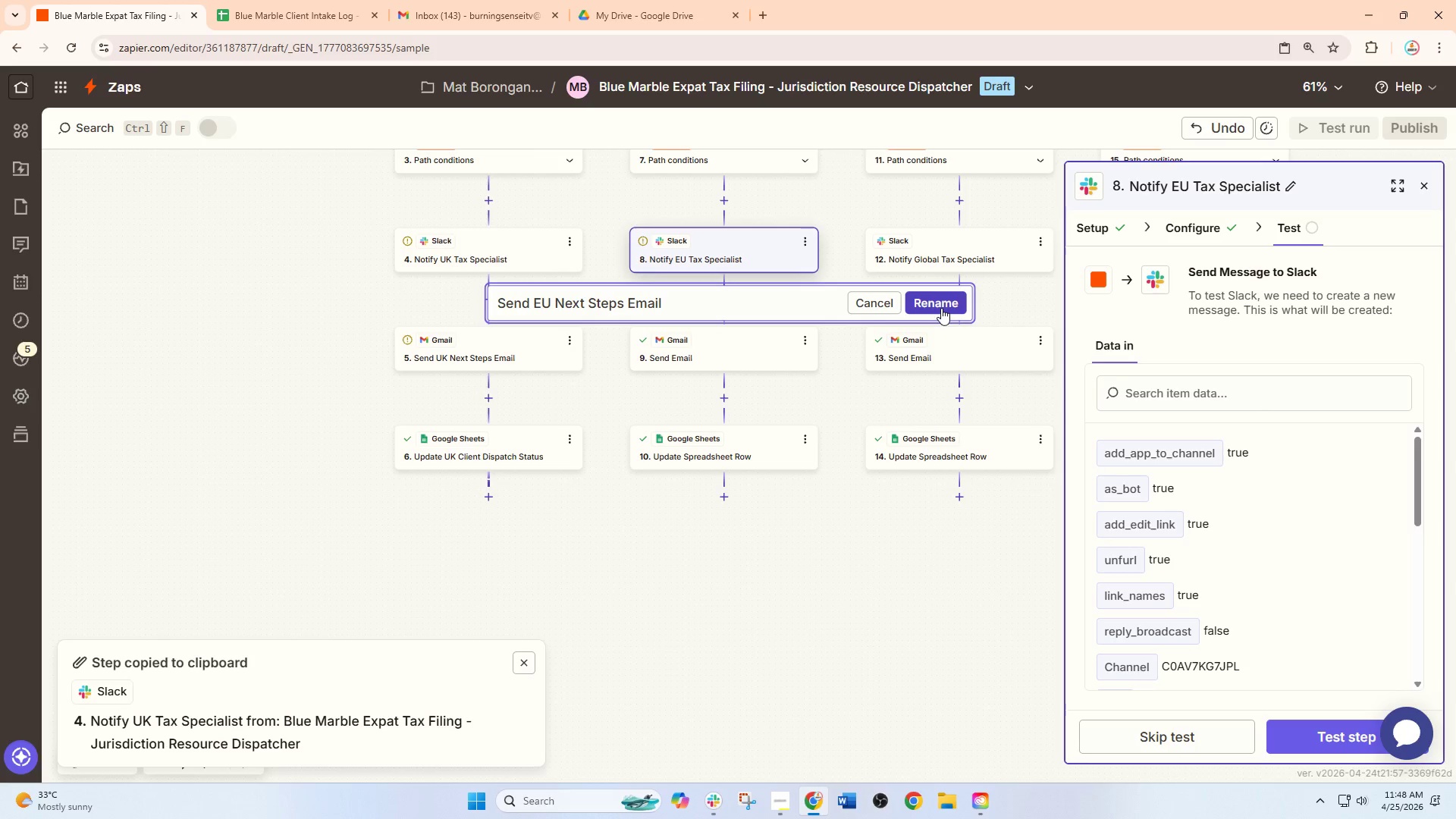 
left_click([957, 299])
 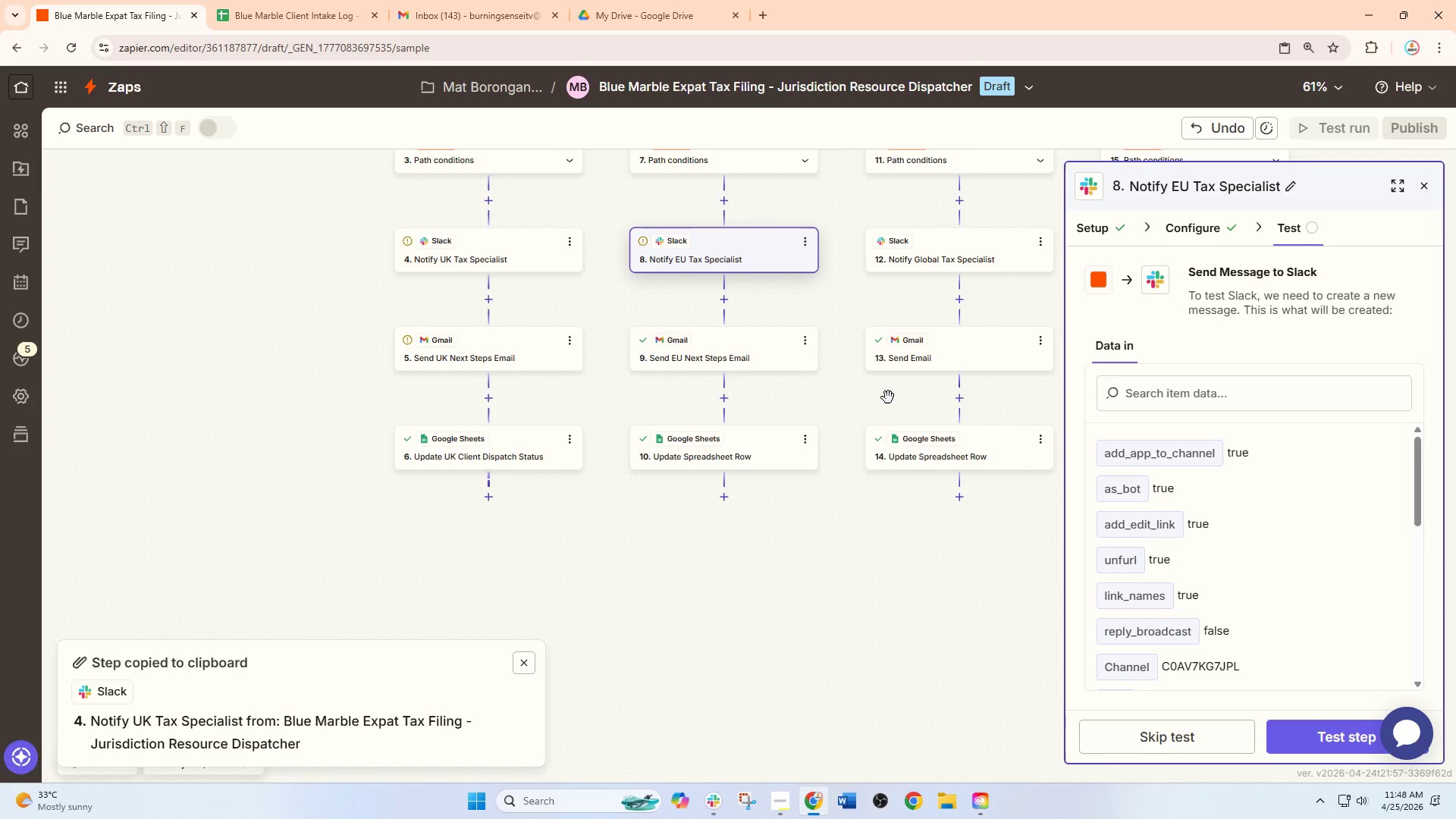 
left_click_drag(start_coordinate=[888, 400], to_coordinate=[720, 403])
 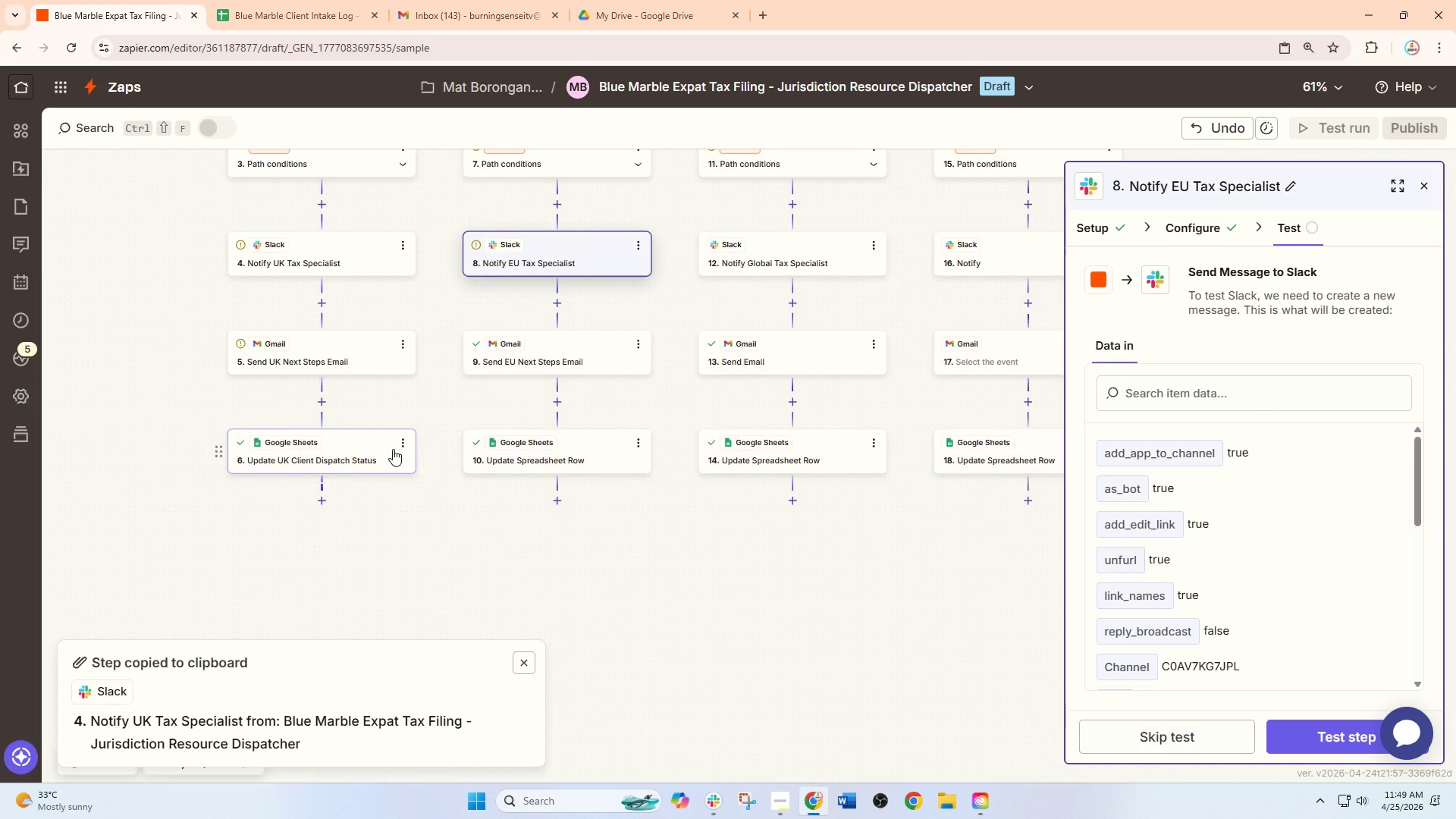 
left_click([405, 446])
 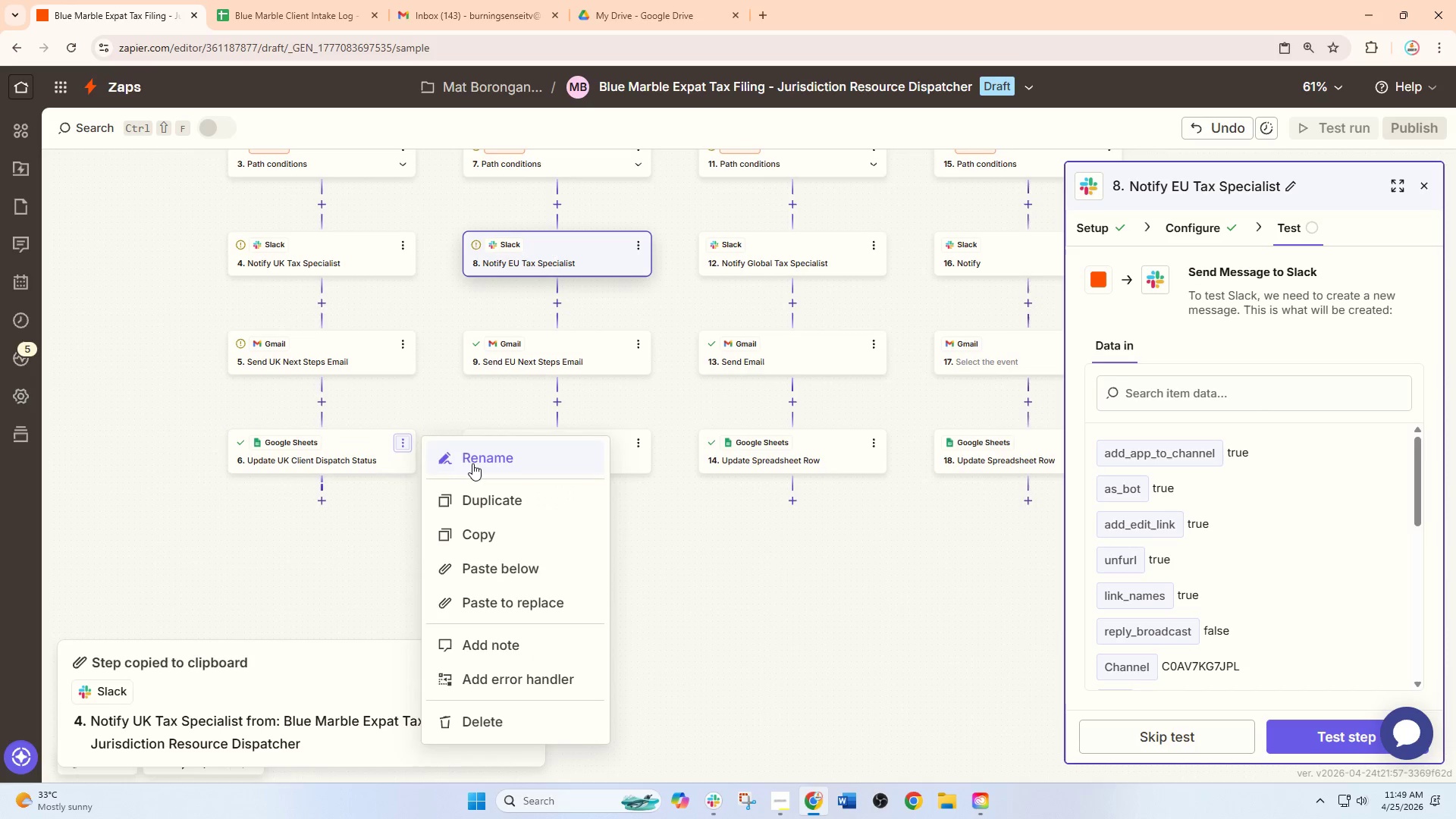 
left_click([473, 463])
 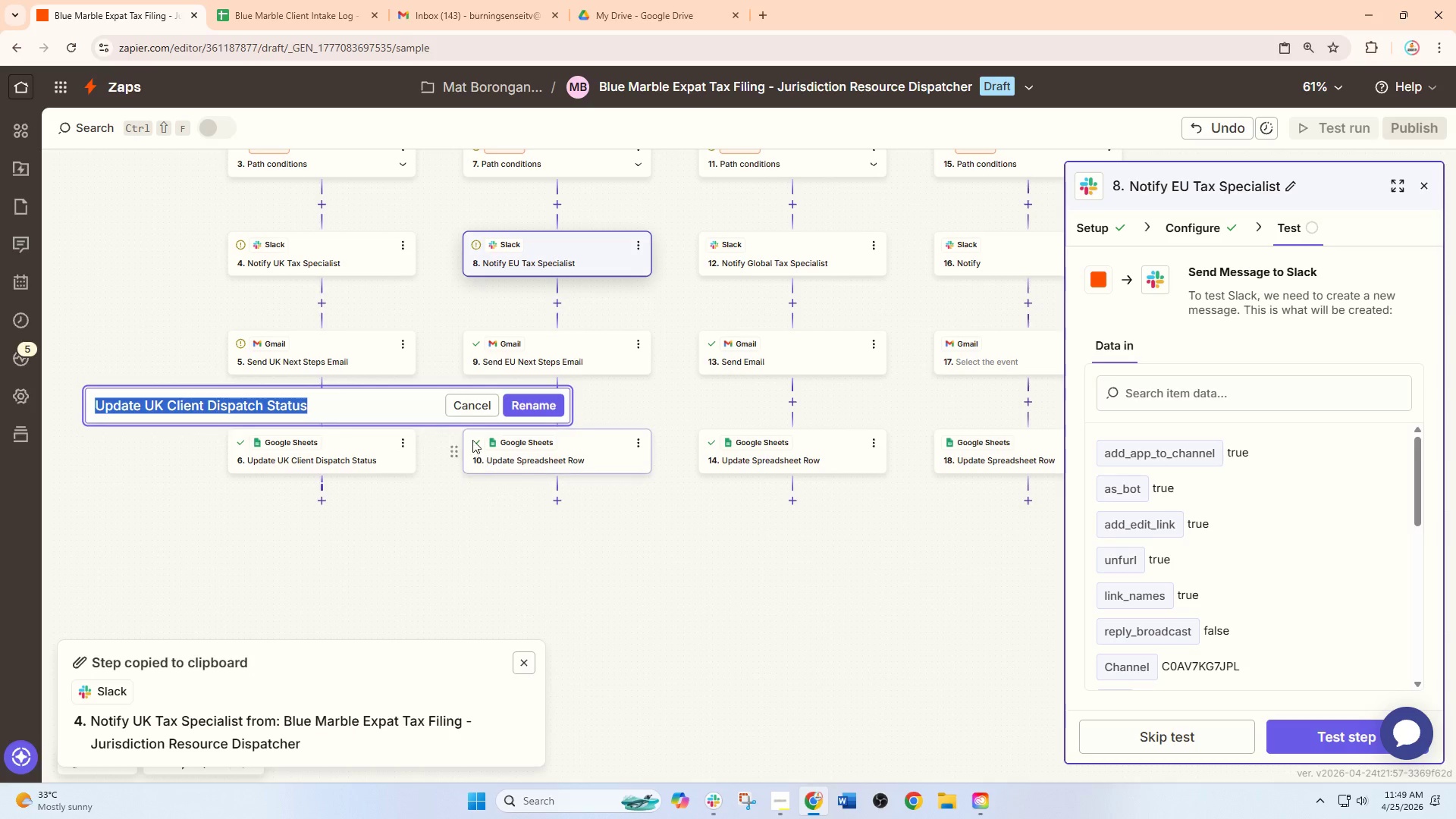 
key(Control+C)
 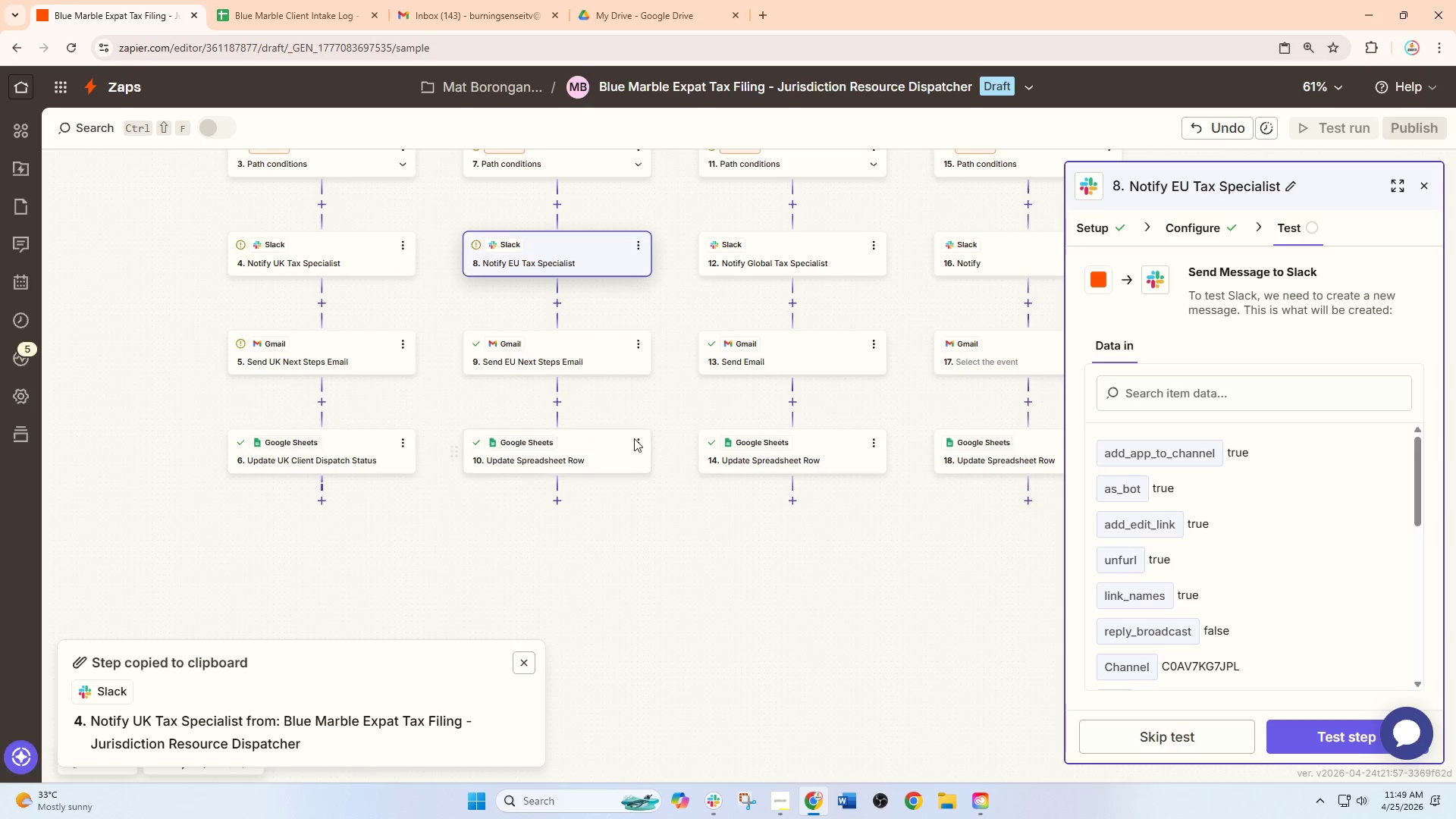 
left_click([636, 438])
 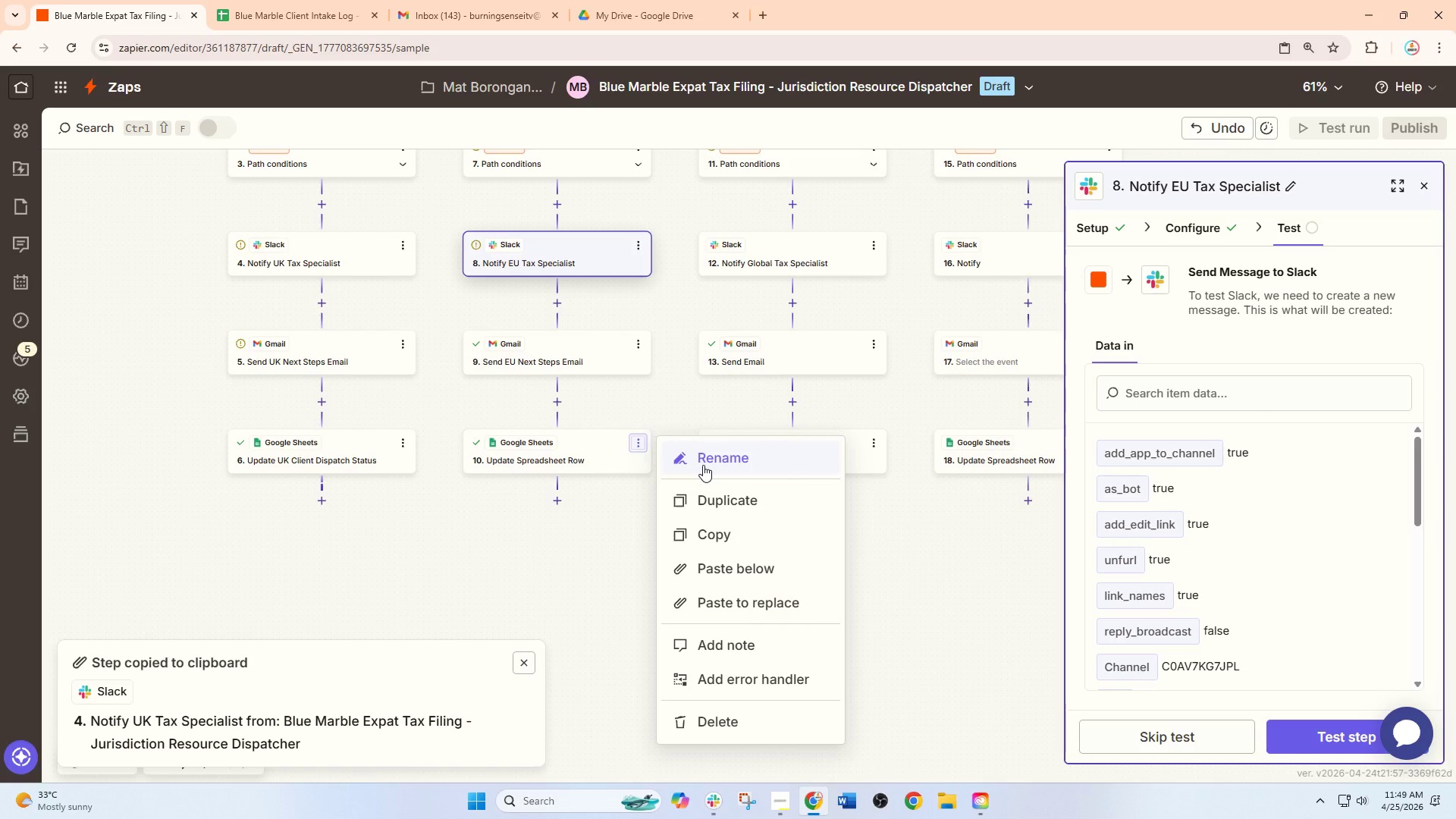 
left_click([703, 465])
 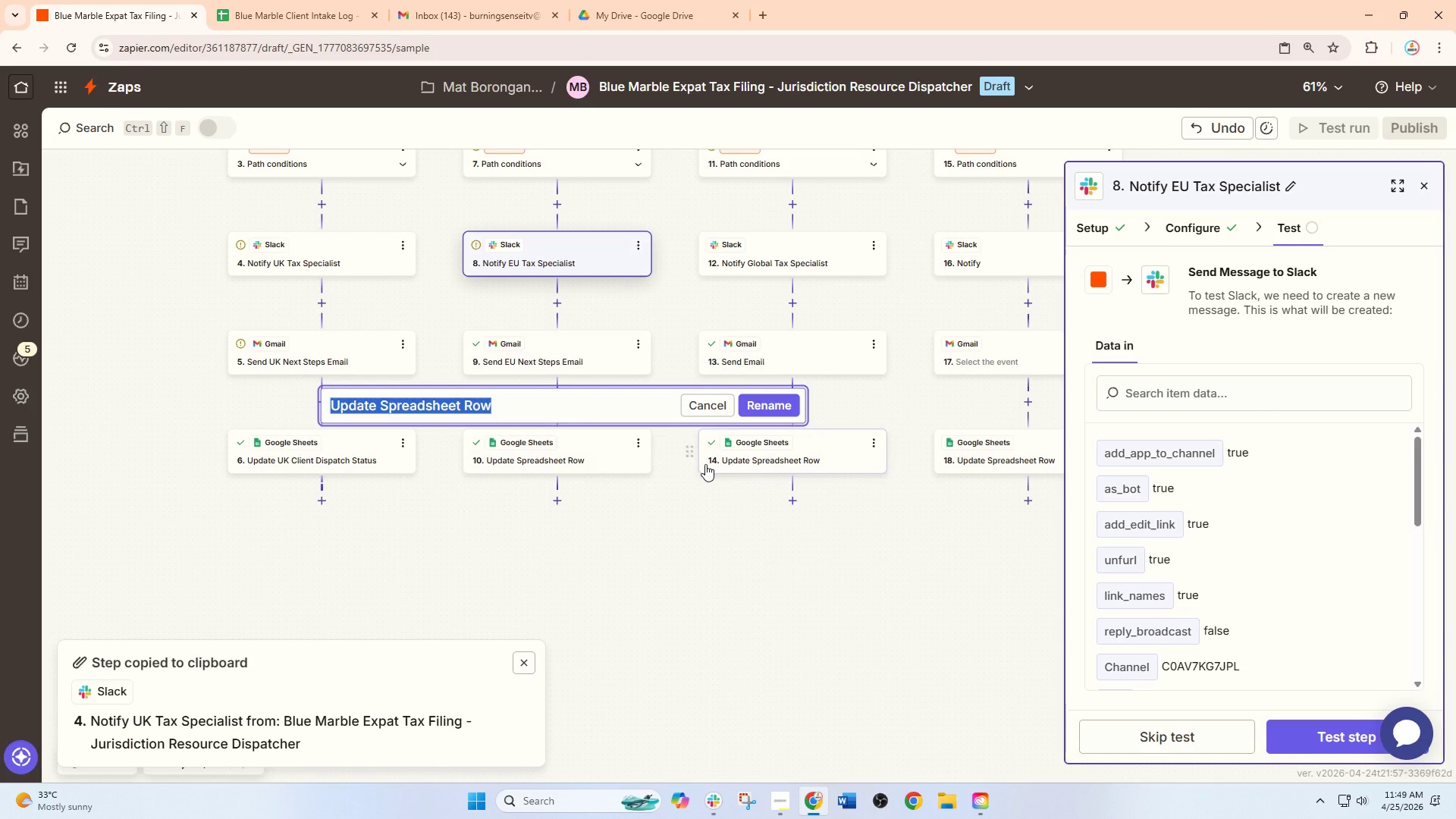 
key(Control+V)
 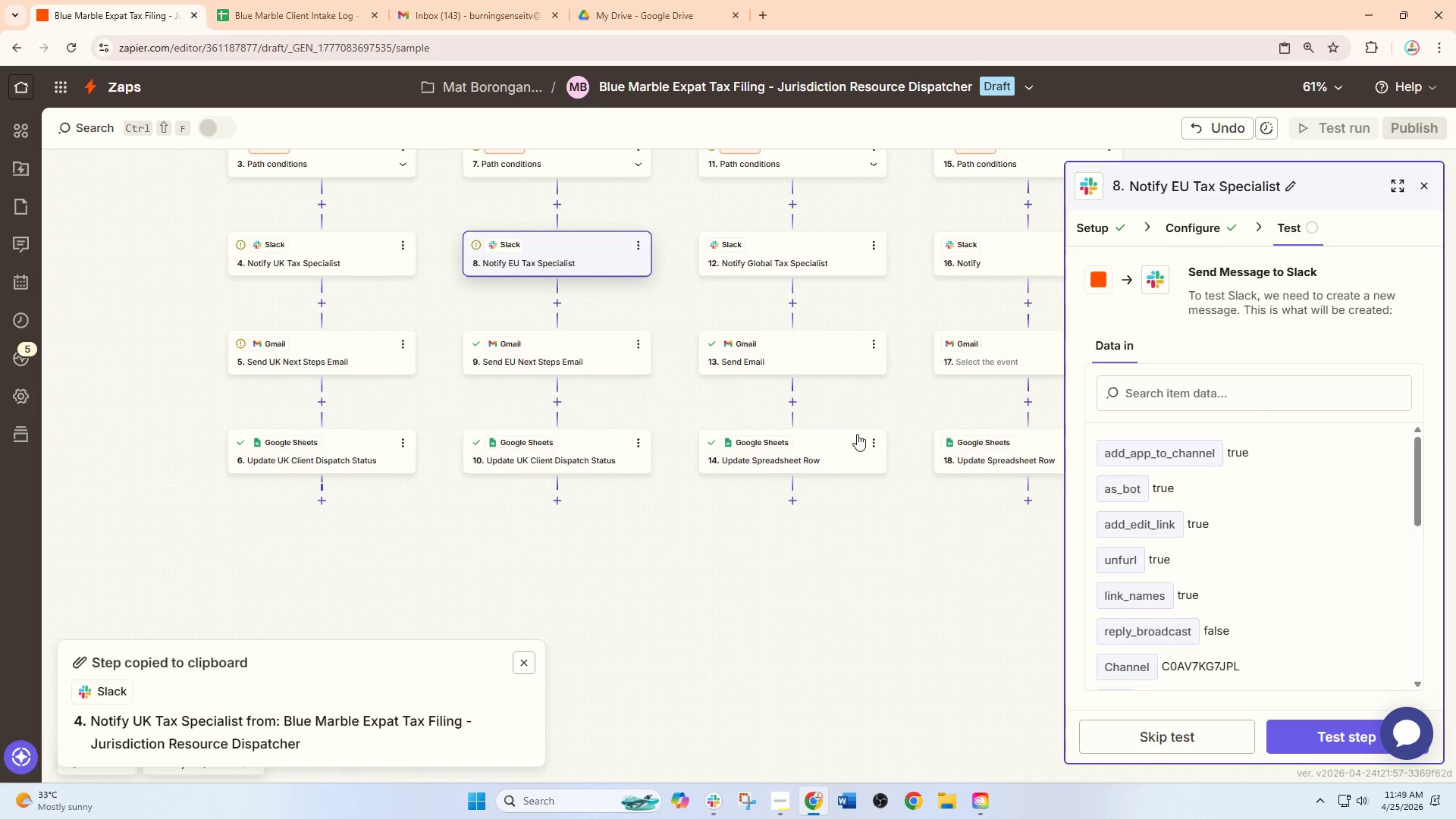 
left_click([877, 436])
 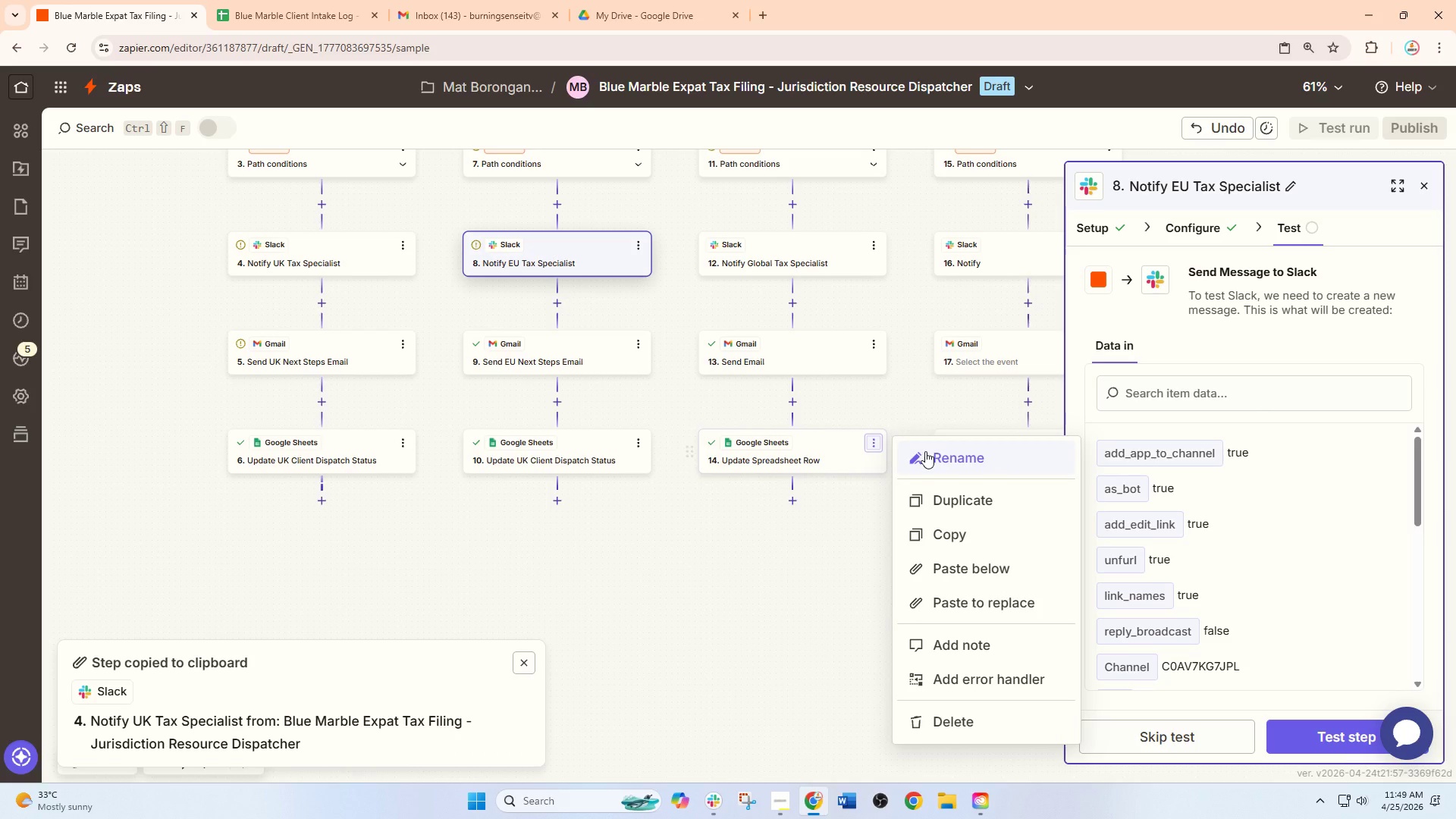 
left_click([930, 452])
 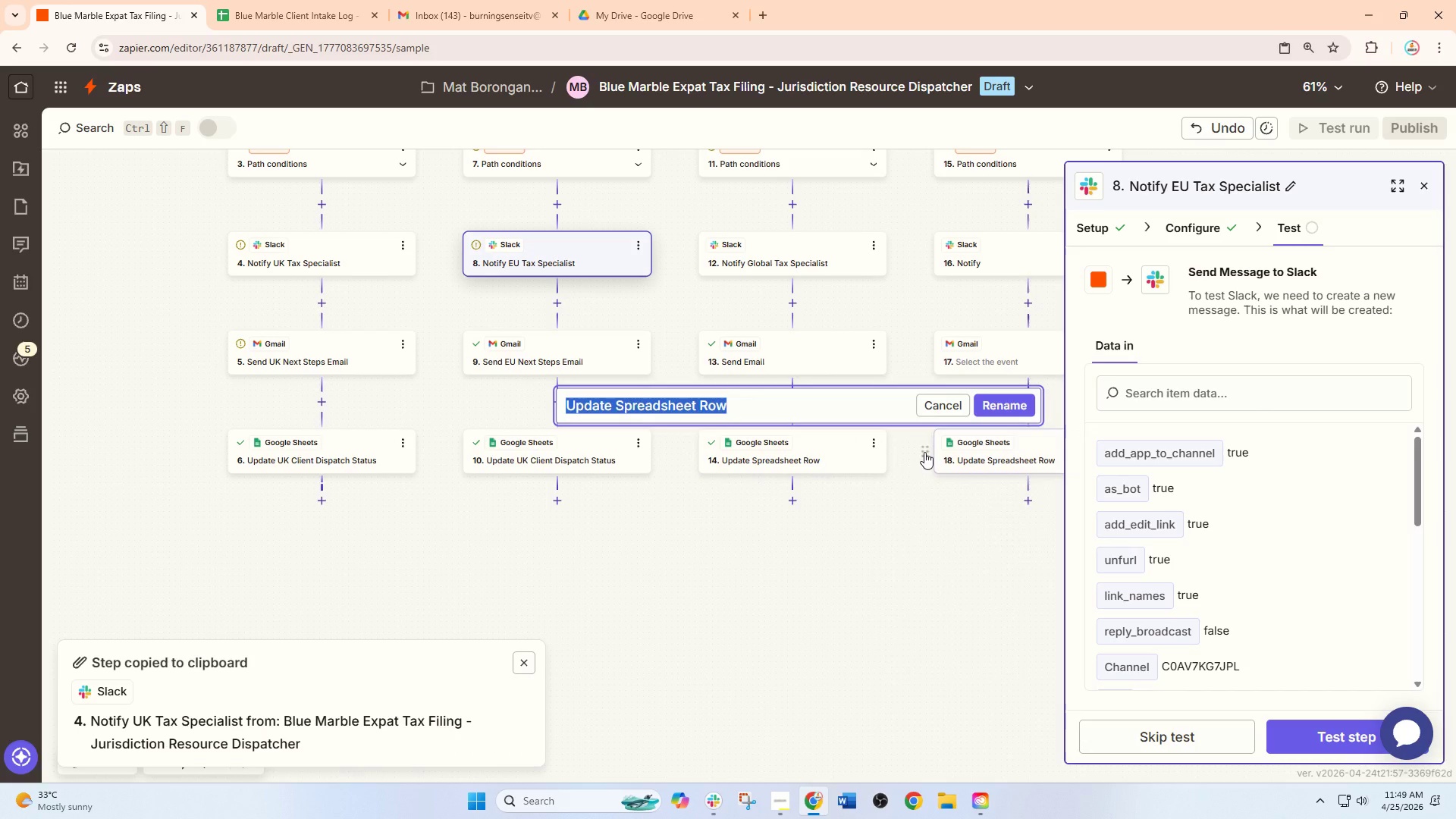 
key(Control+V)
 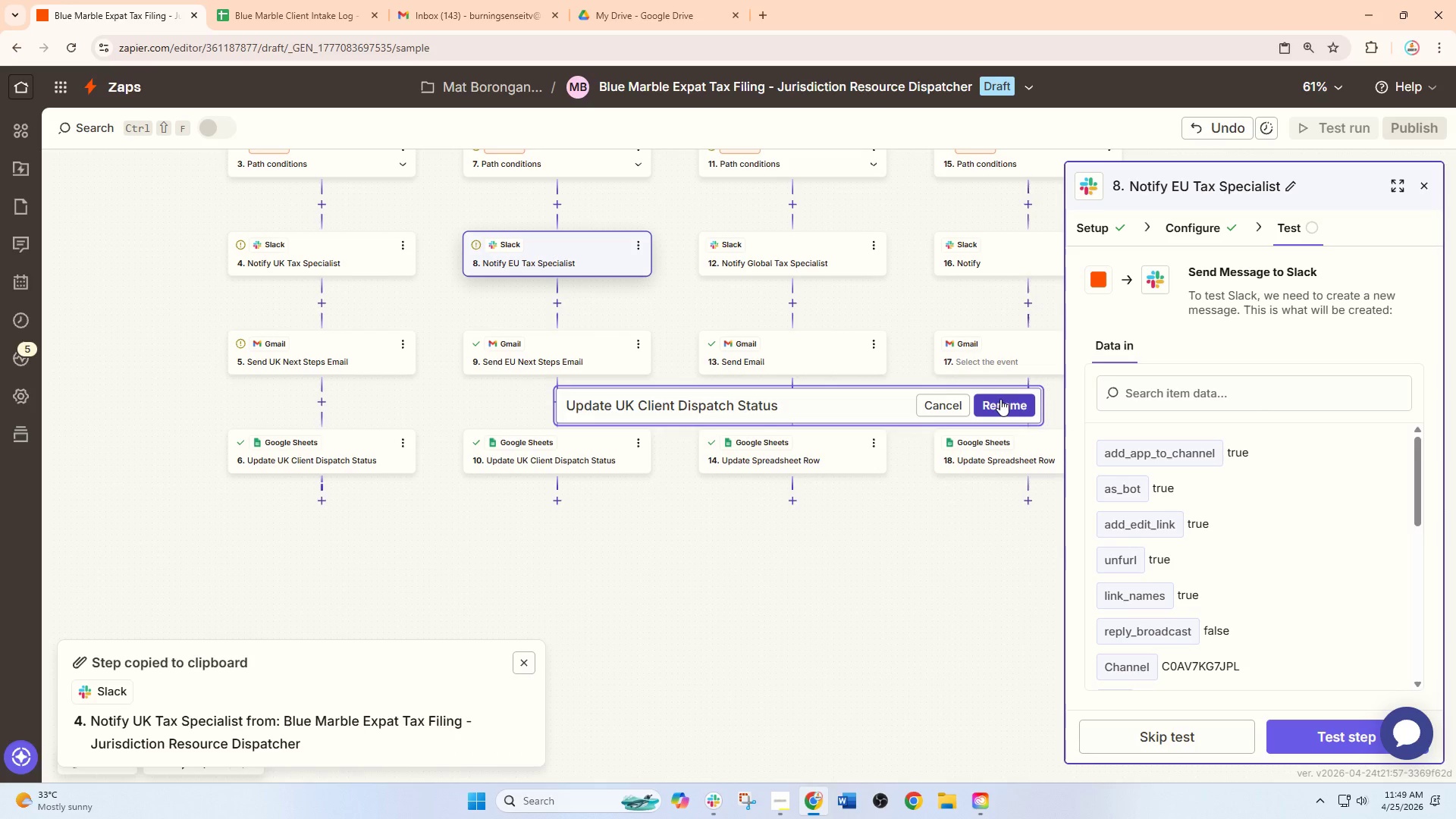 
left_click([1003, 399])
 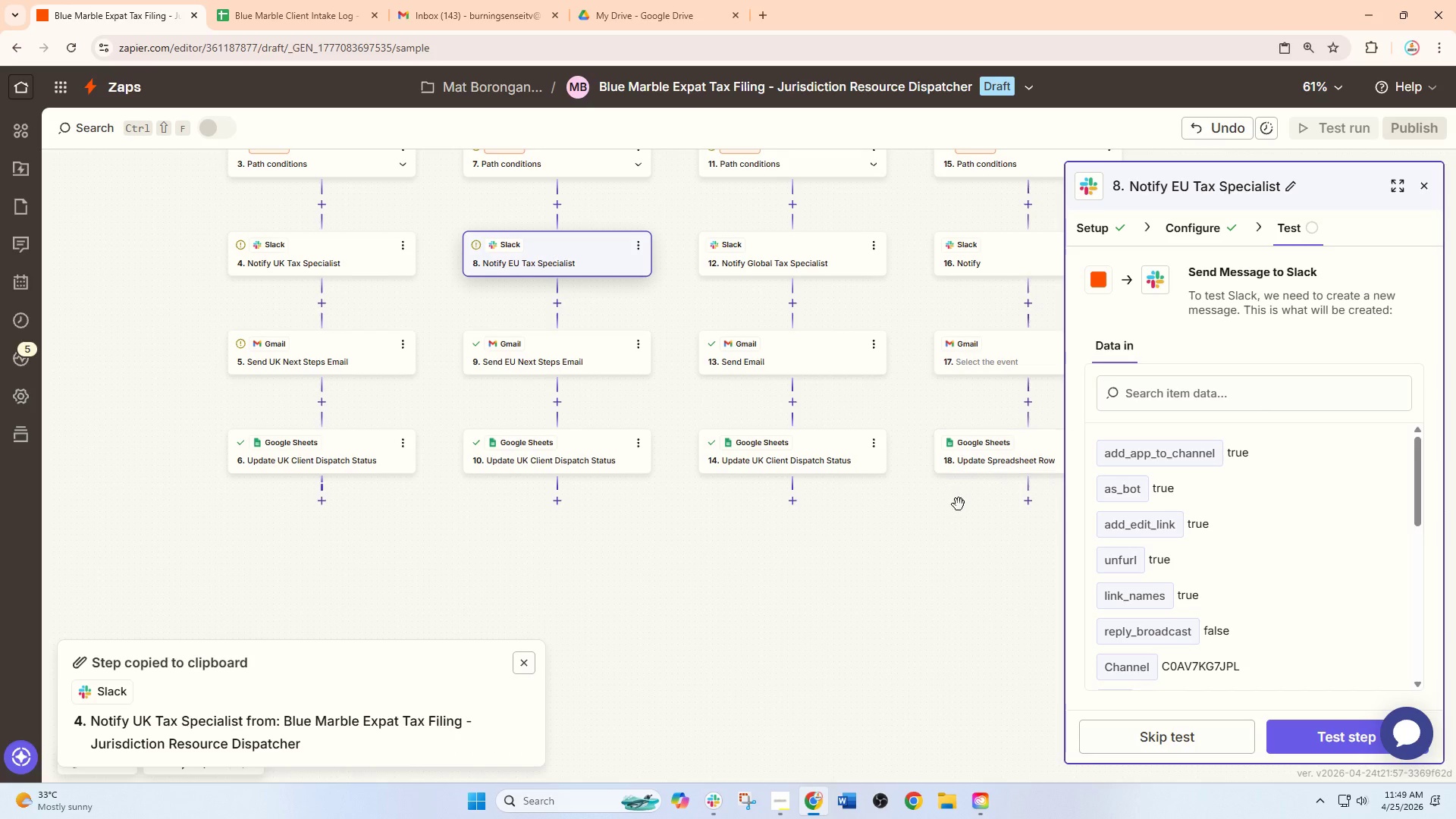 
left_click_drag(start_coordinate=[959, 504], to_coordinate=[821, 513])
 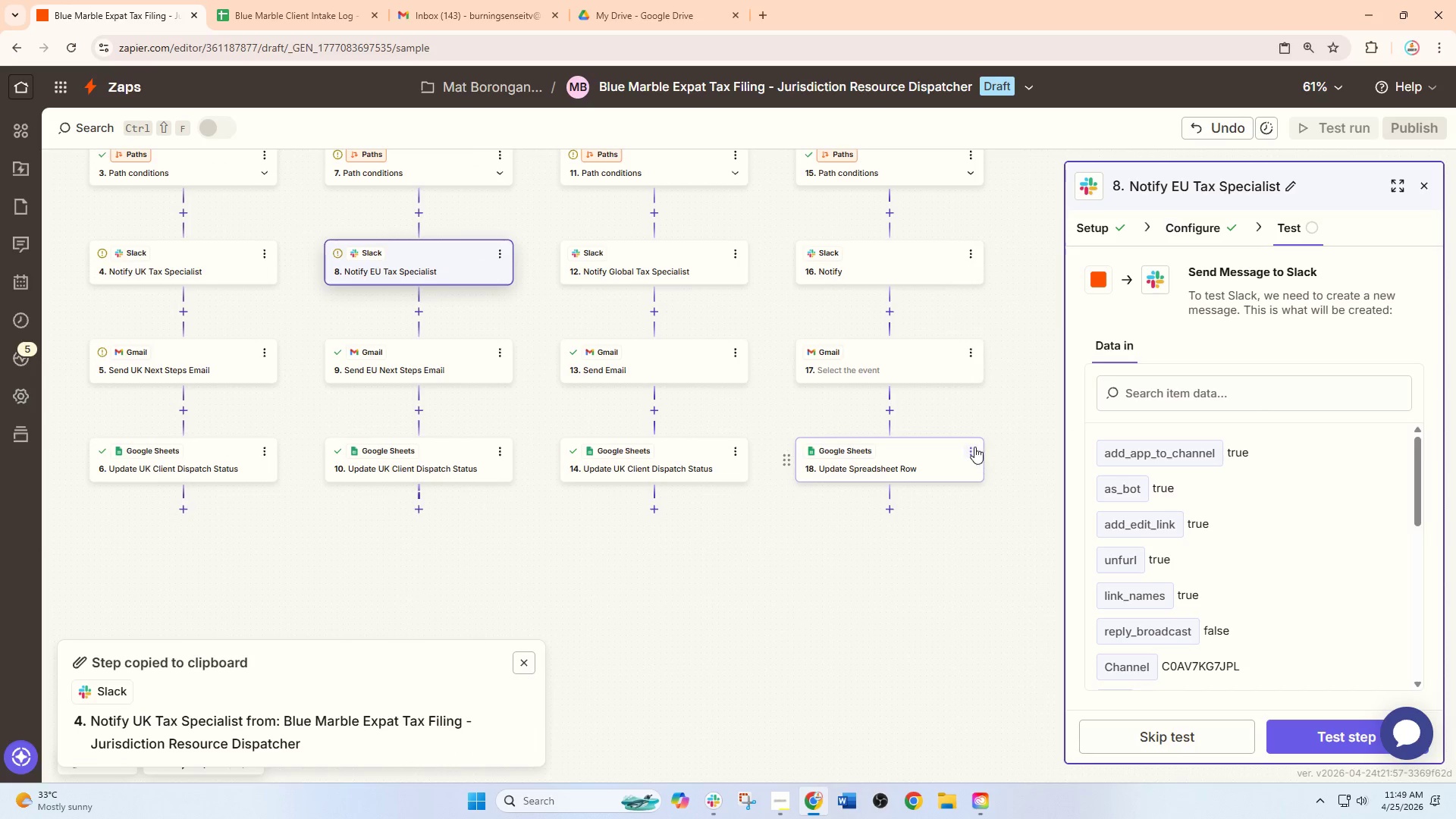 
left_click([974, 447])
 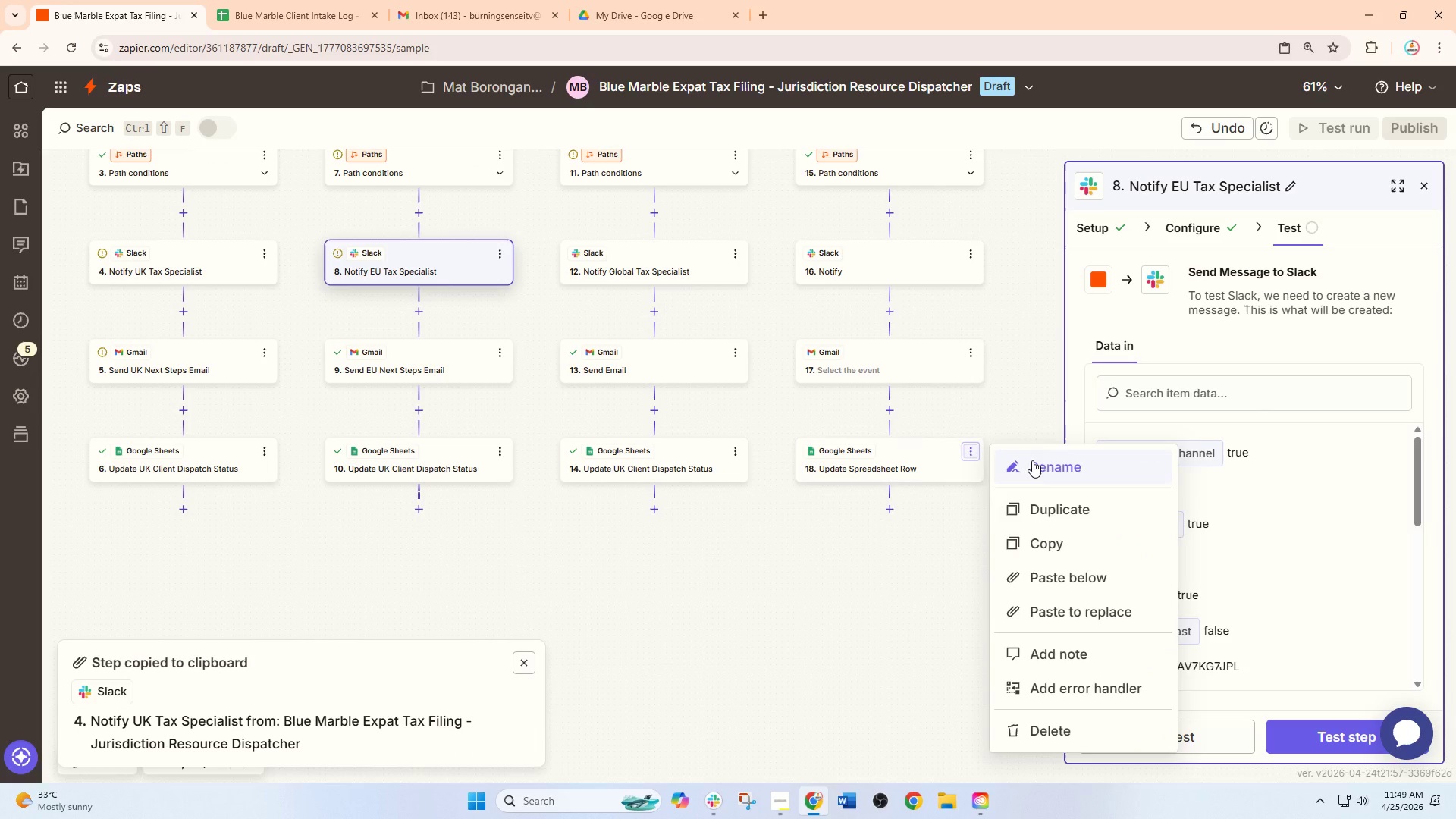 
left_click([1043, 465])
 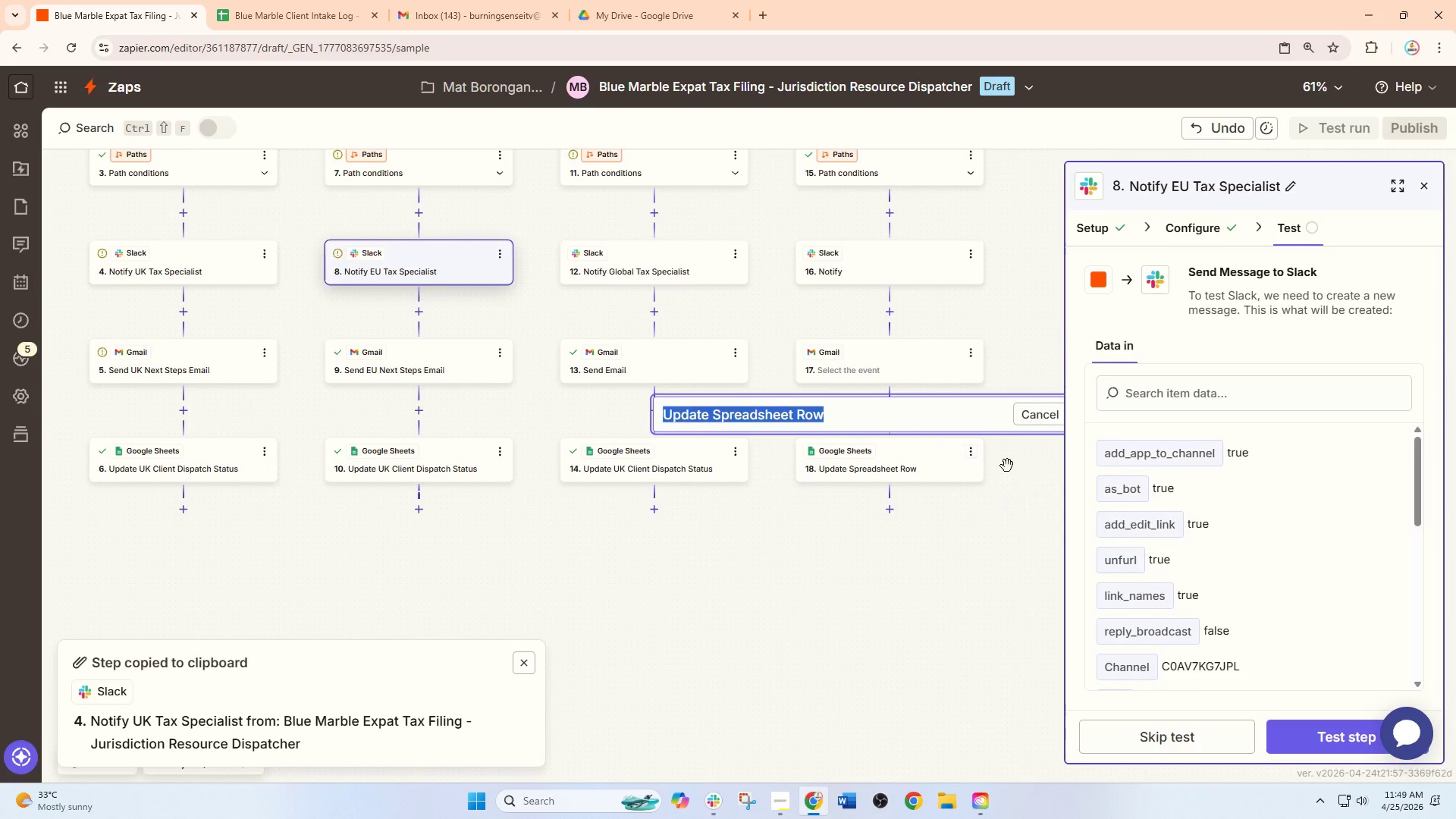 
key(Control+V)
 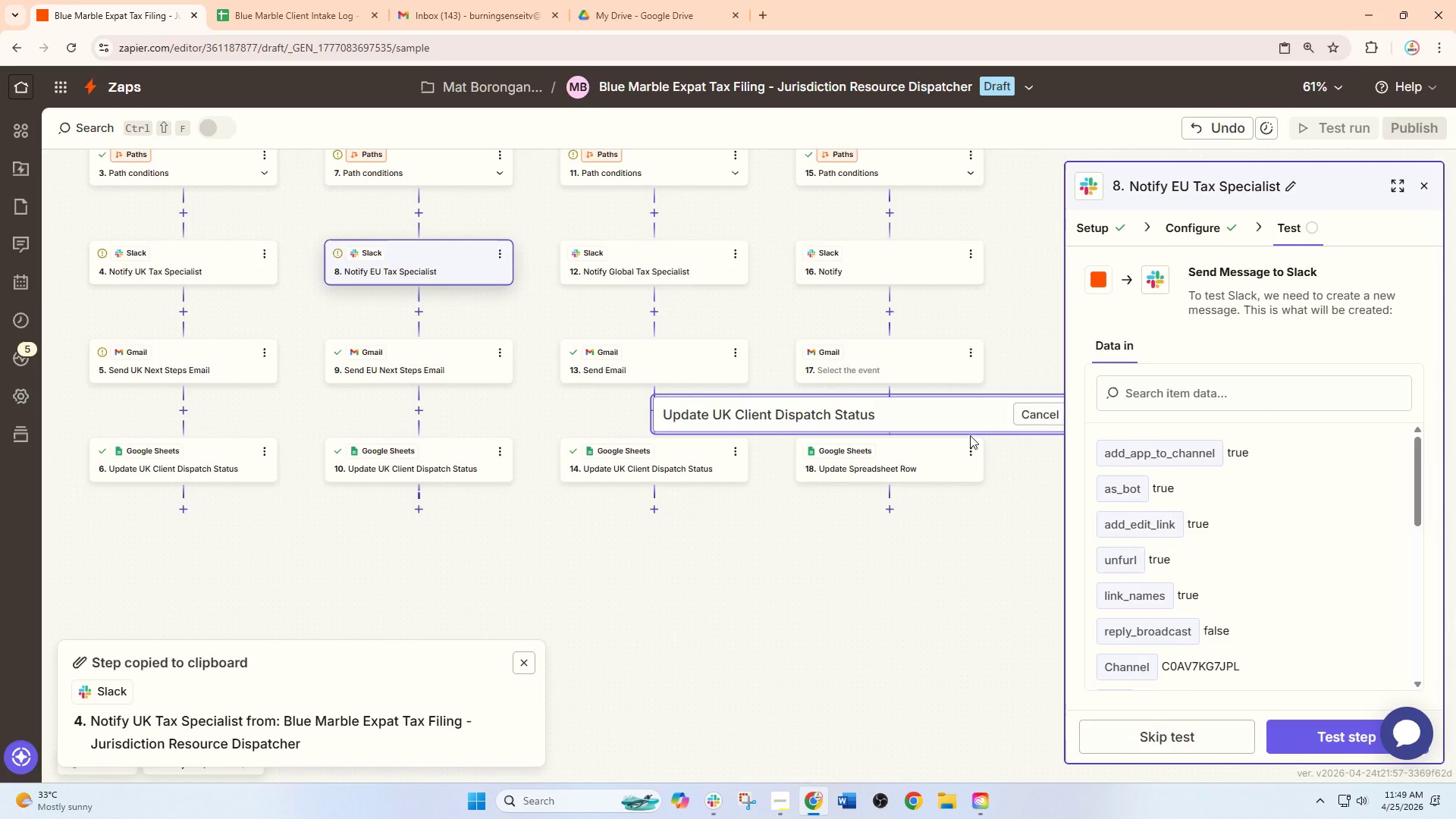 
left_click_drag(start_coordinate=[1006, 475], to_coordinate=[836, 469])
 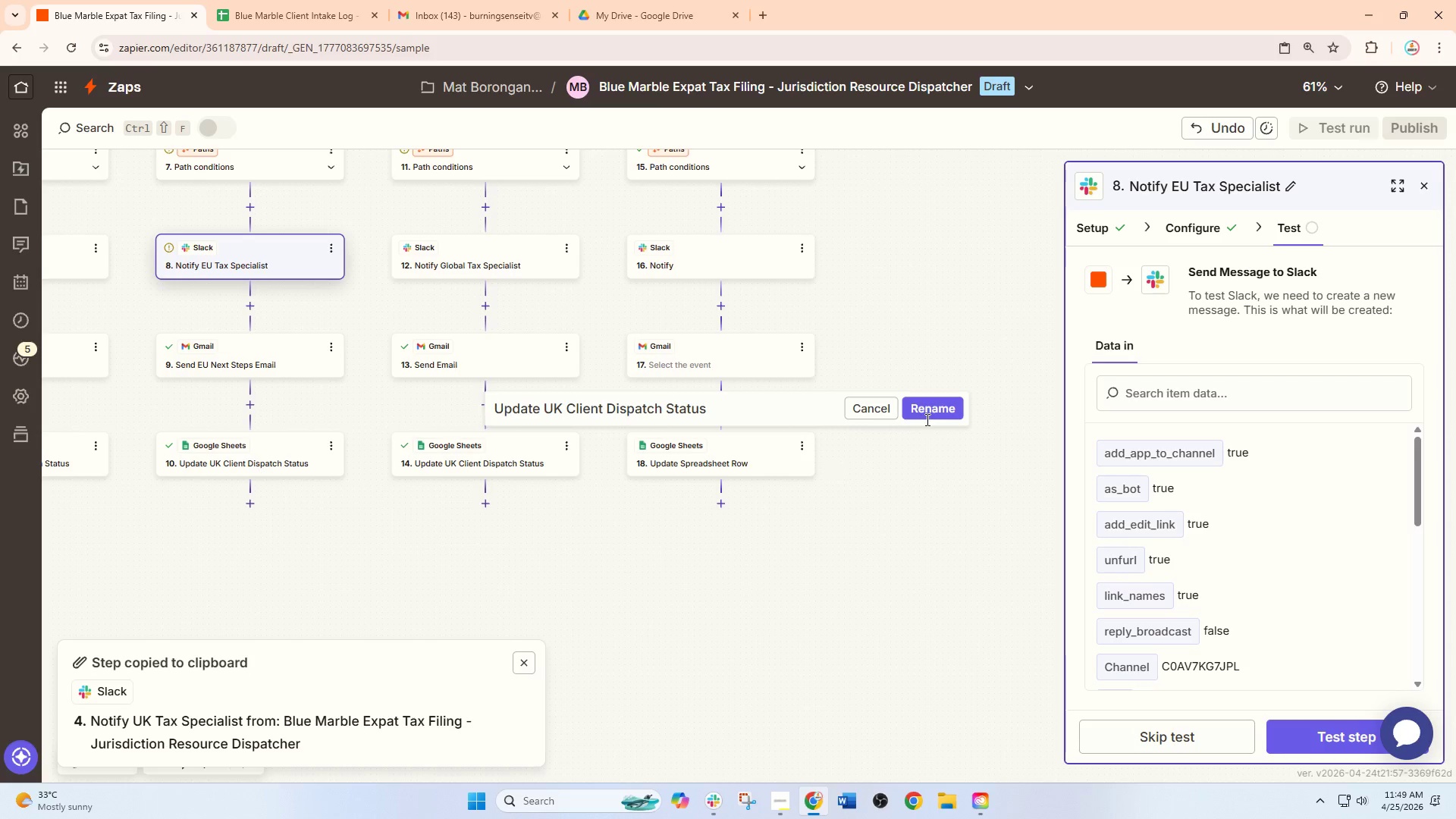 
left_click([932, 414])
 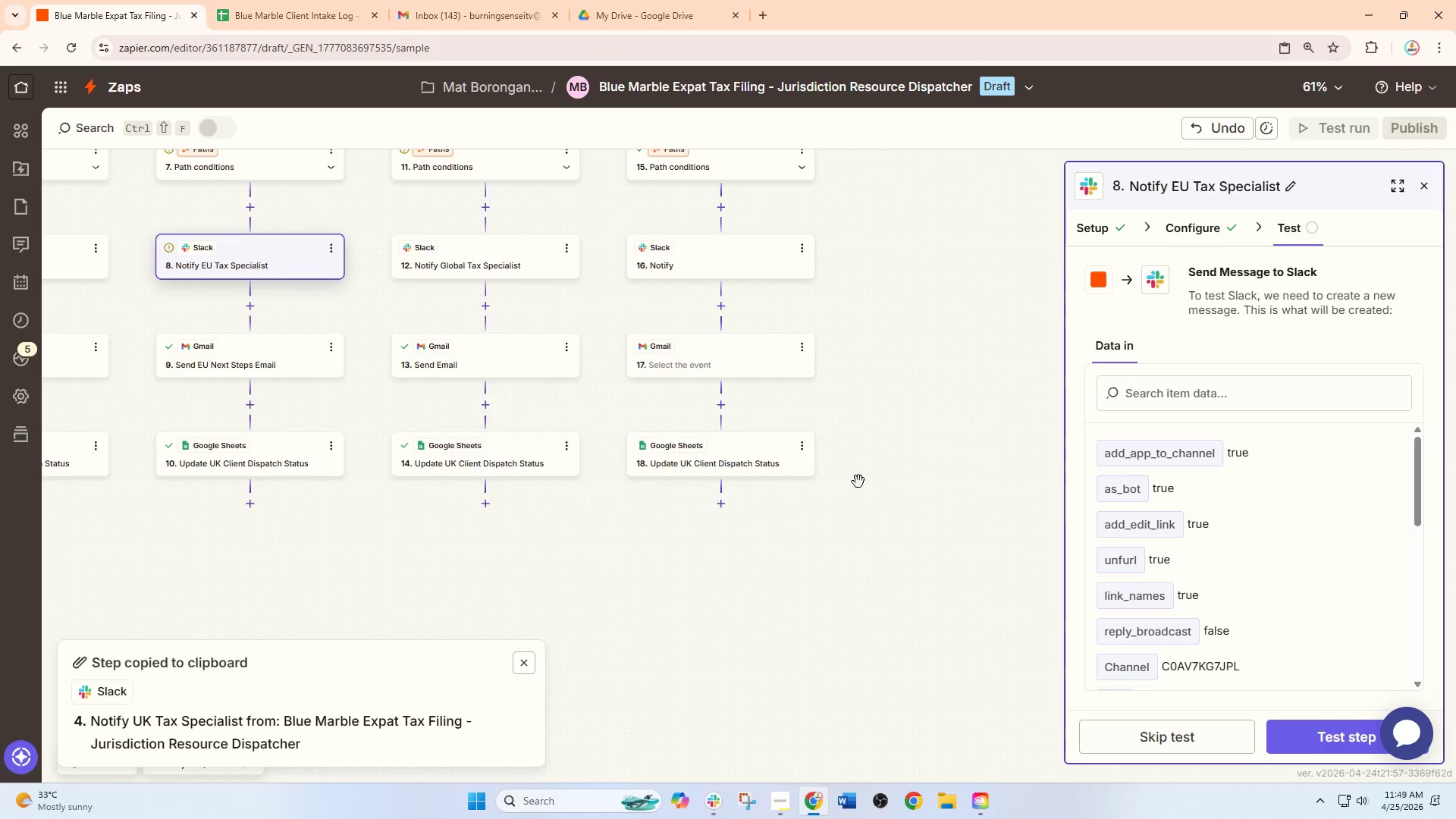 
left_click_drag(start_coordinate=[858, 482], to_coordinate=[1065, 493])
 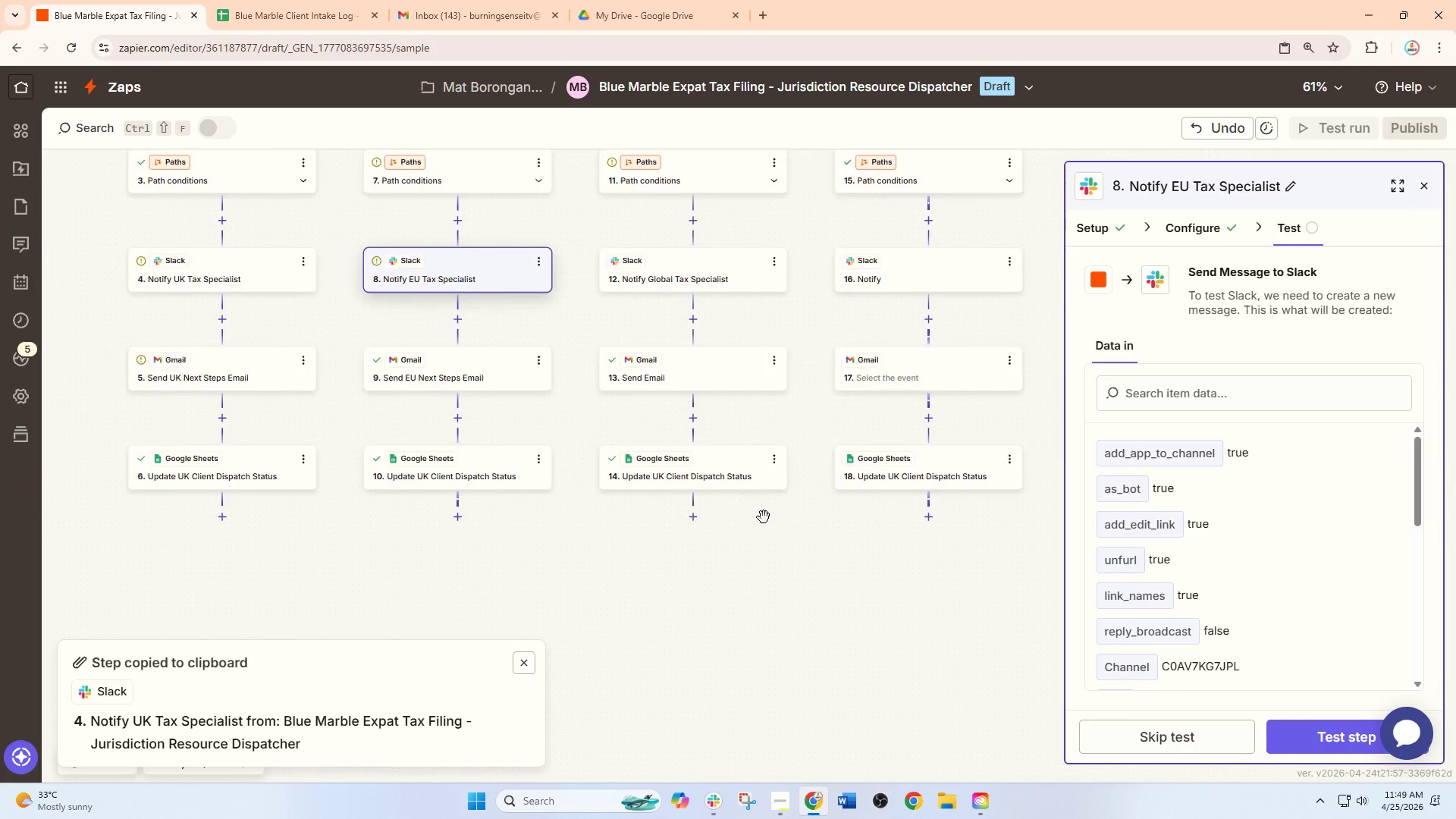 
left_click_drag(start_coordinate=[750, 516], to_coordinate=[866, 504])
 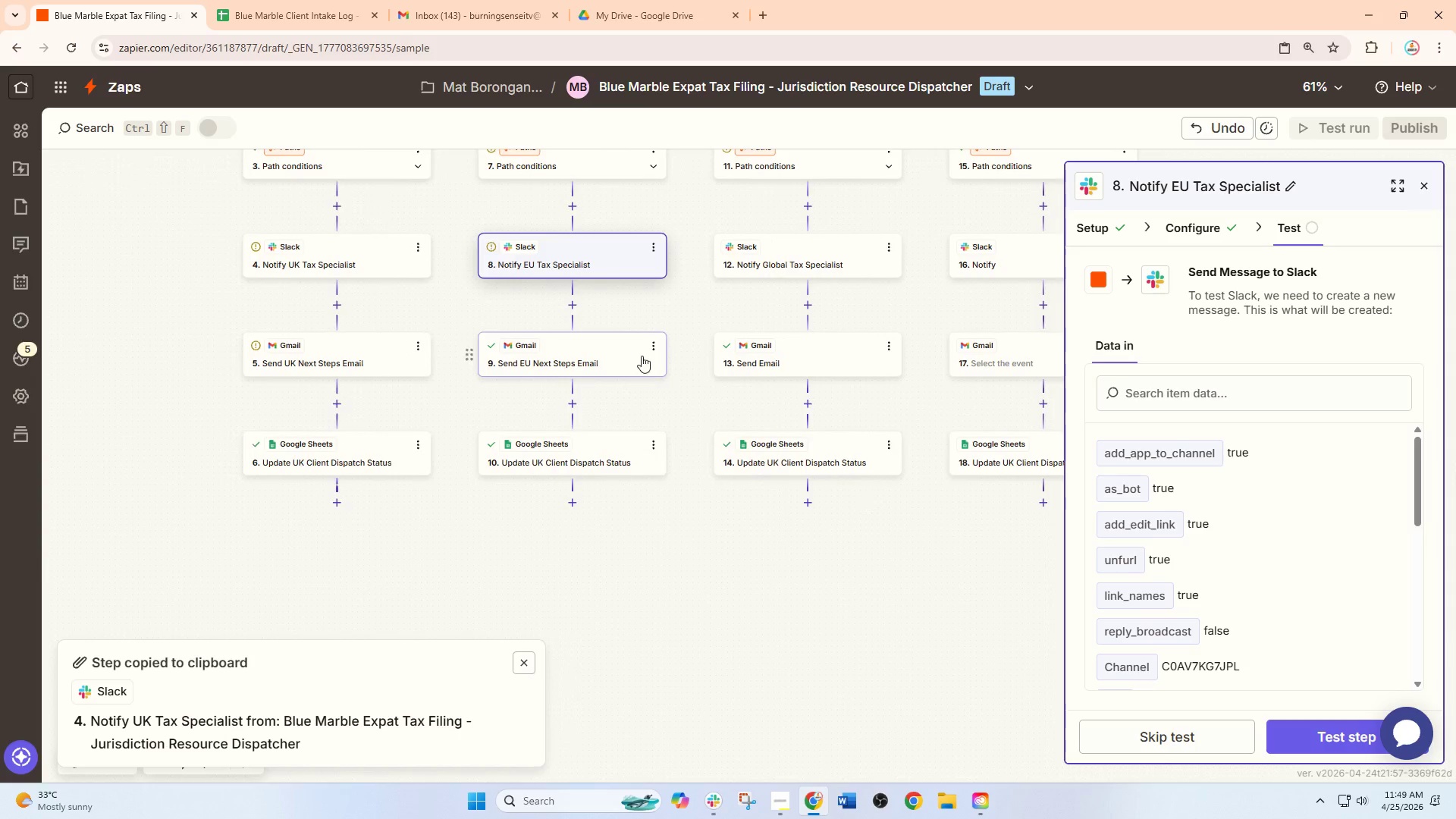 
left_click([651, 341])
 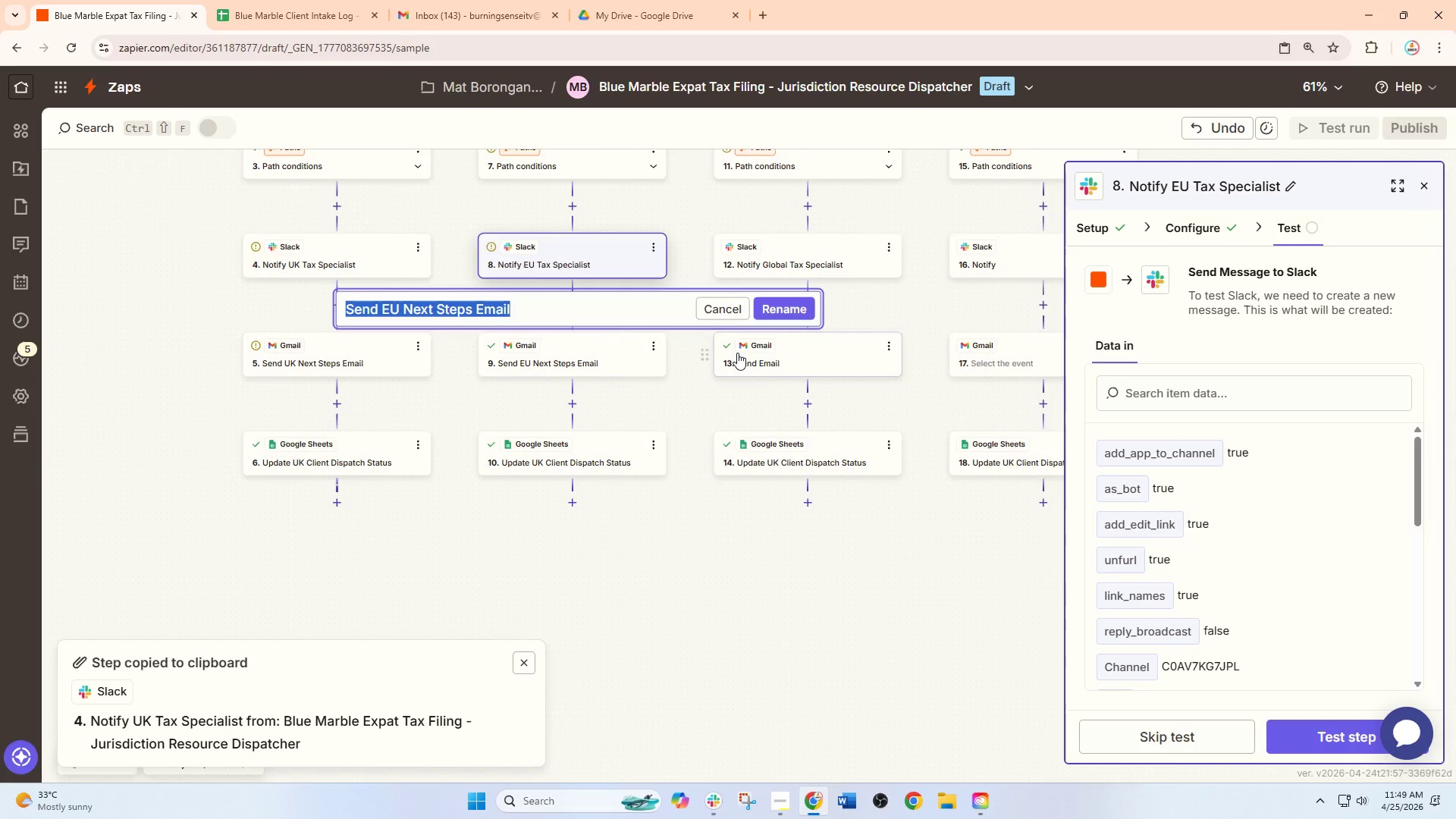 
key(Control+C)
 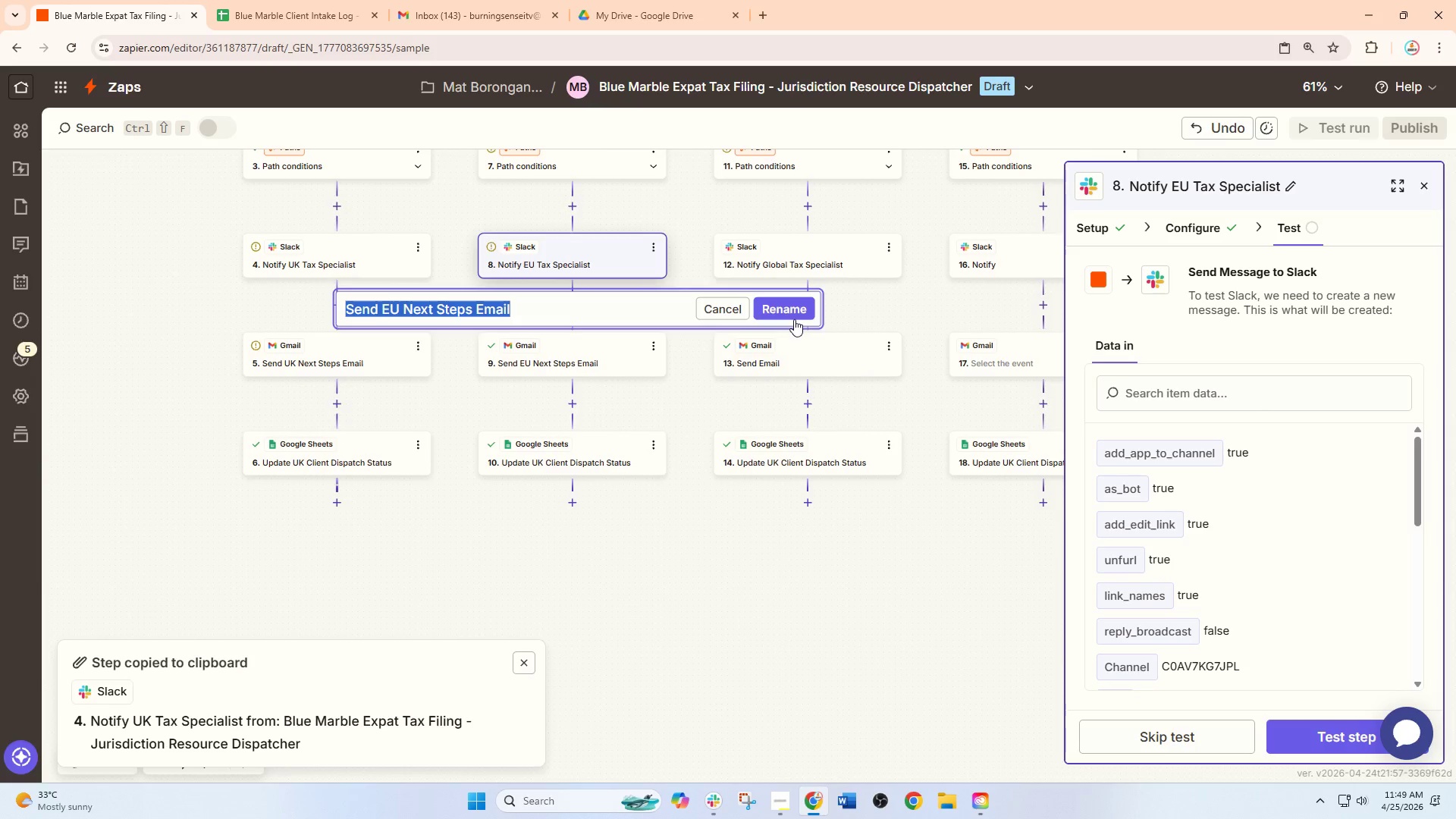 
left_click([794, 319])
 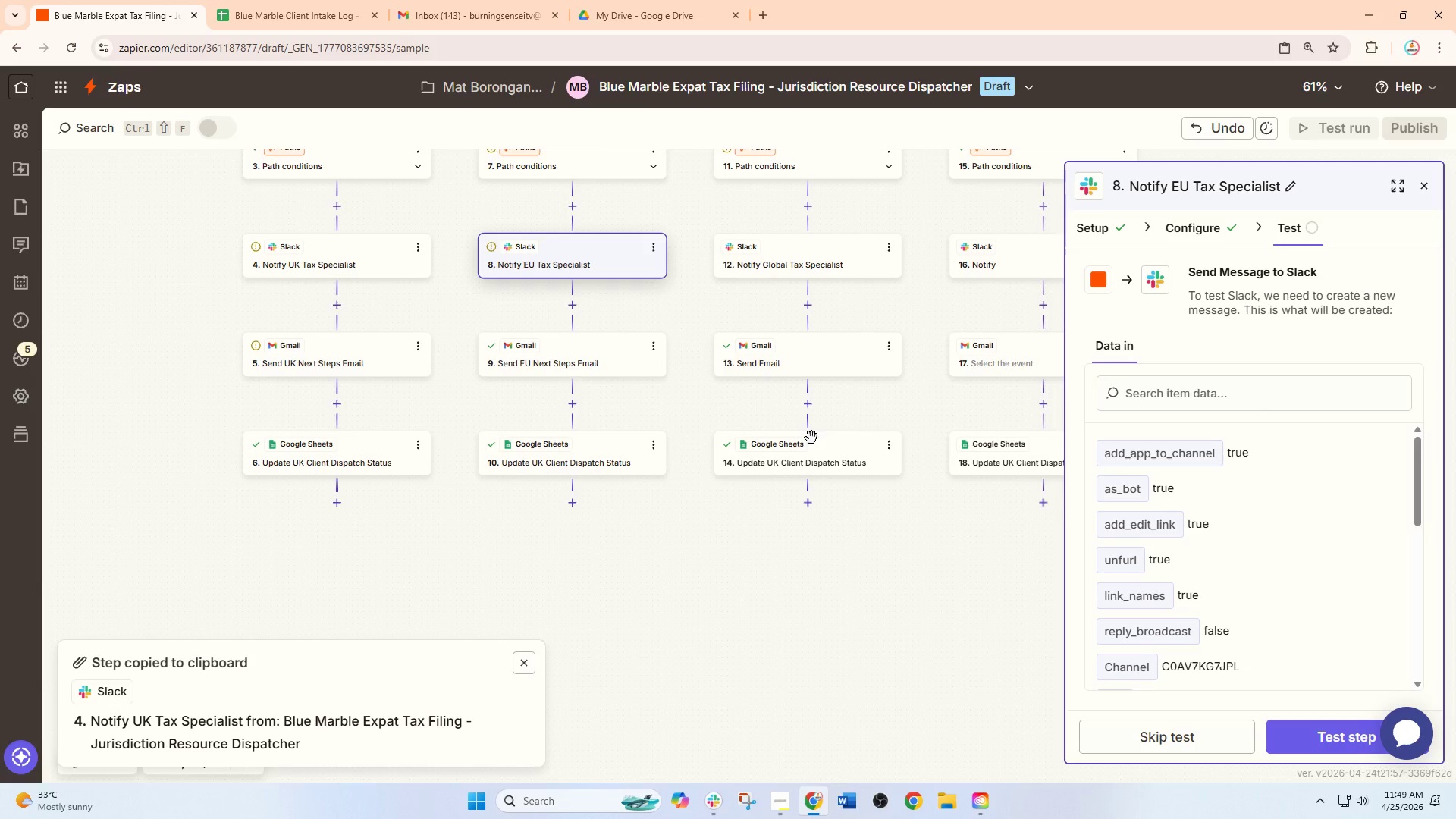 
left_click_drag(start_coordinate=[811, 441], to_coordinate=[828, 433])
 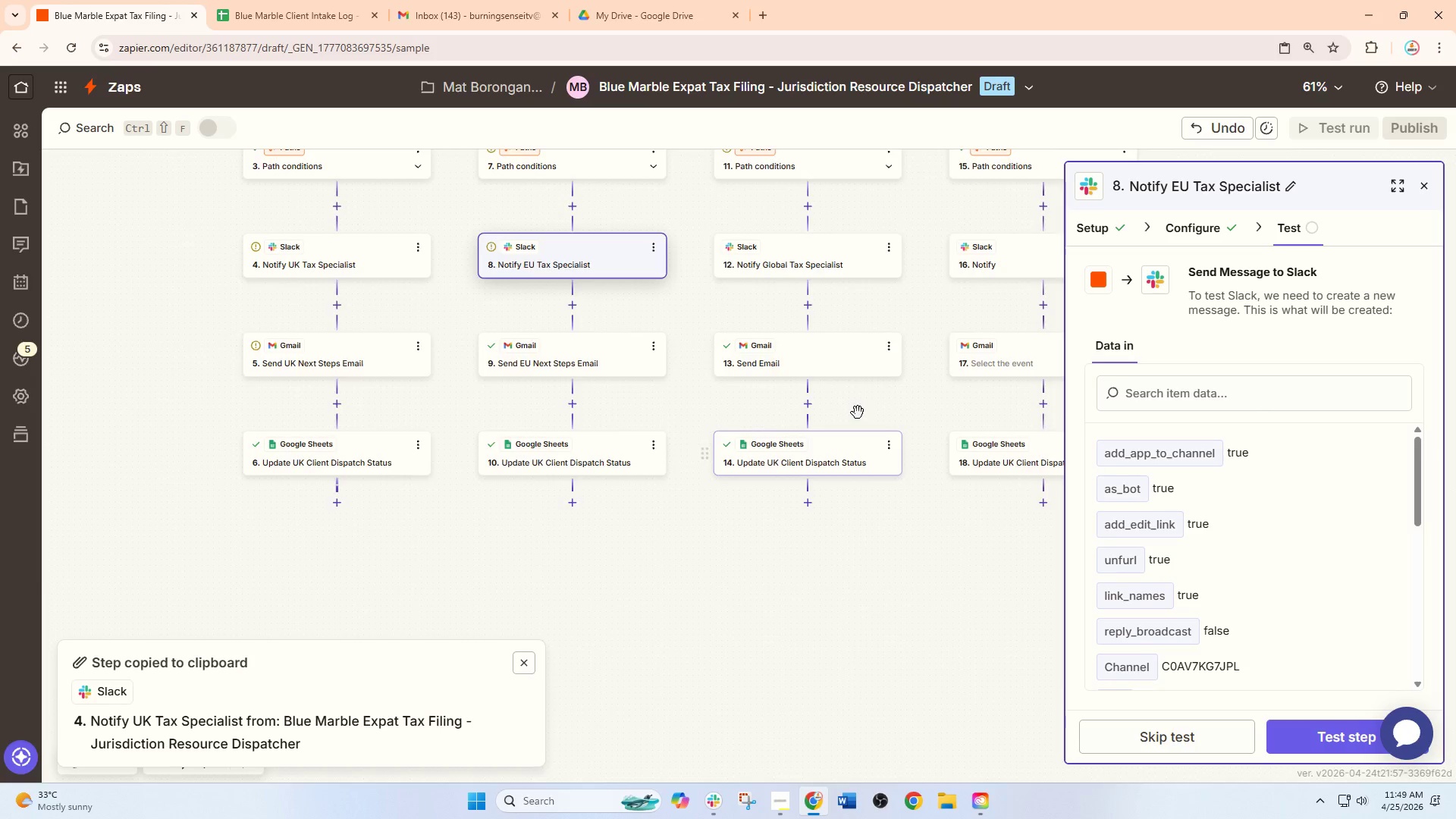 
left_click_drag(start_coordinate=[858, 413], to_coordinate=[759, 417])
 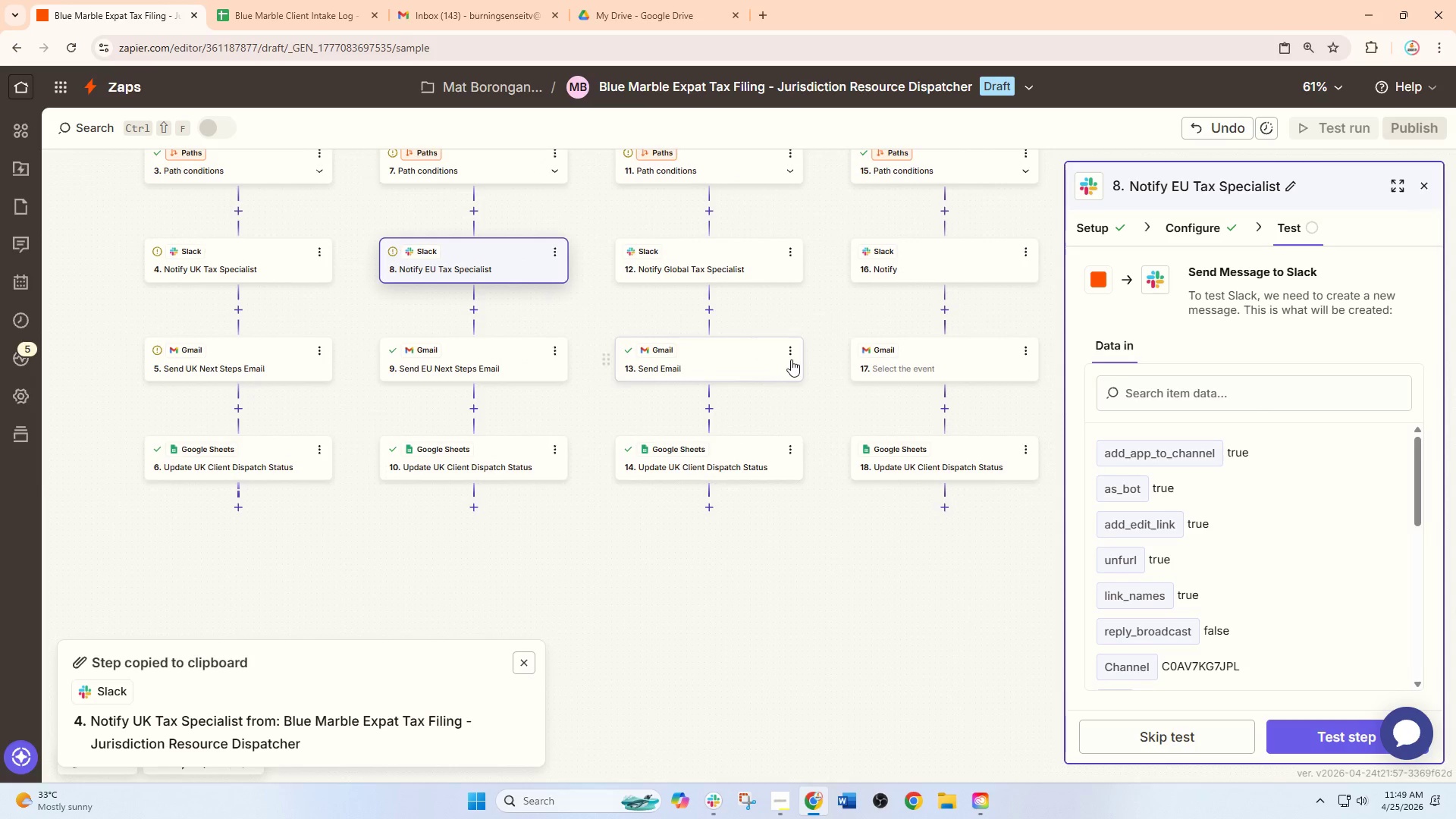 
left_click([795, 353])
 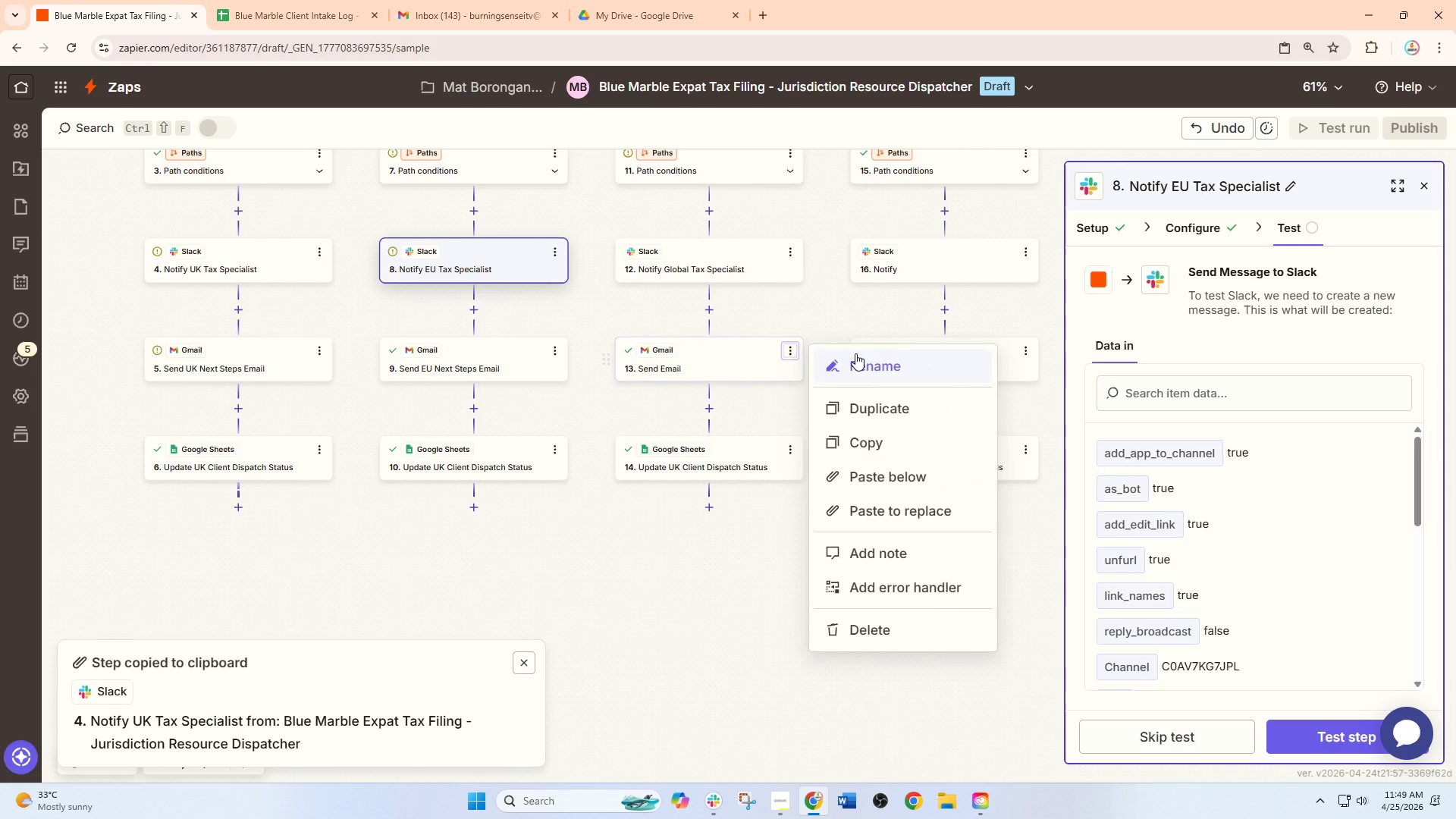 
left_click([855, 353])
 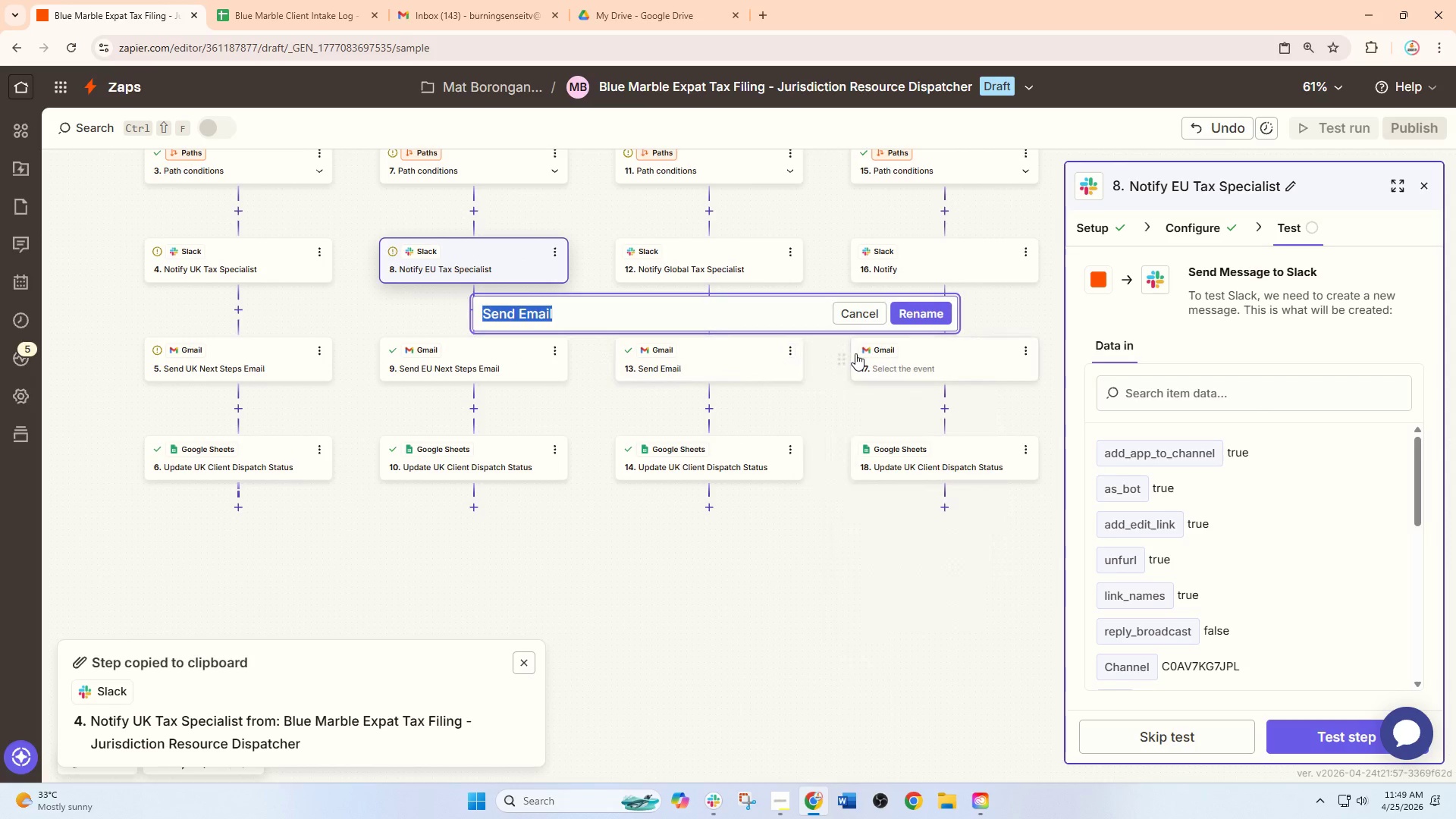 
key(Control+V)
 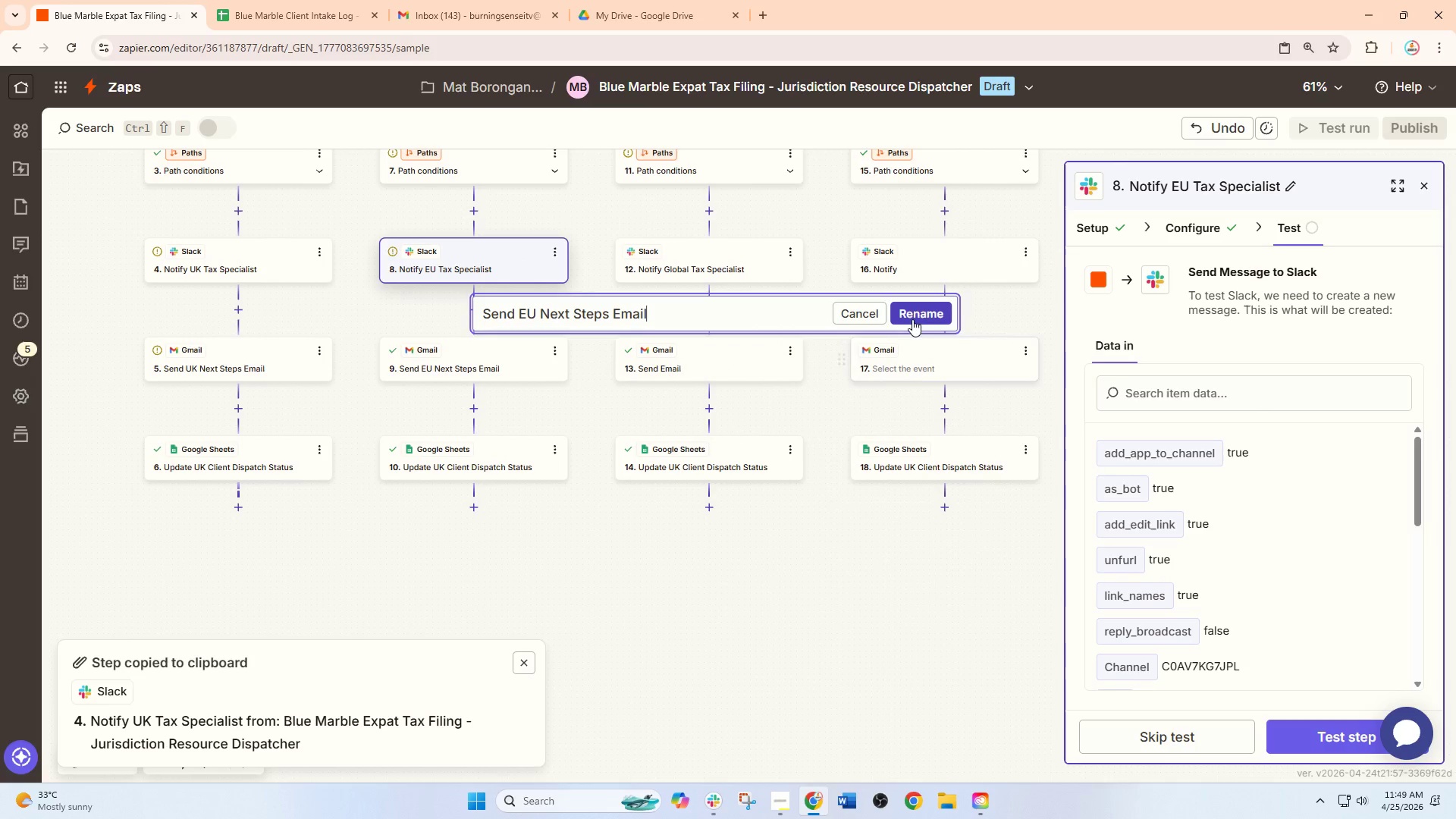 
left_click([915, 316])
 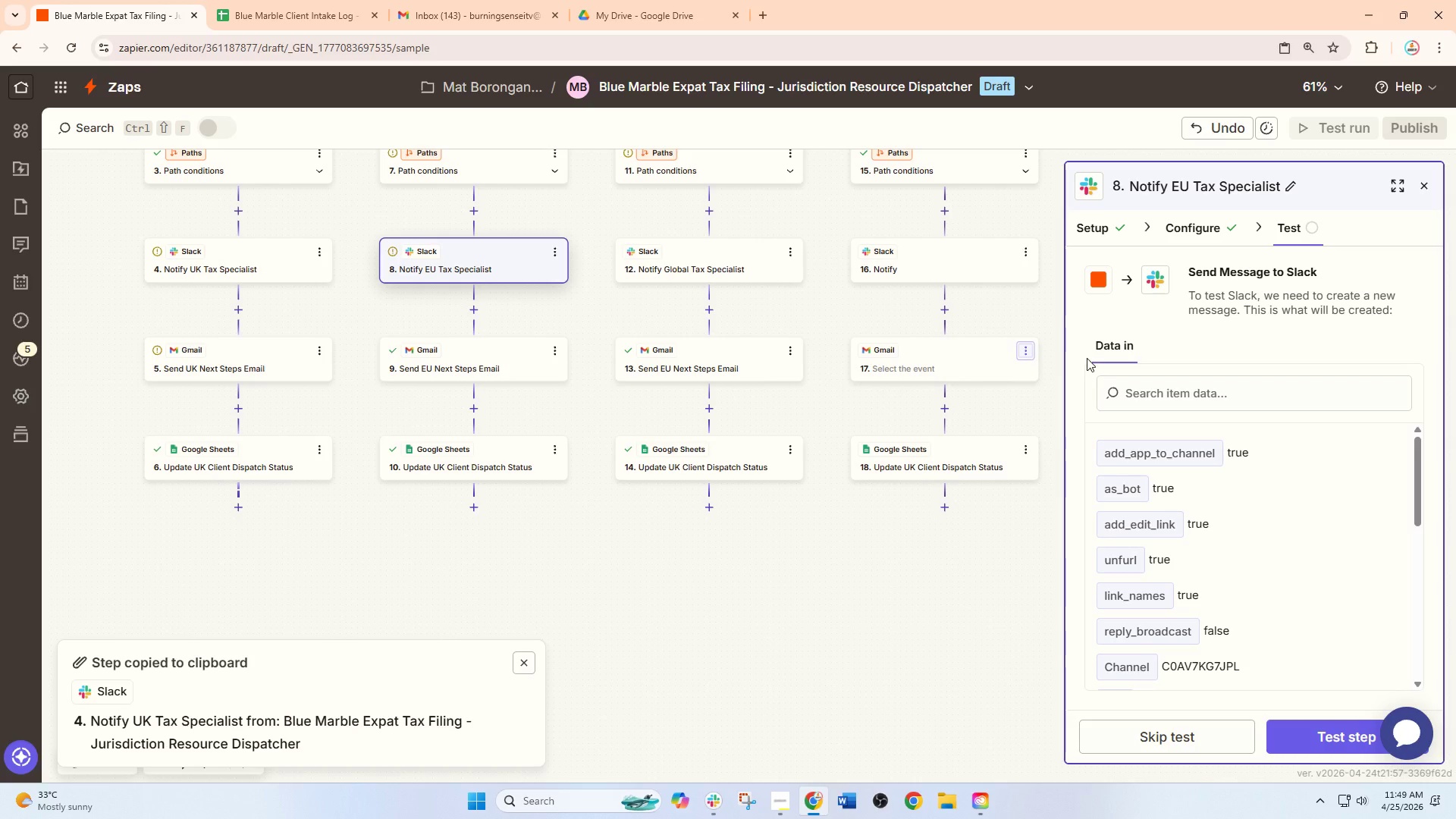 
left_click_drag(start_coordinate=[1033, 397], to_coordinate=[939, 400])
 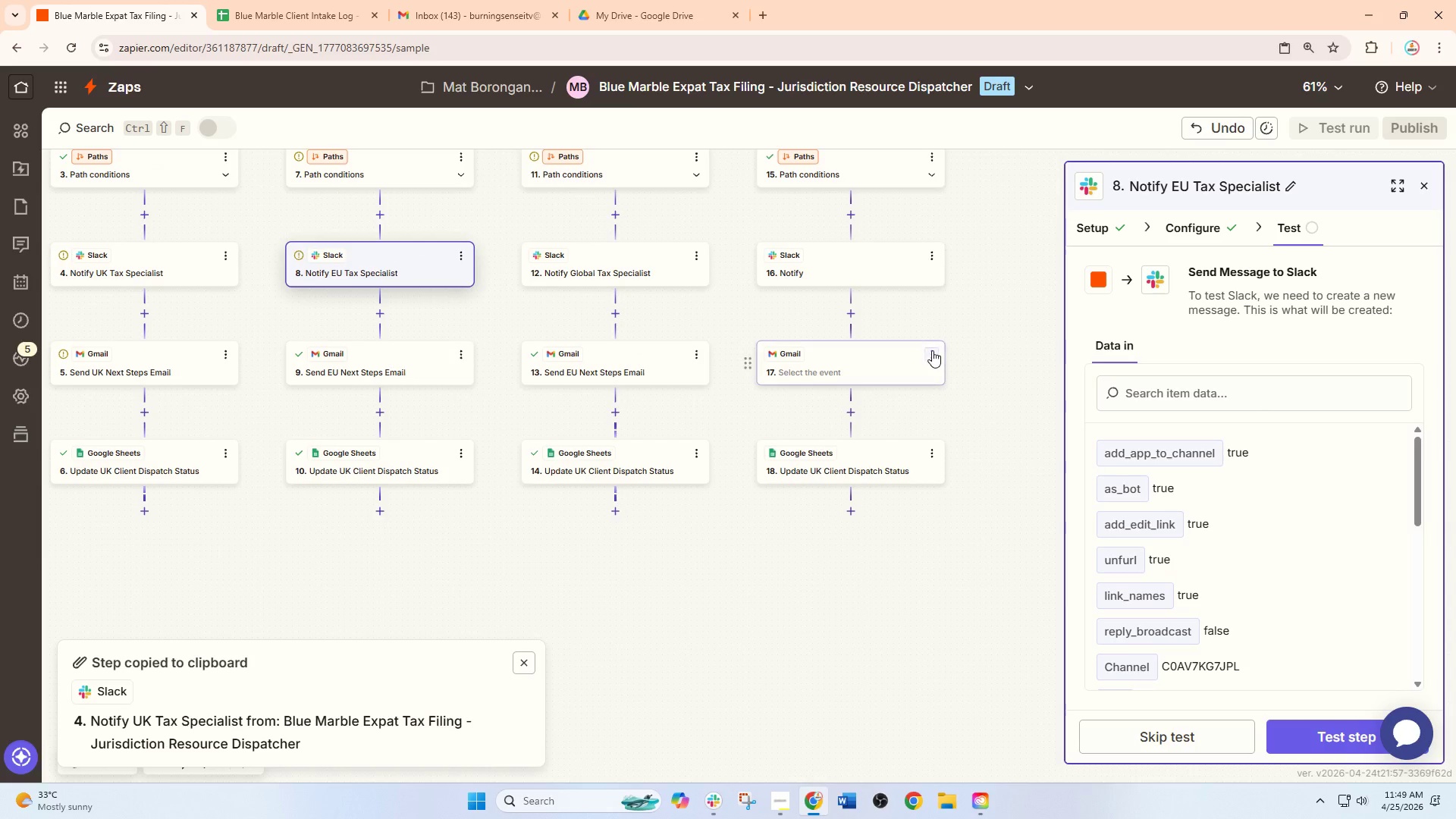 
left_click([932, 350])
 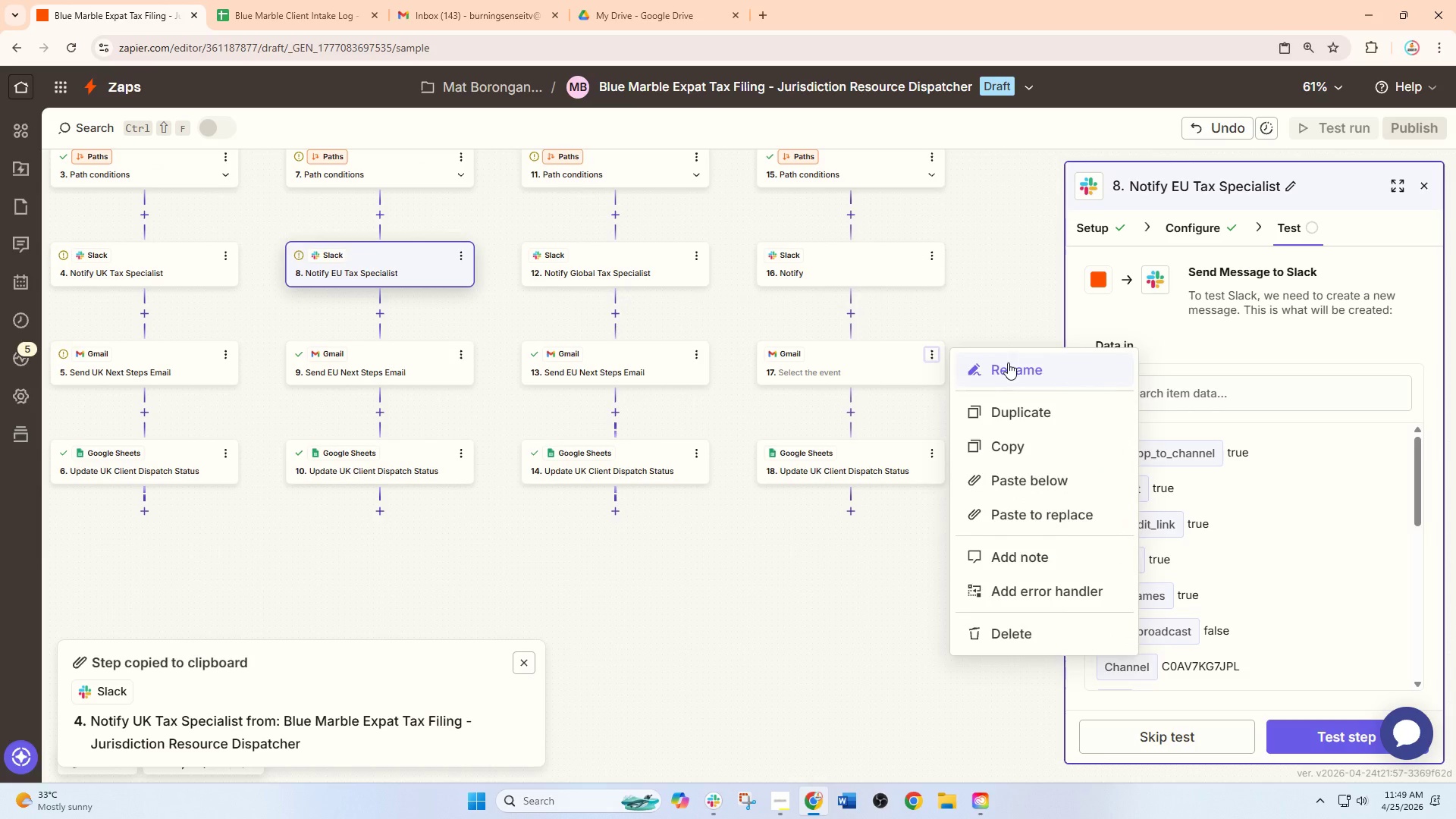 
key(Control+V)
 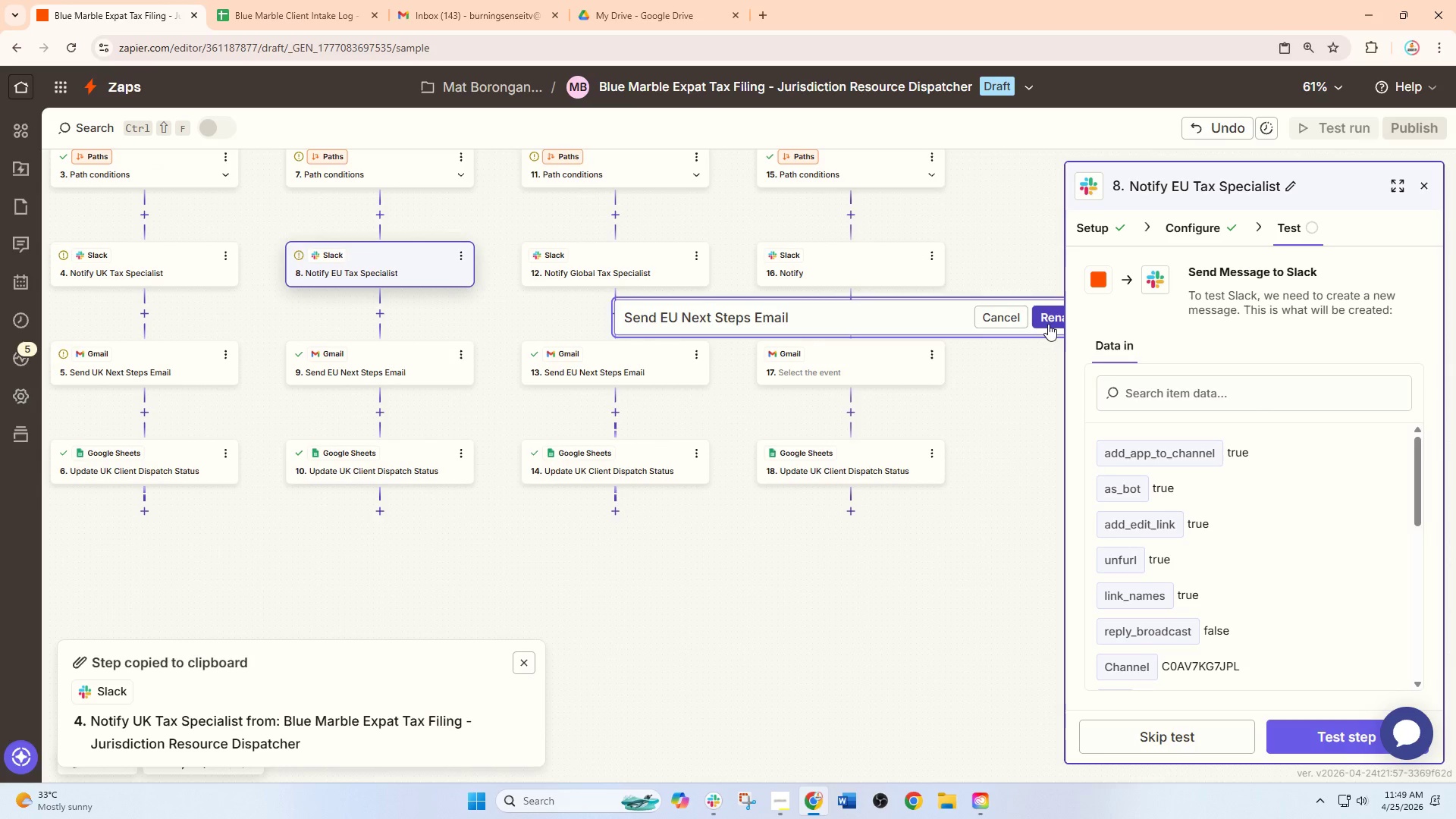 
left_click([1048, 324])
 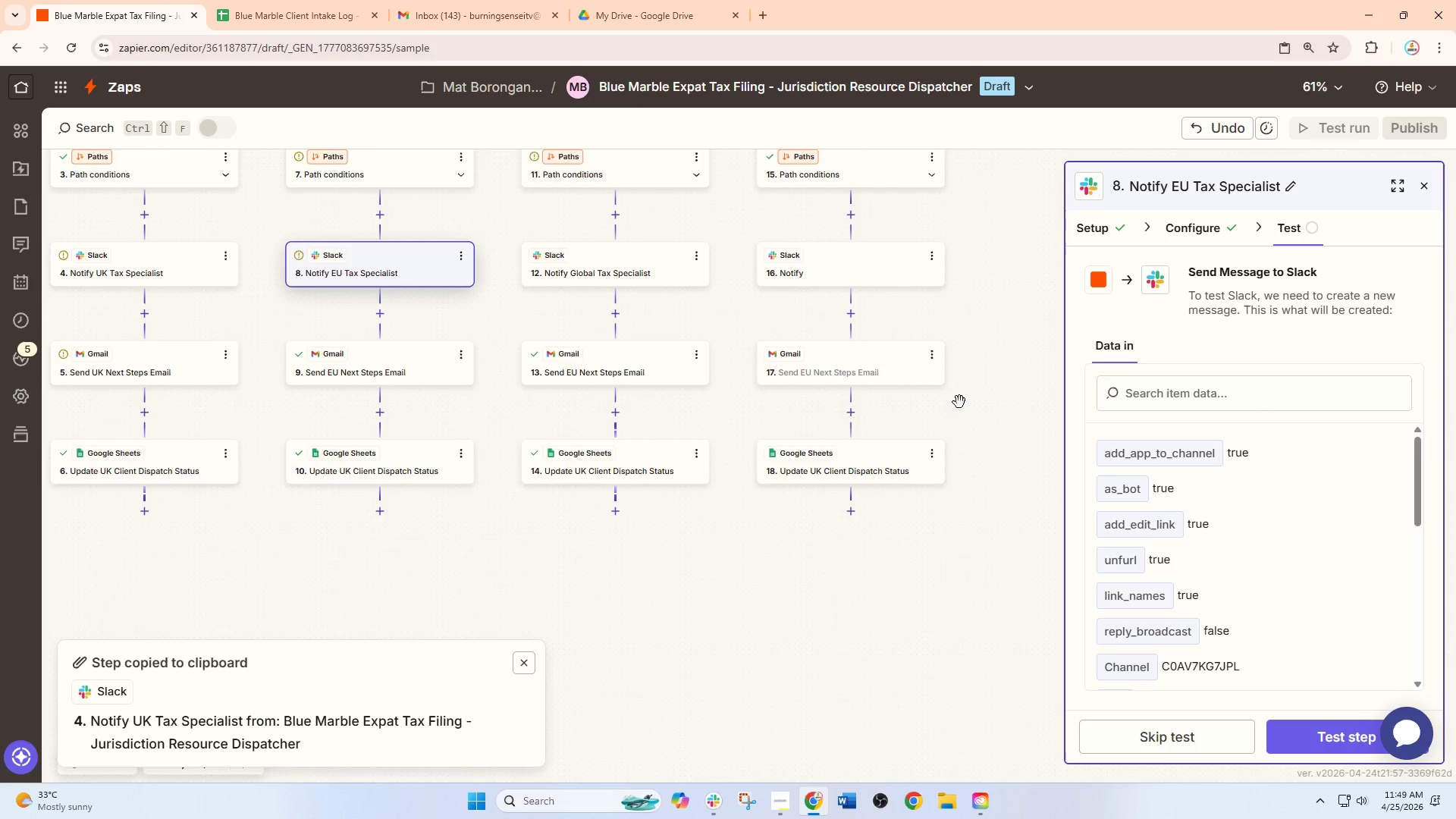 
left_click_drag(start_coordinate=[938, 411], to_coordinate=[1087, 418])
 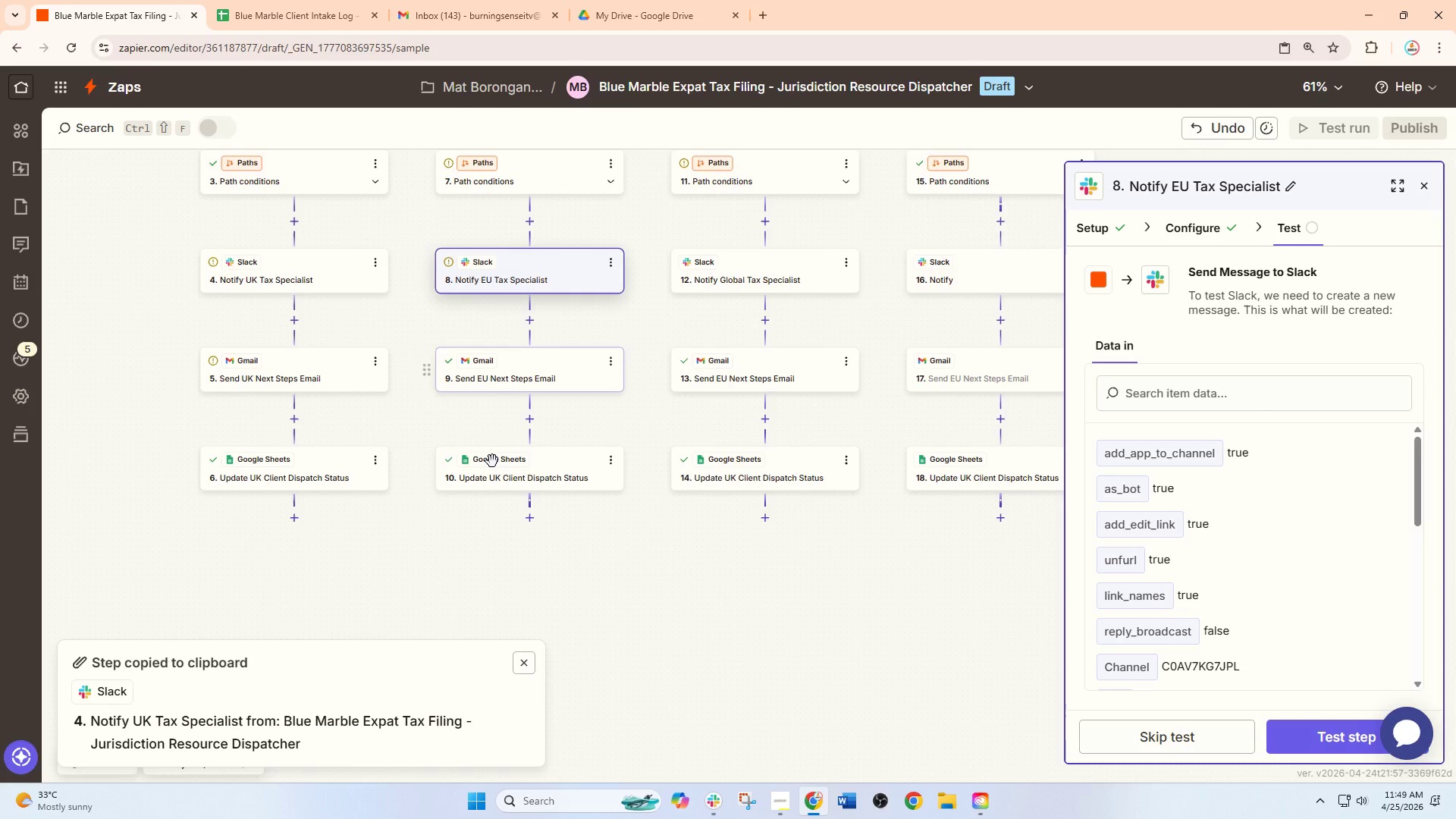 
left_click_drag(start_coordinate=[493, 538], to_coordinate=[559, 510])
 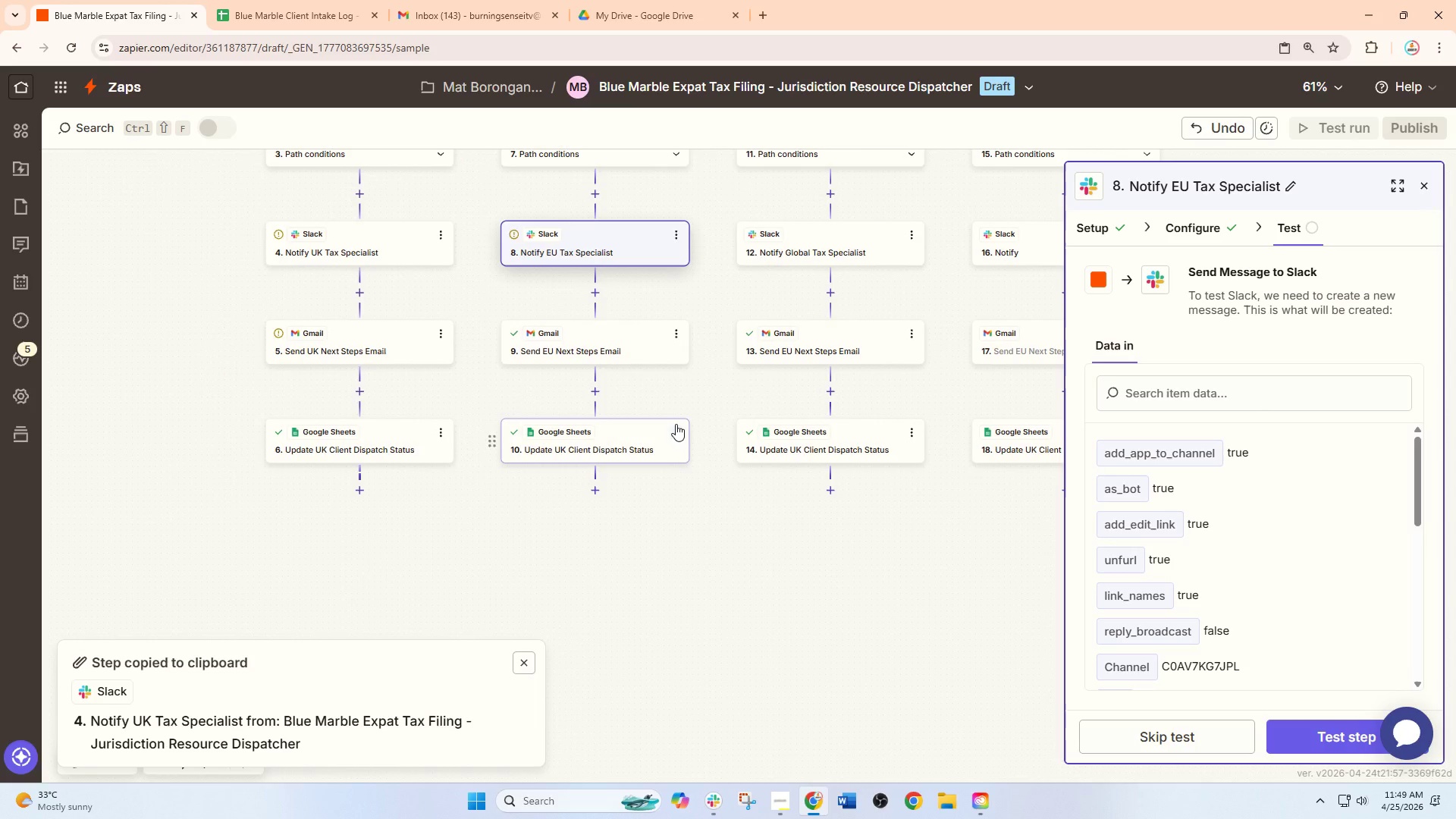 
left_click([676, 424])
 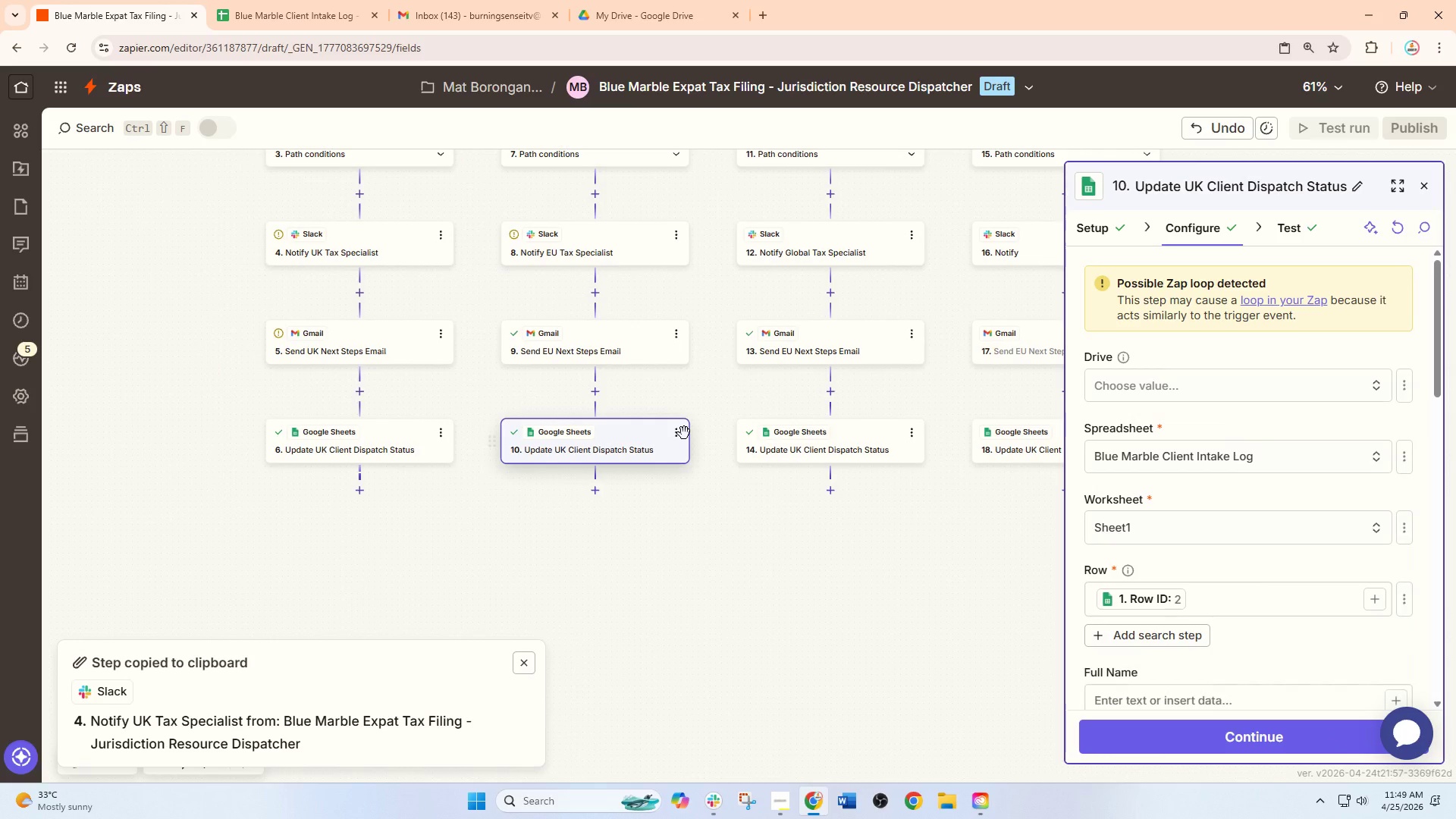 
left_click([684, 433])
 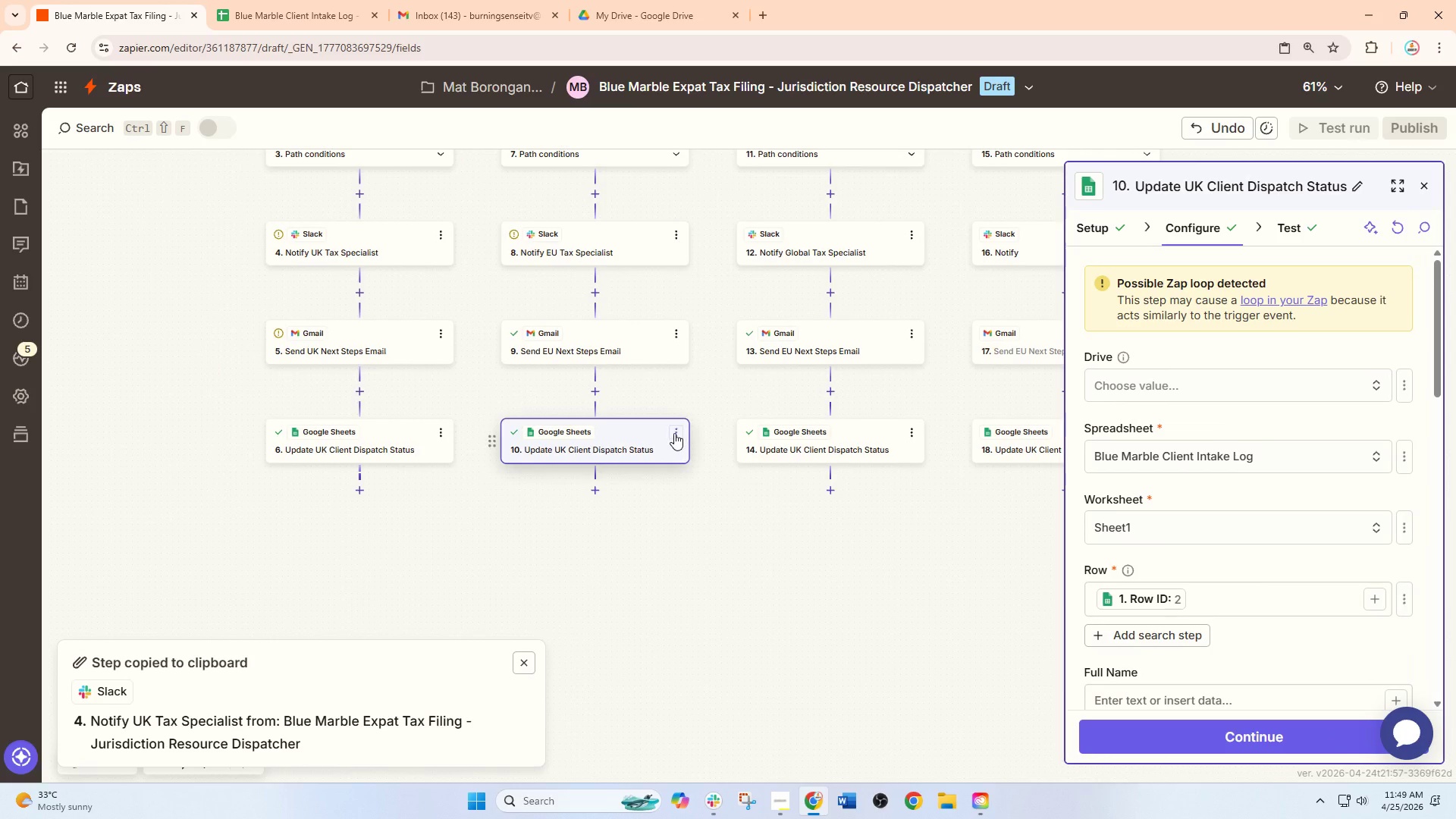 
left_click([674, 433])
 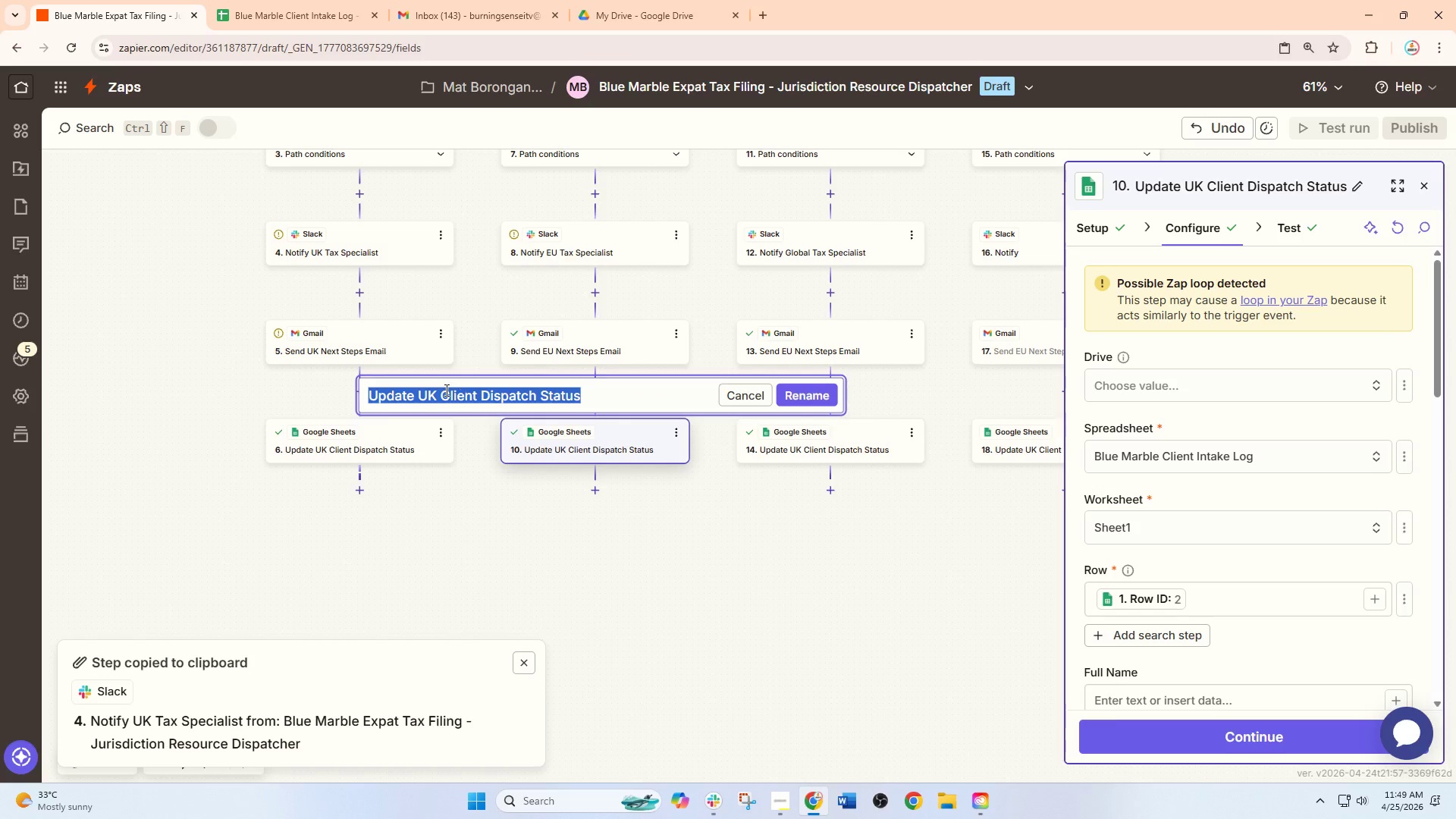 
left_click([442, 390])
 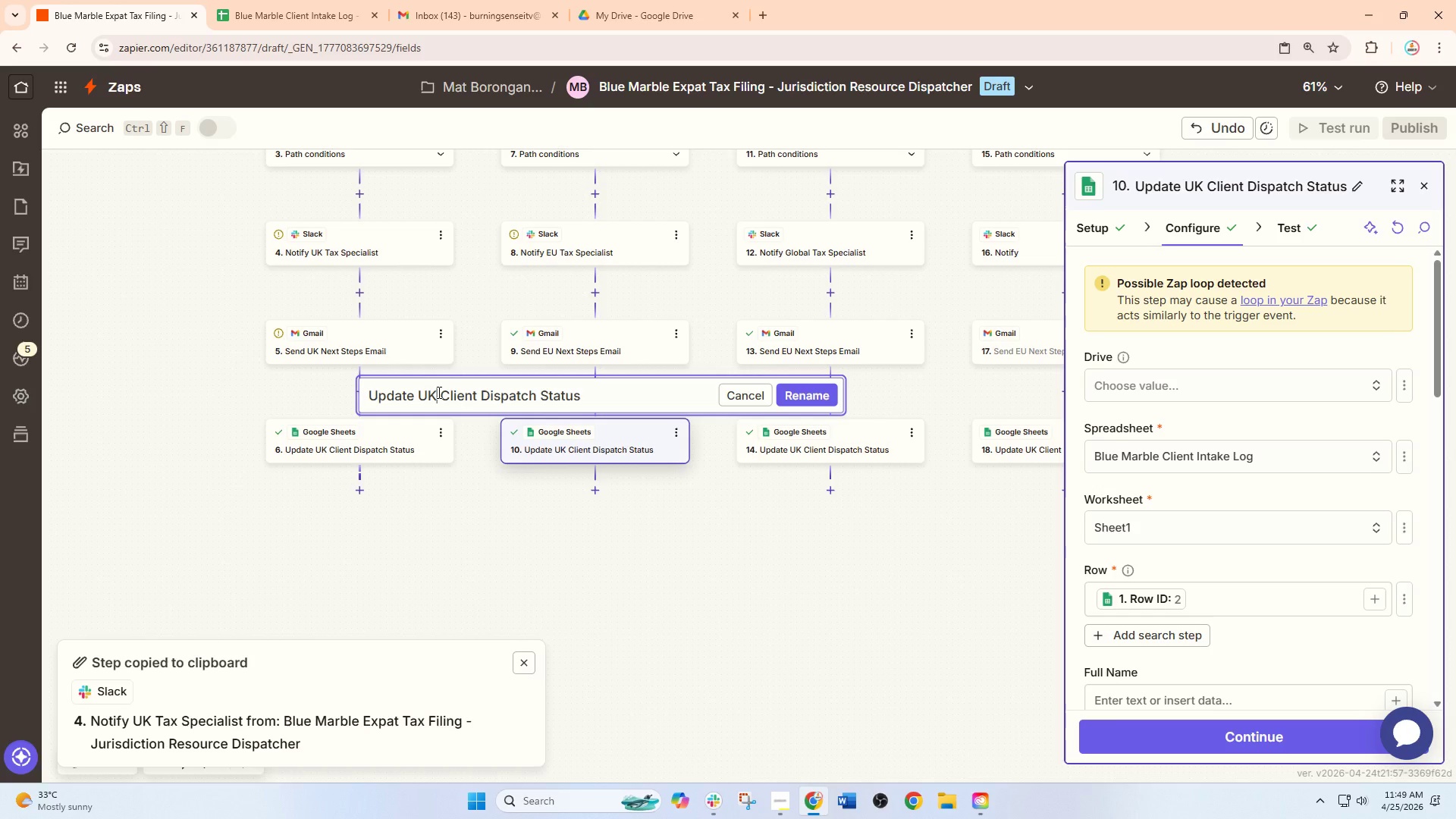 
left_click_drag(start_coordinate=[438, 392], to_coordinate=[418, 399])
 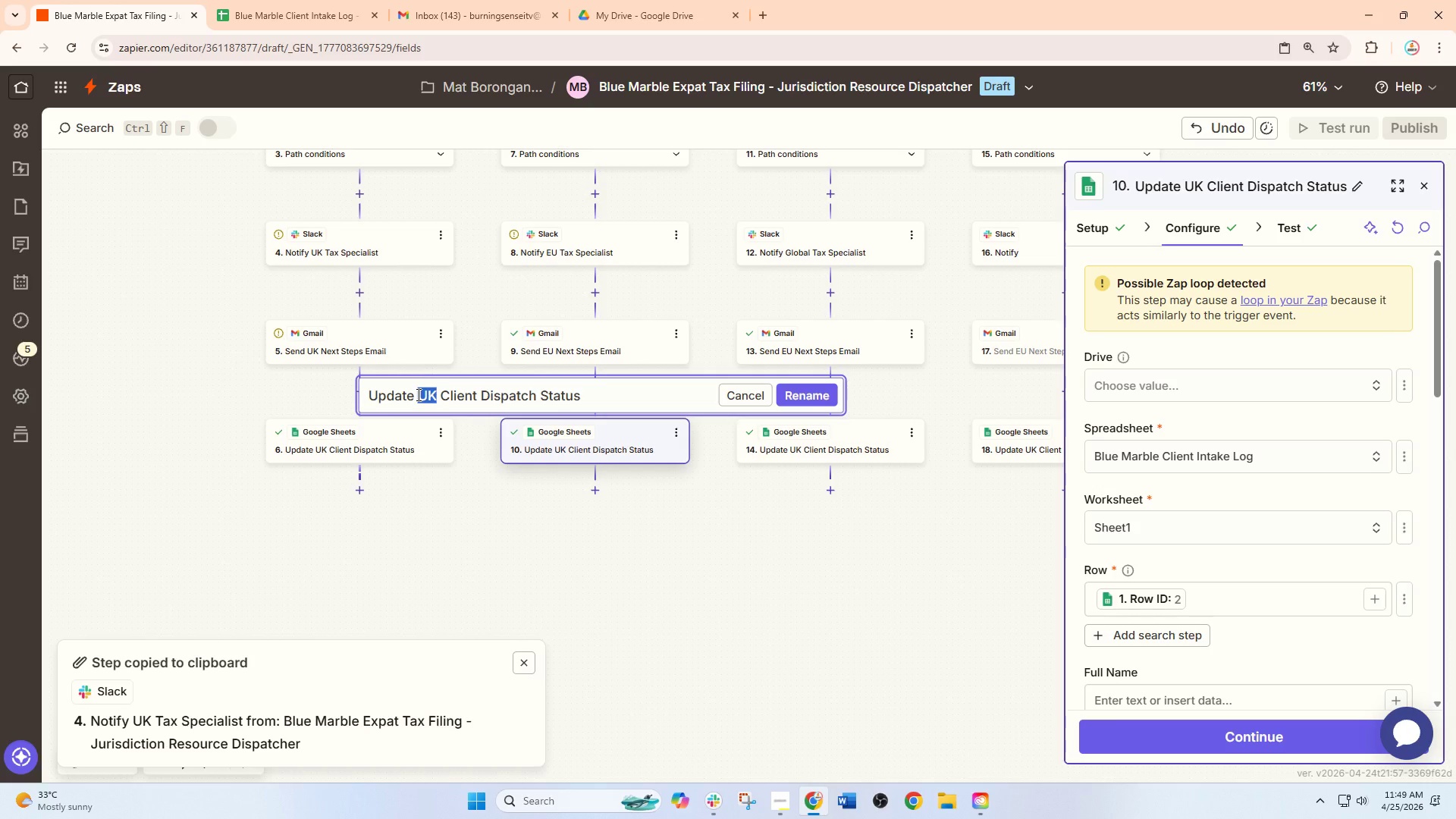 
type(EU)
 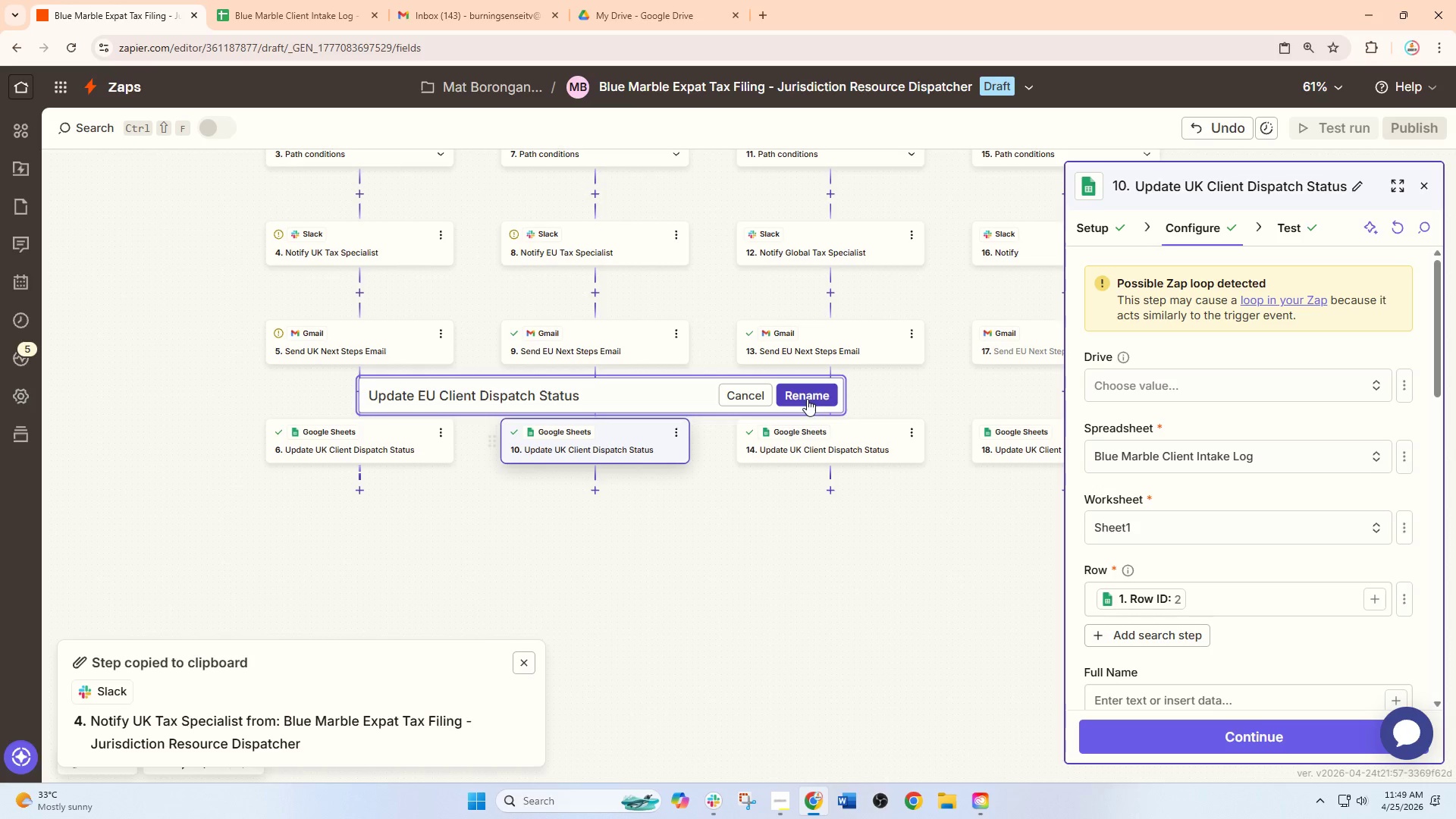 
left_click([819, 389])
 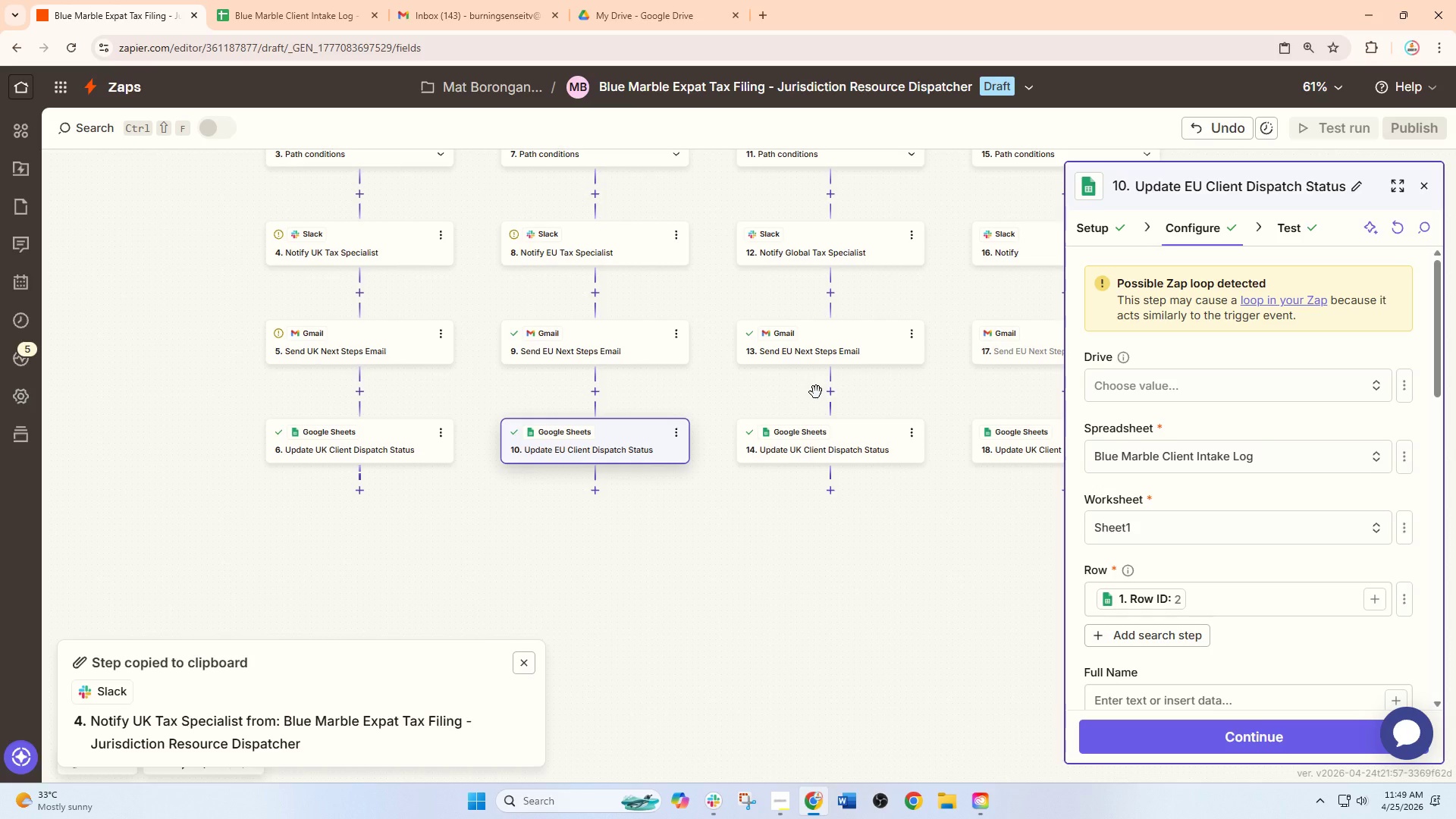 
wait(21.84)
 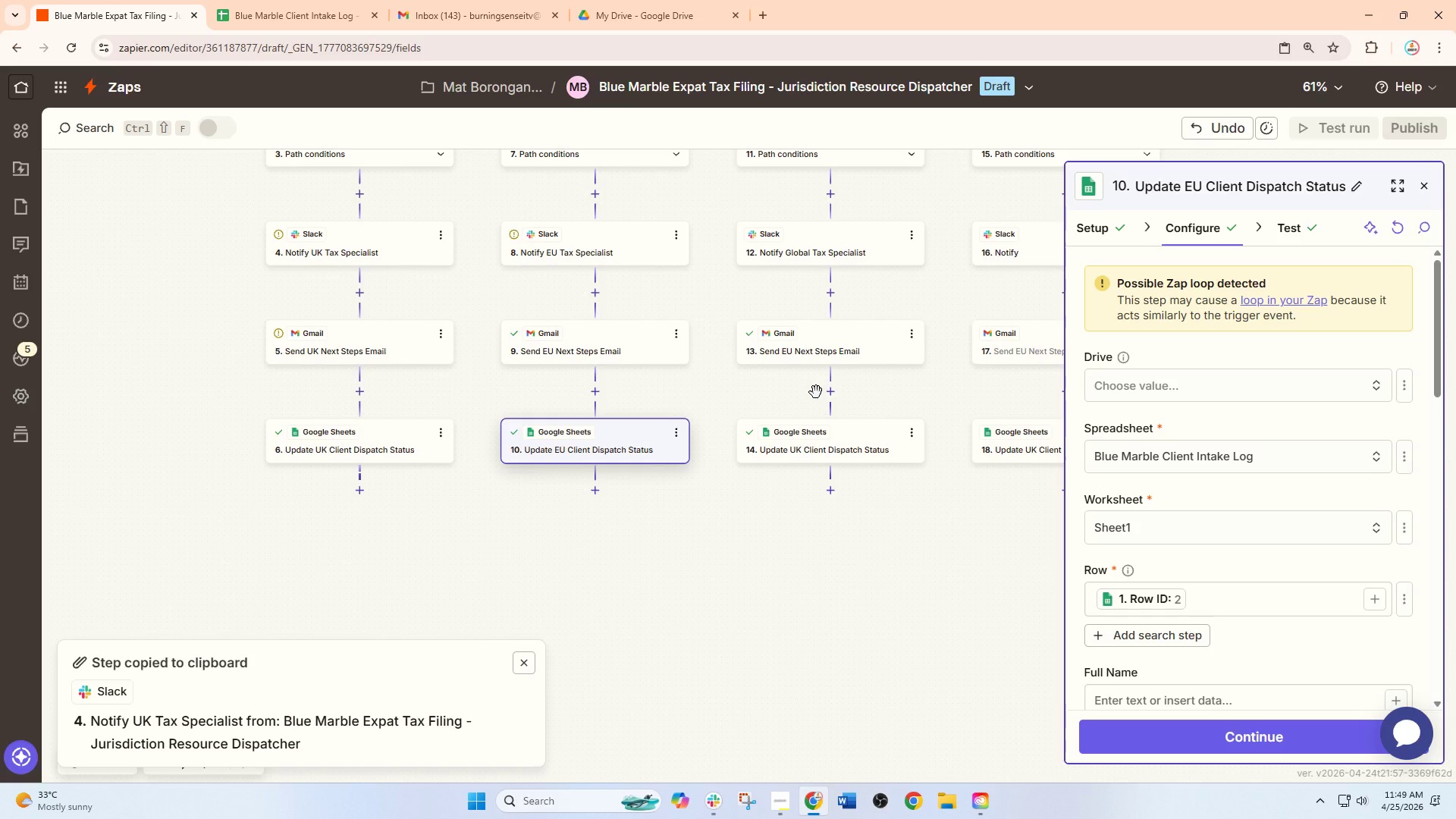 
left_click_drag(start_coordinate=[882, 573], to_coordinate=[791, 569])
 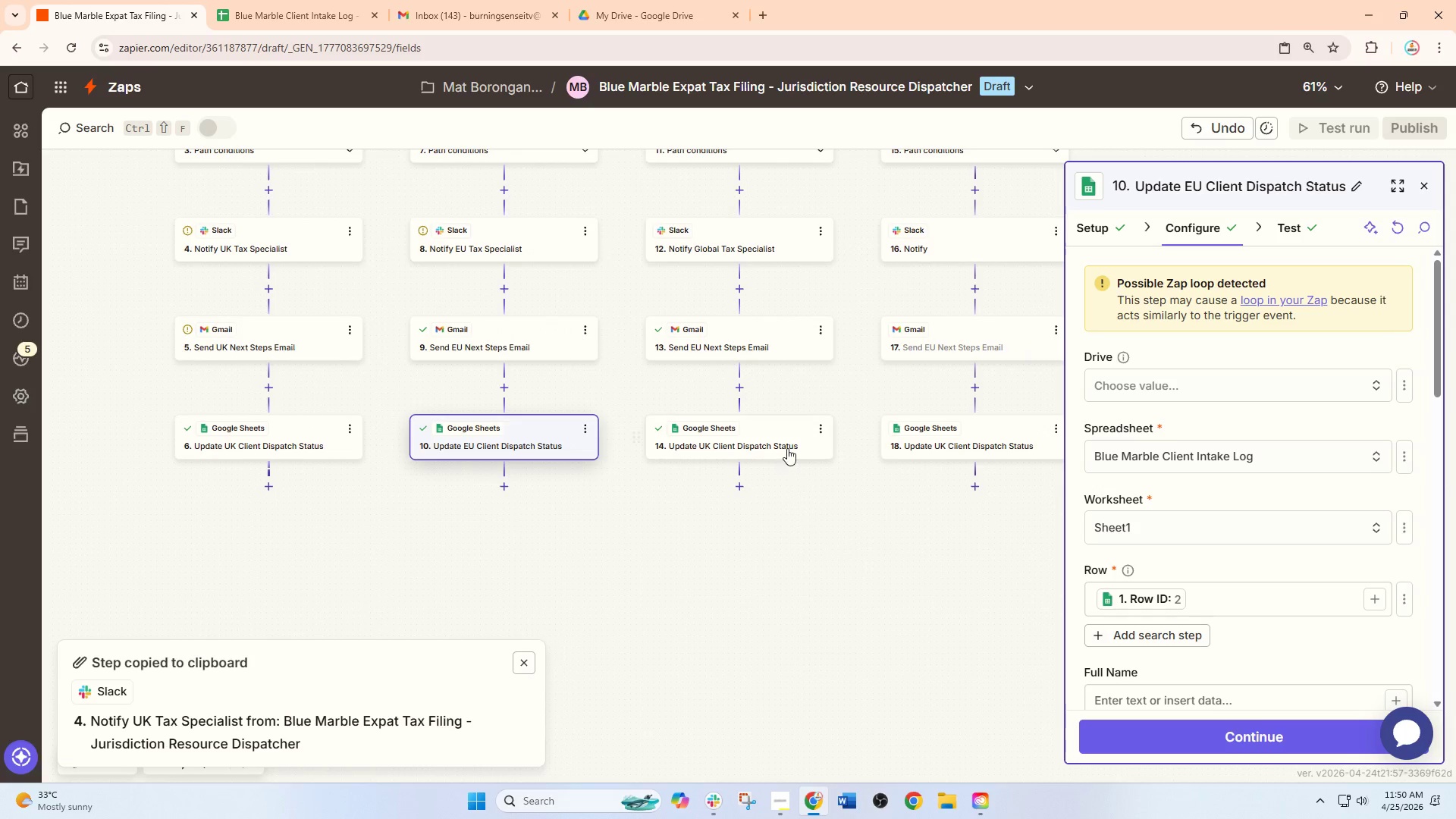 
hold_key(key=ControlLeft, duration=0.55)
 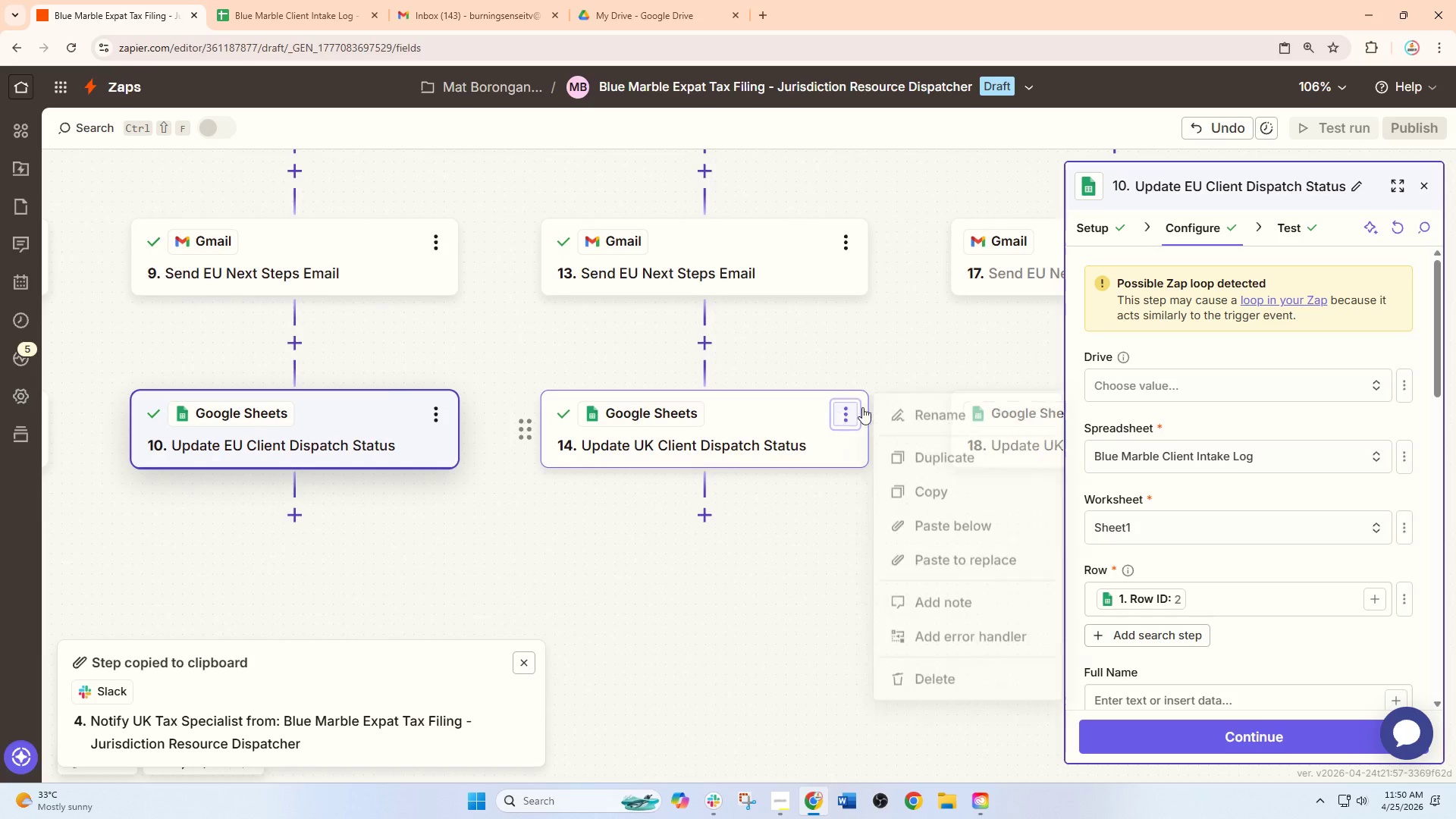 
left_click([836, 408])
 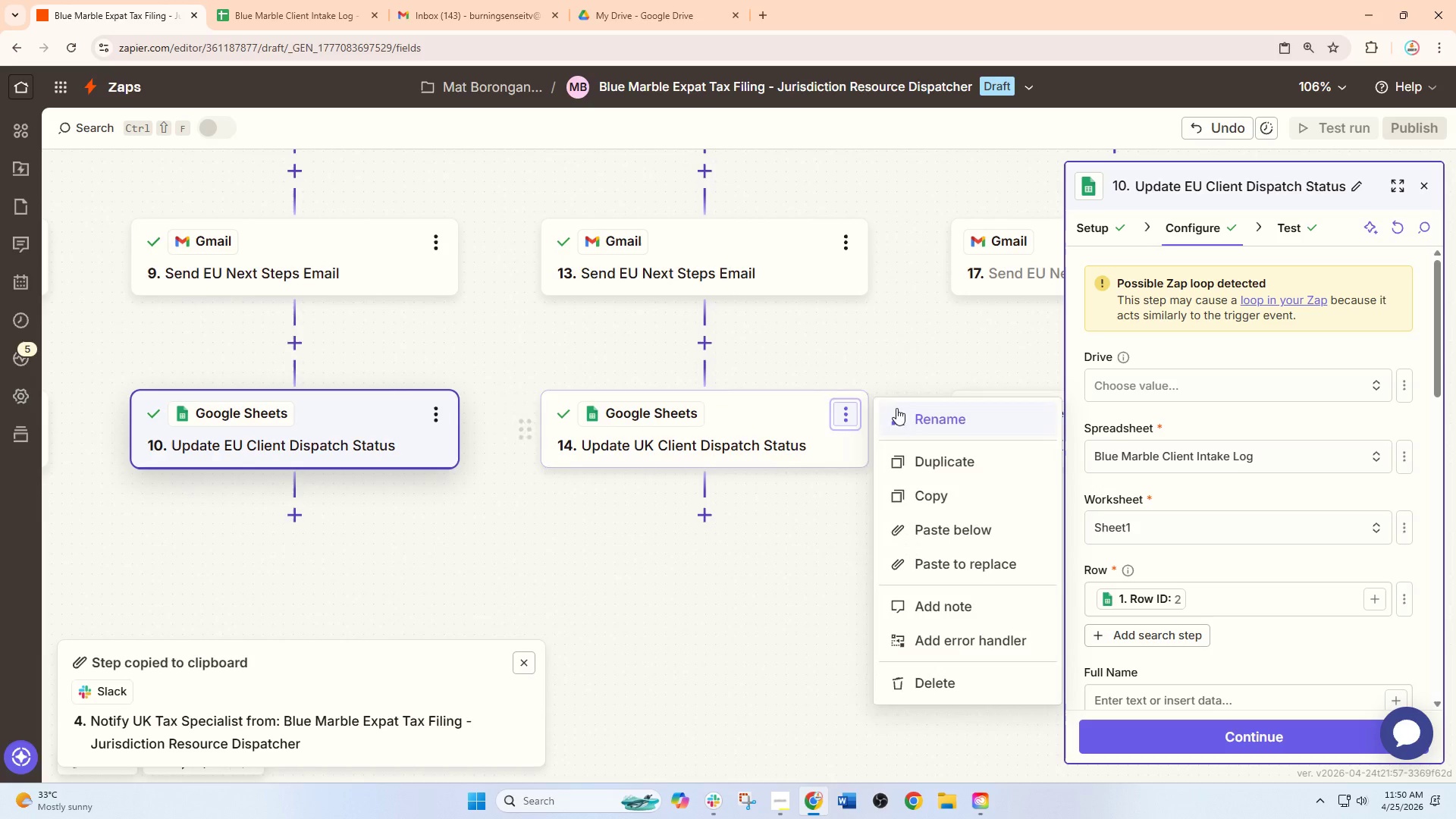 
scroll: coordinate [787, 448], scroll_direction: up, amount: 5.0
 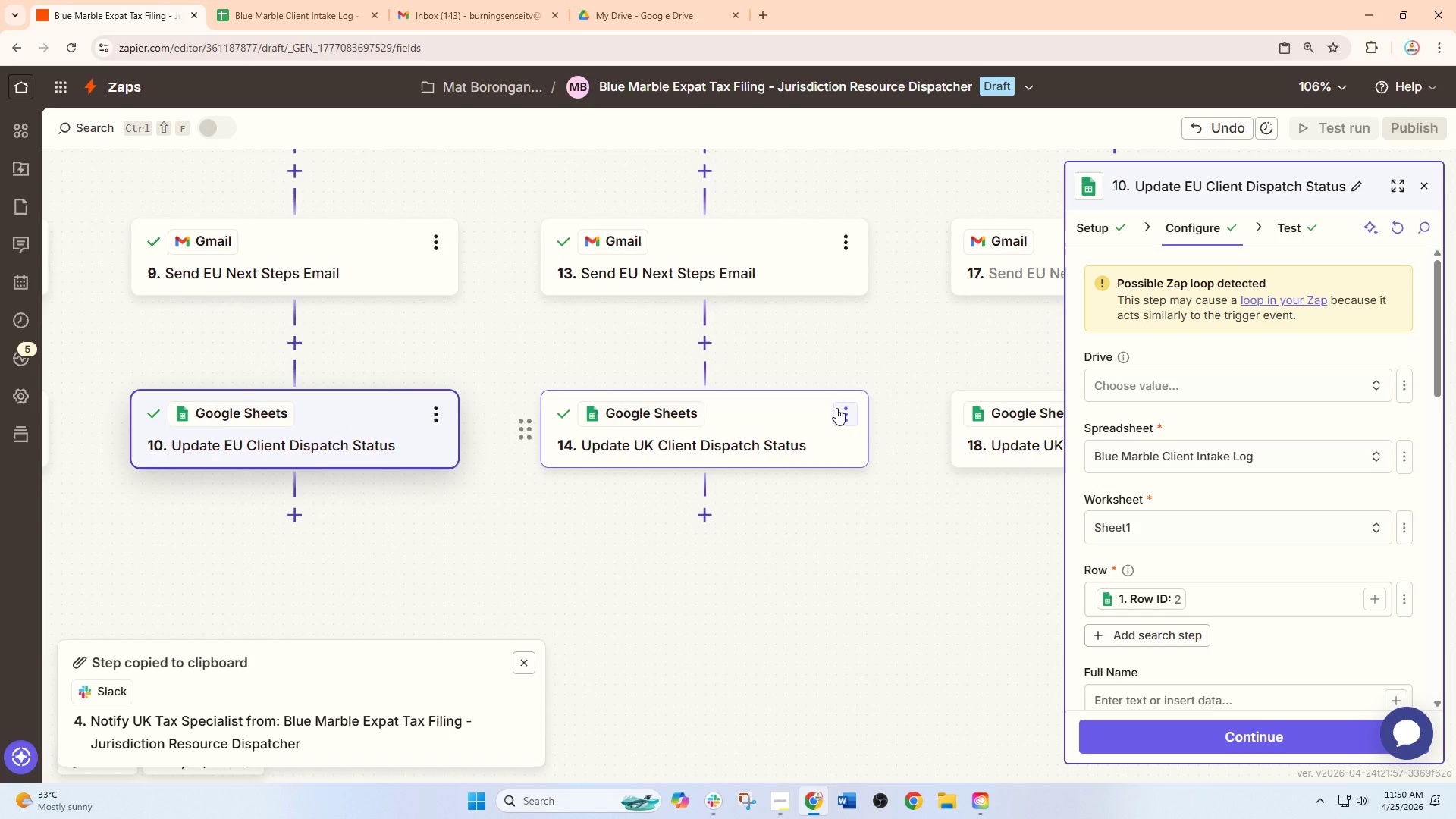 
left_click([899, 409])
 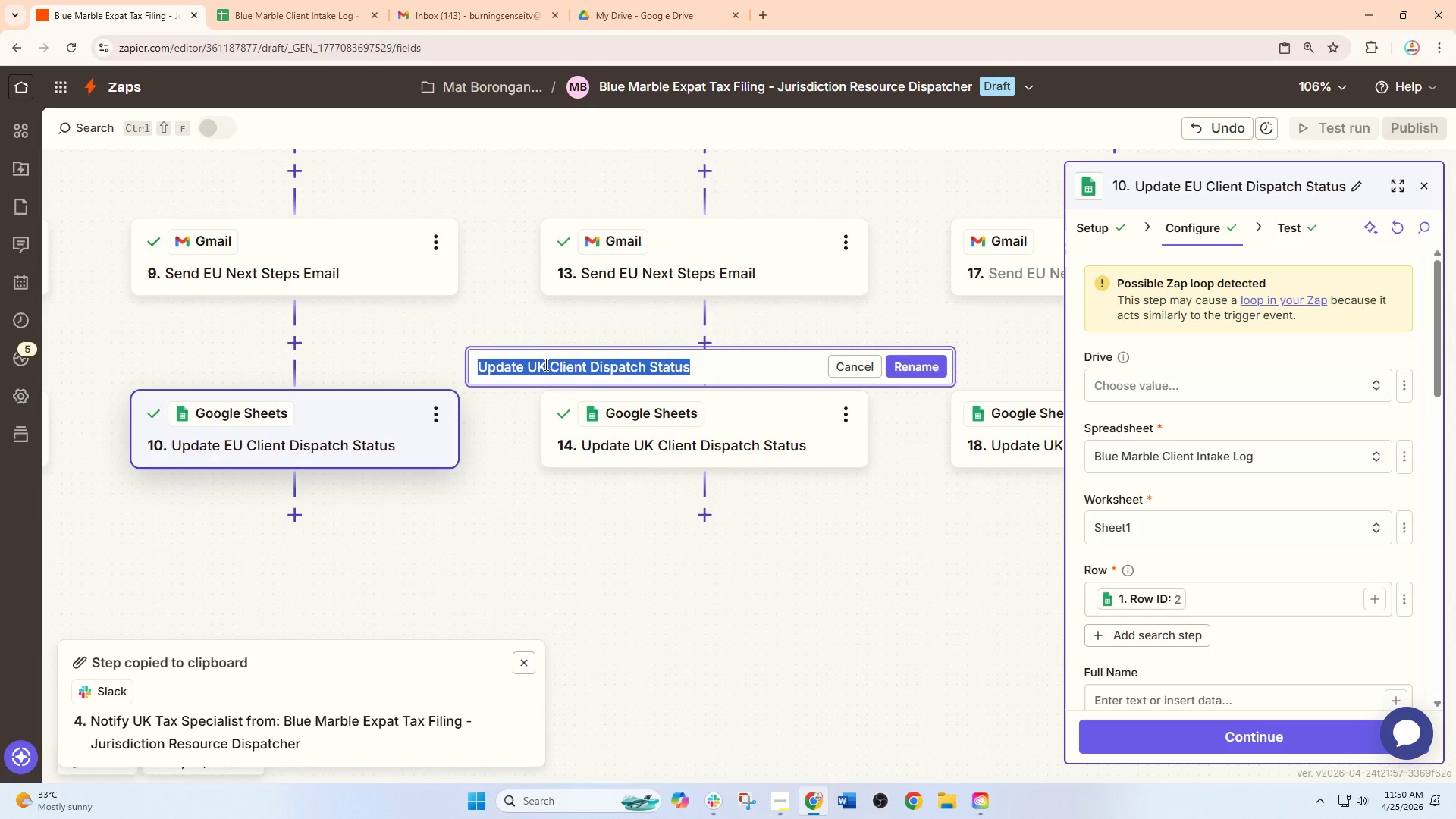 
left_click_drag(start_coordinate=[544, 364], to_coordinate=[529, 364])
 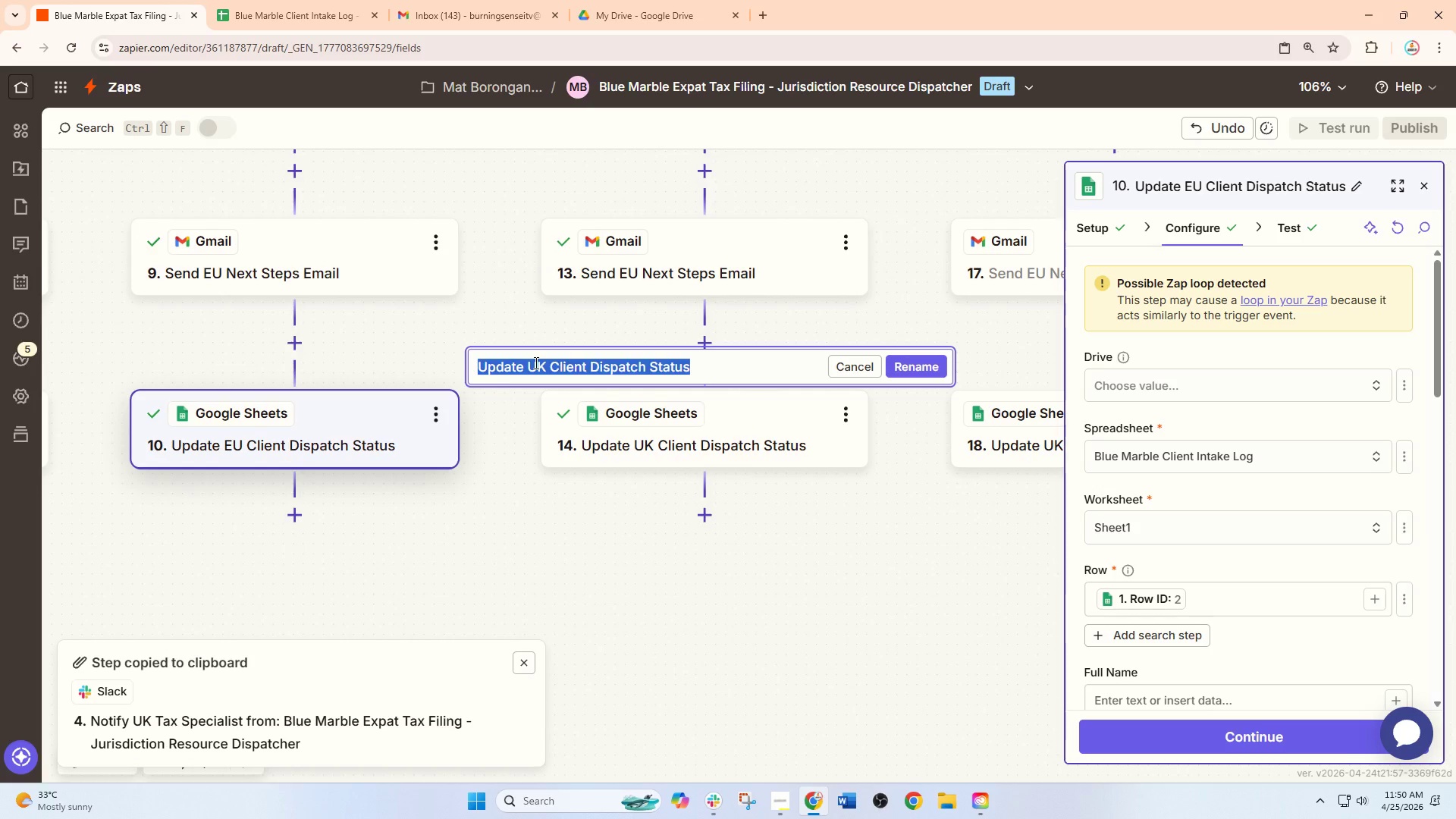 
left_click([535, 362])
 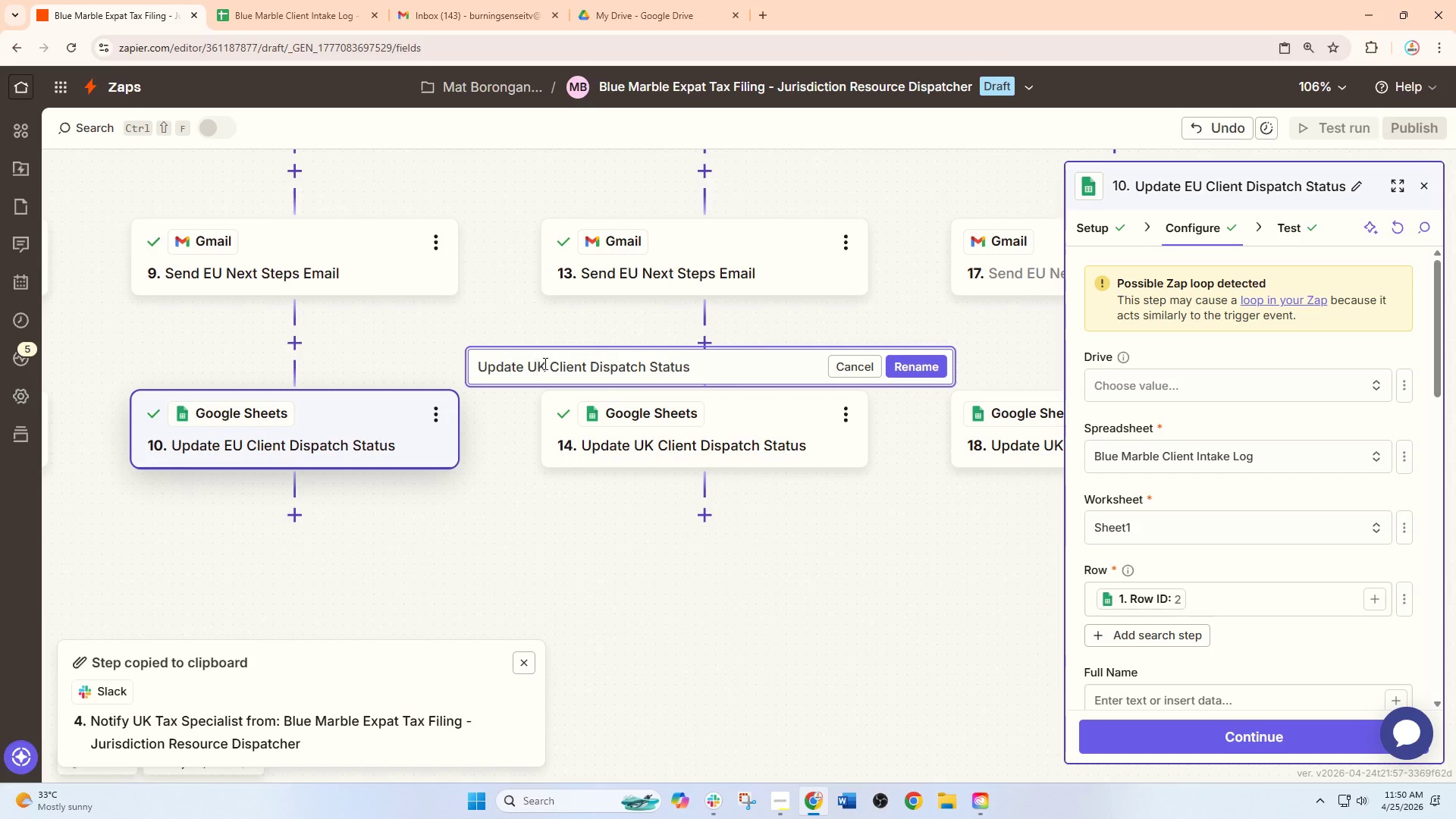 
left_click_drag(start_coordinate=[544, 363], to_coordinate=[531, 366])
 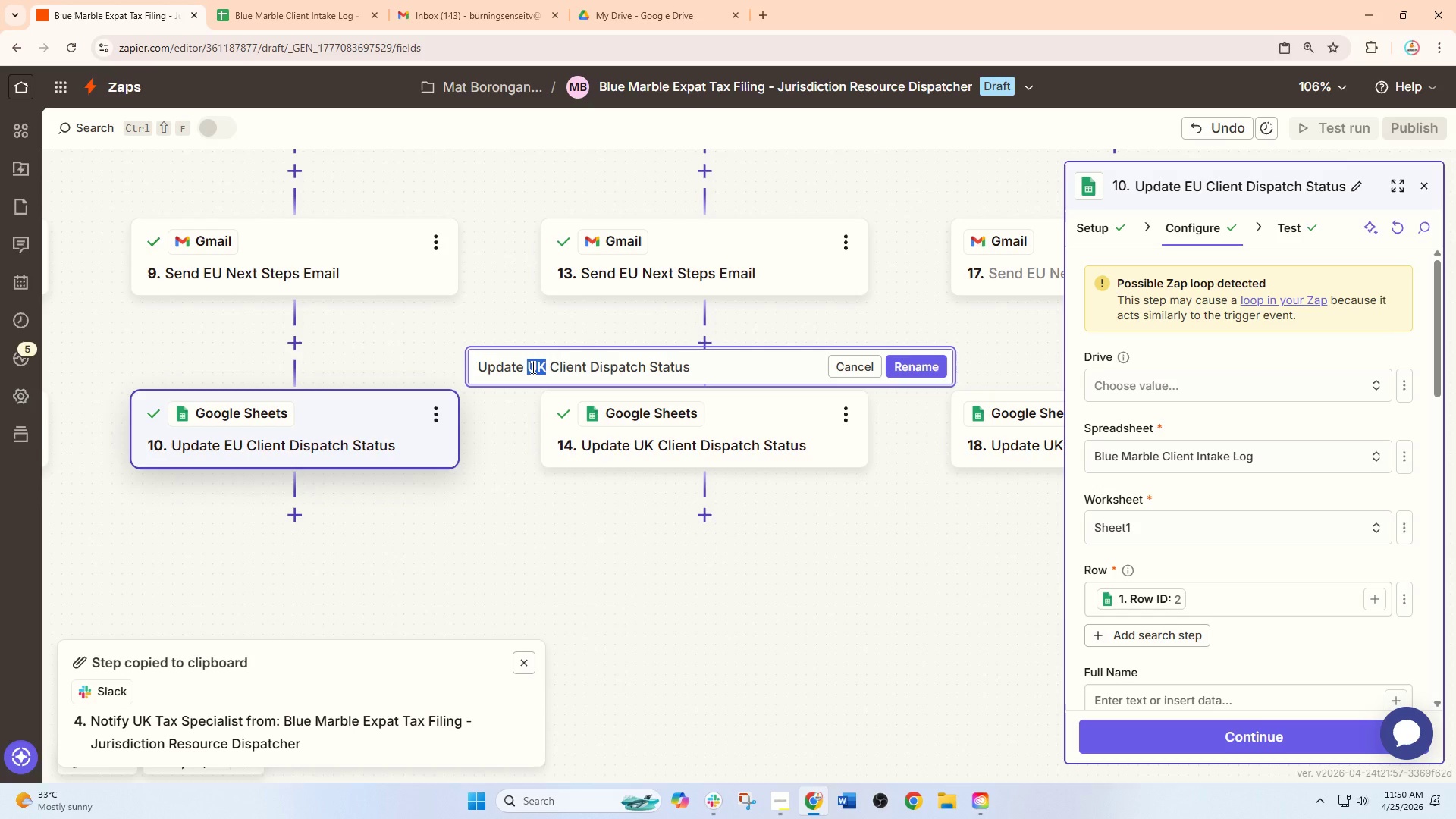 
type(Global)
 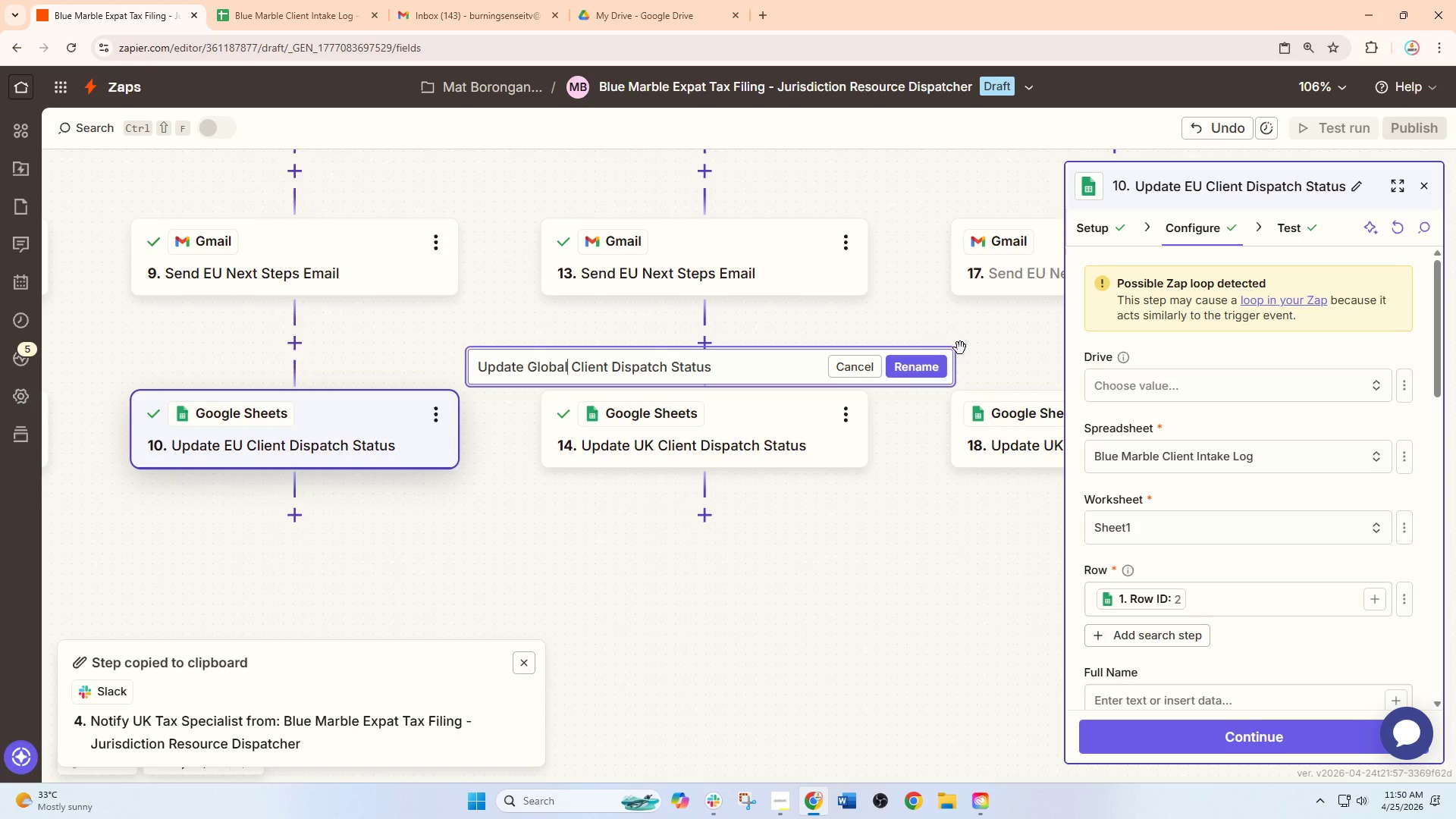 
left_click([934, 375])
 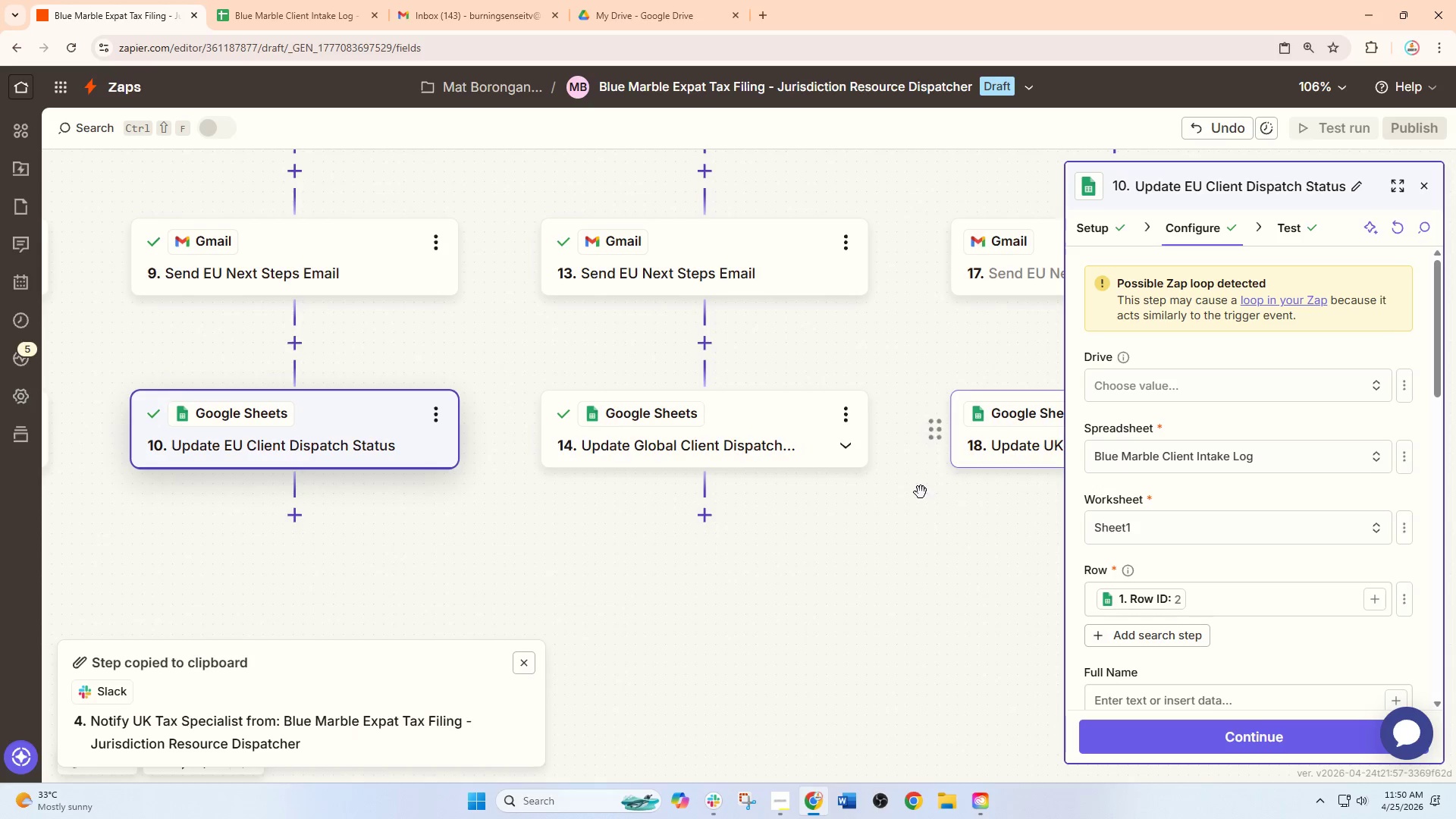 
left_click_drag(start_coordinate=[924, 497], to_coordinate=[955, 595])
 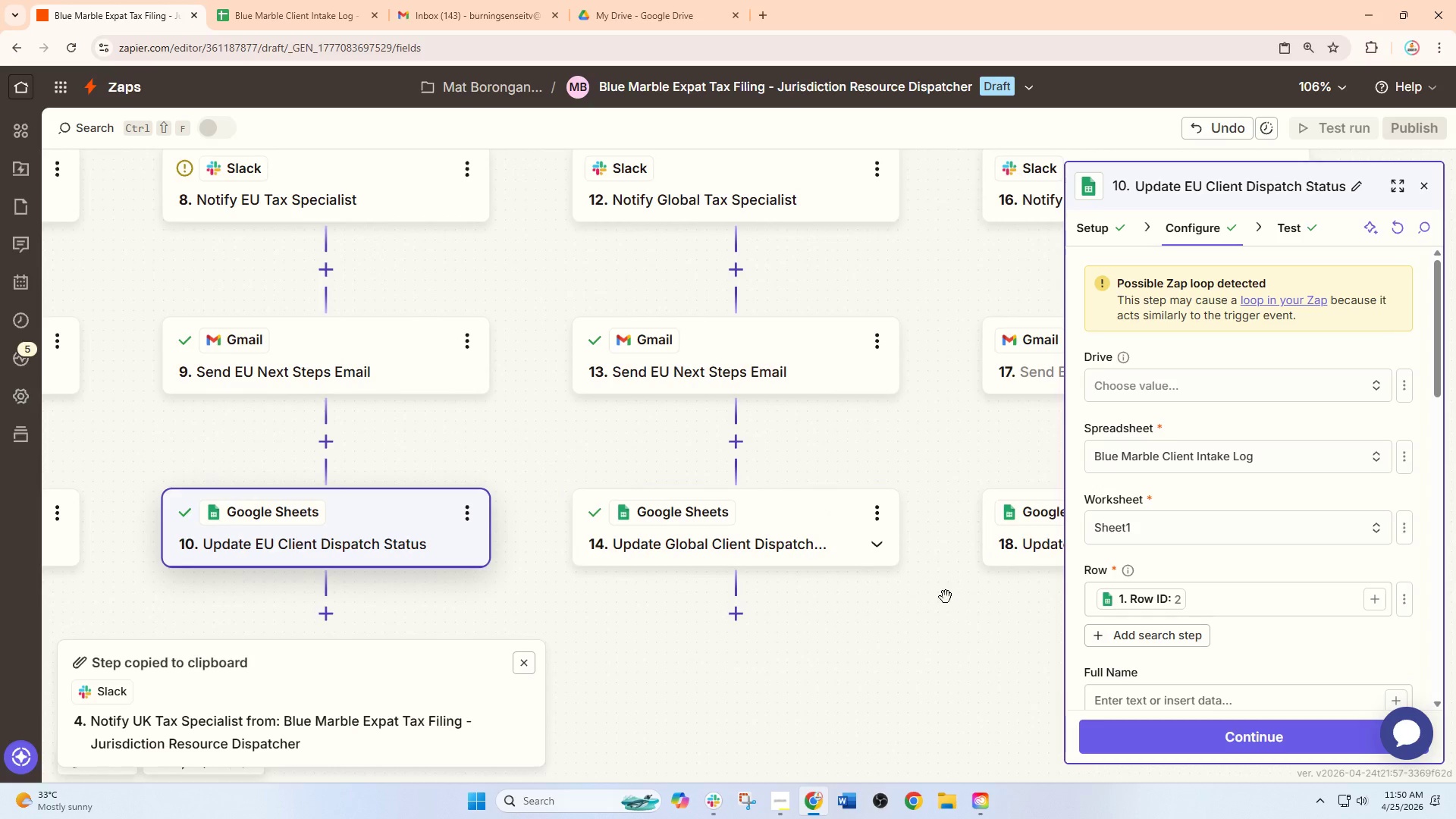 
hold_key(key=ControlLeft, duration=1.16)
scroll: coordinate [945, 600], scroll_direction: down, amount: 8.0
 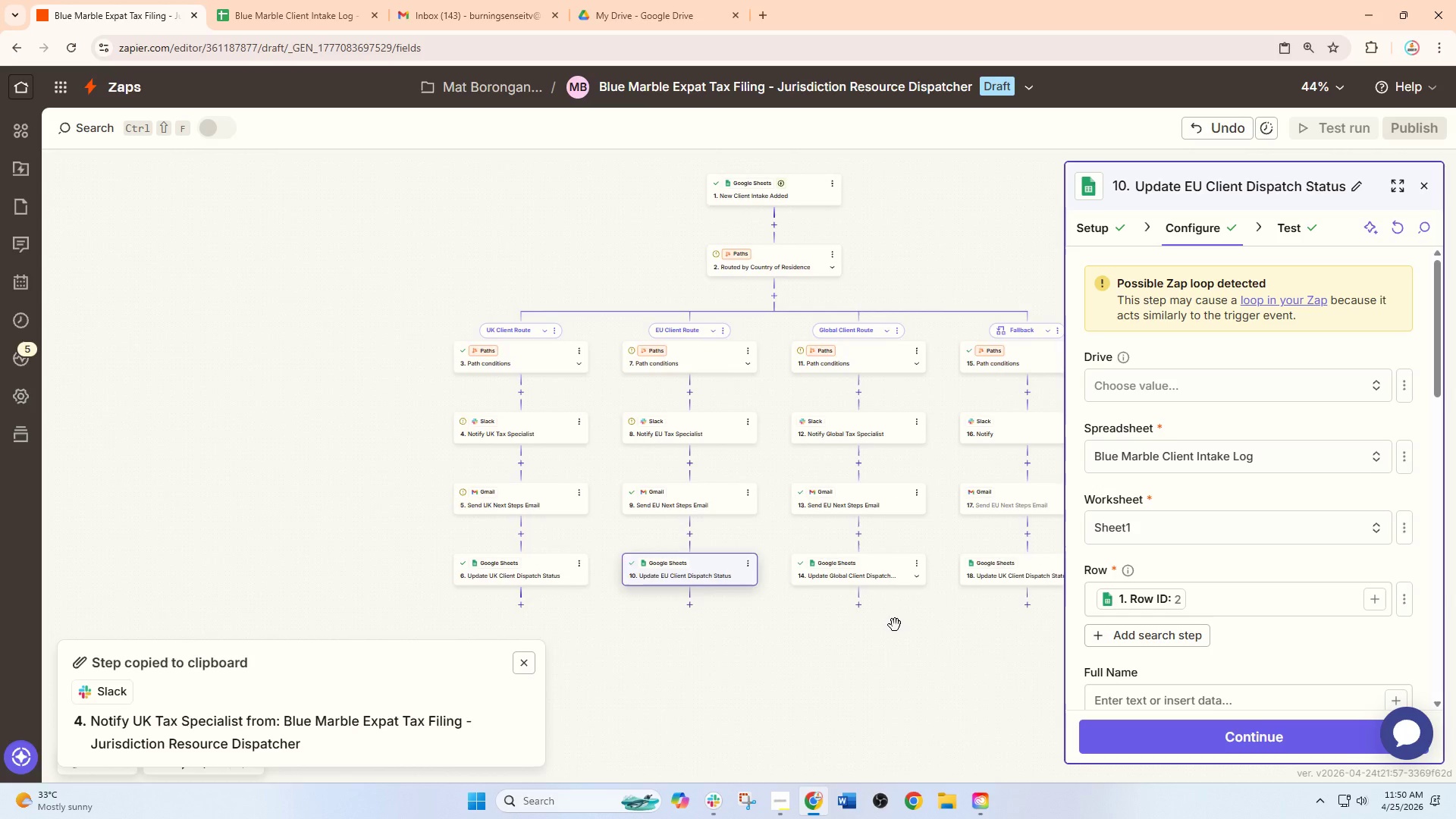 
left_click_drag(start_coordinate=[895, 625], to_coordinate=[823, 629])
 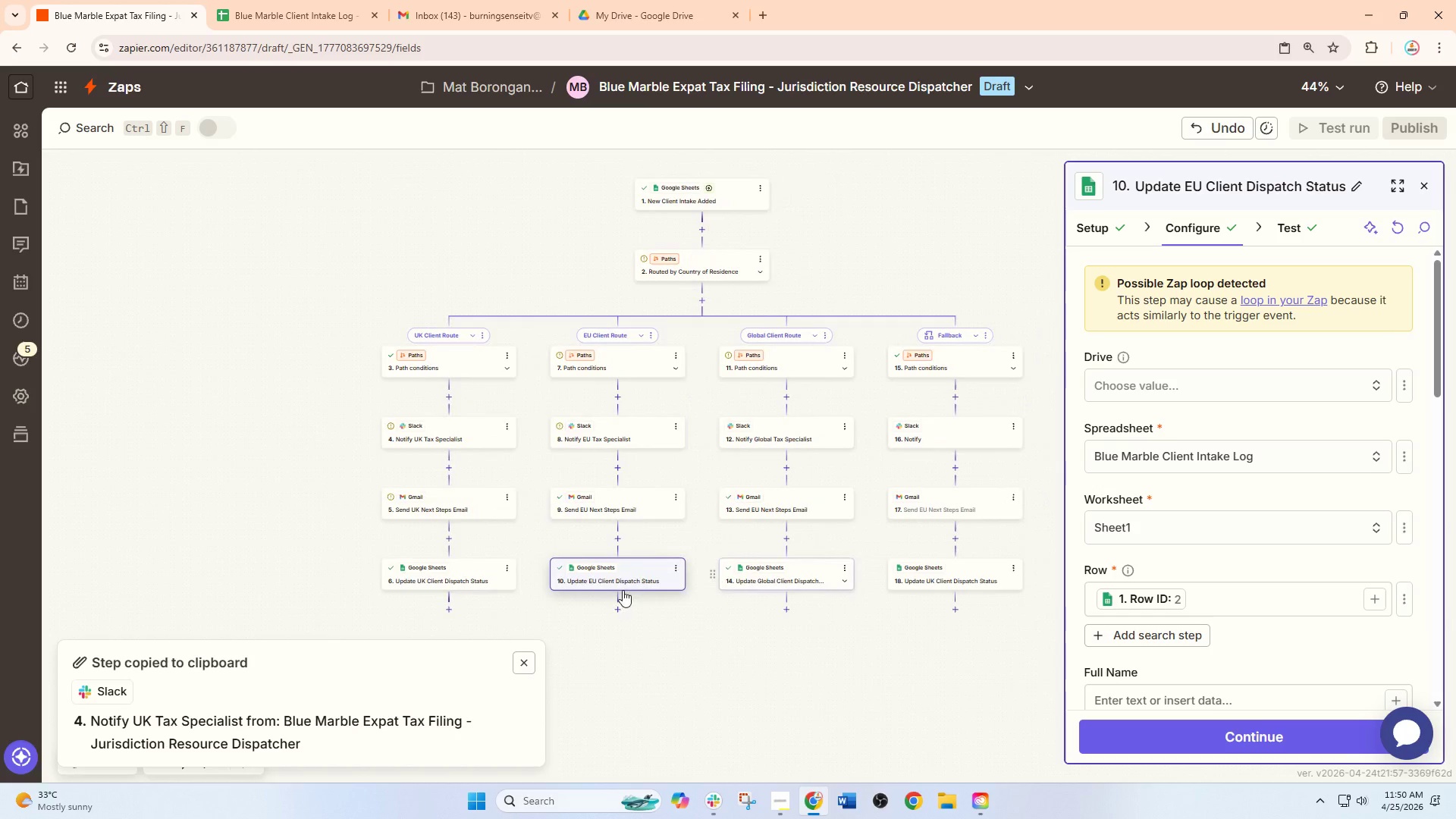 
hold_key(key=ControlLeft, duration=0.78)
scroll: coordinate [507, 532], scroll_direction: up, amount: 5.0
 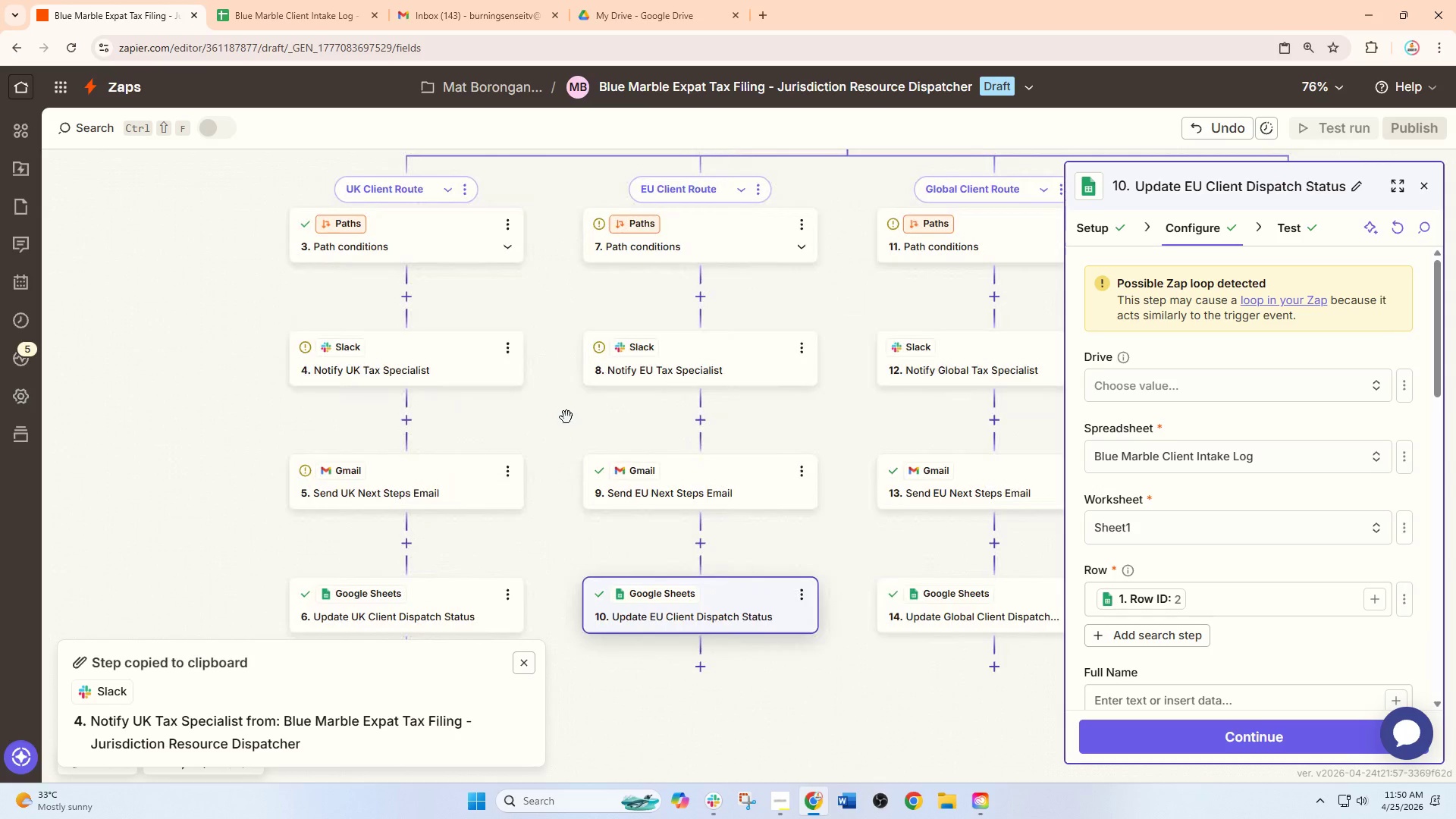 
left_click_drag(start_coordinate=[568, 418], to_coordinate=[542, 422])
 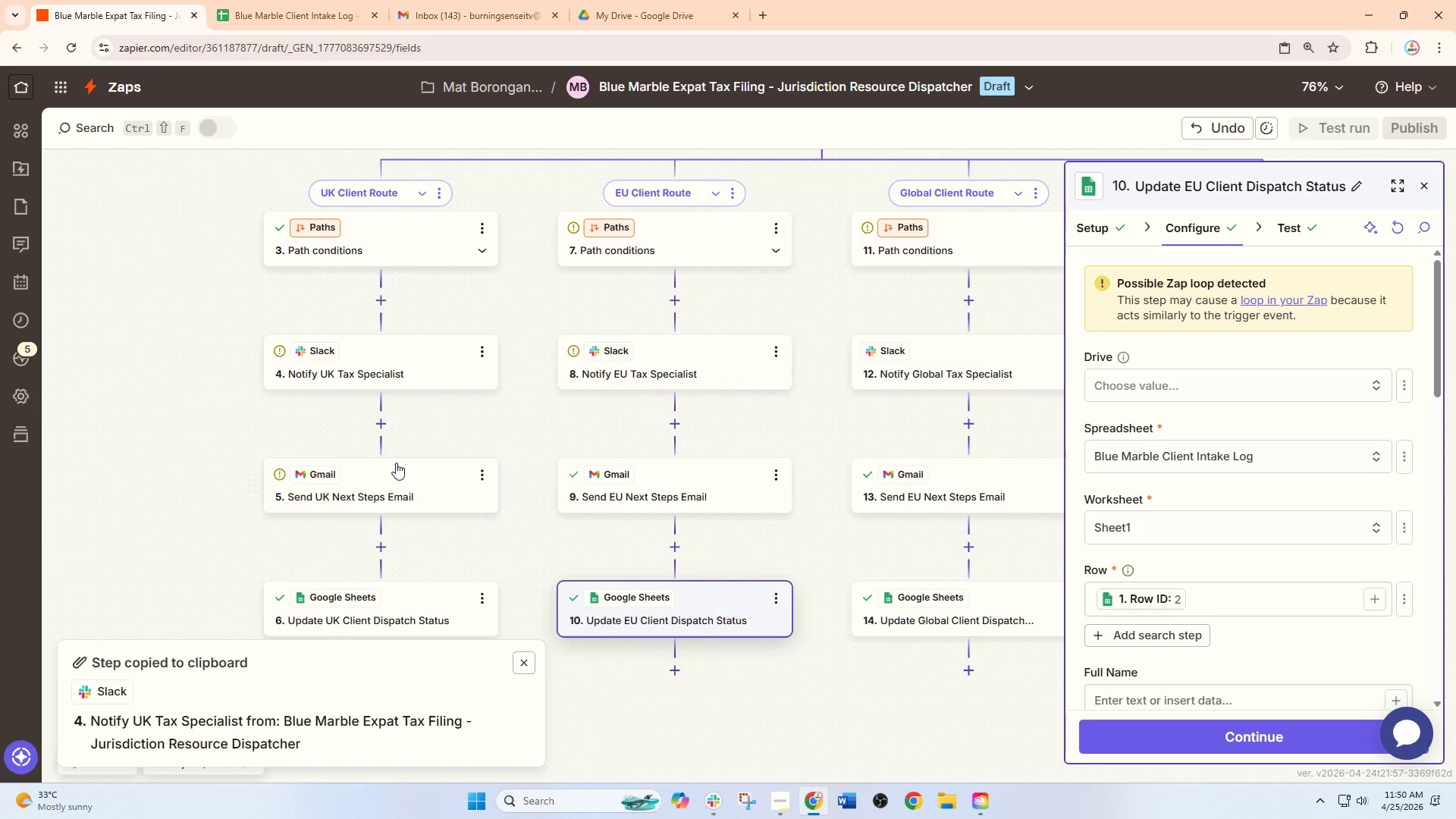 
left_click([416, 484])
 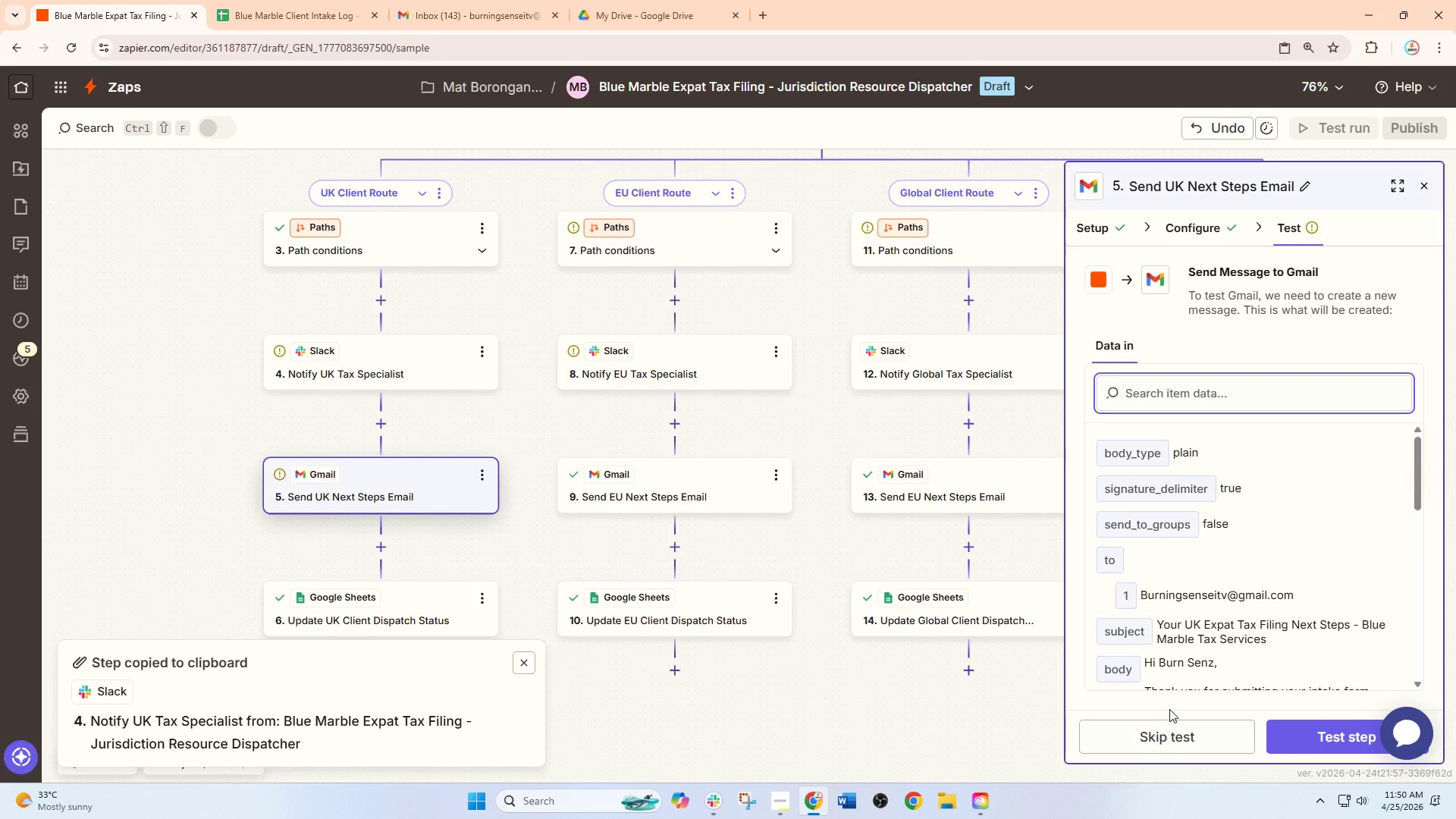 
left_click([1166, 724])
 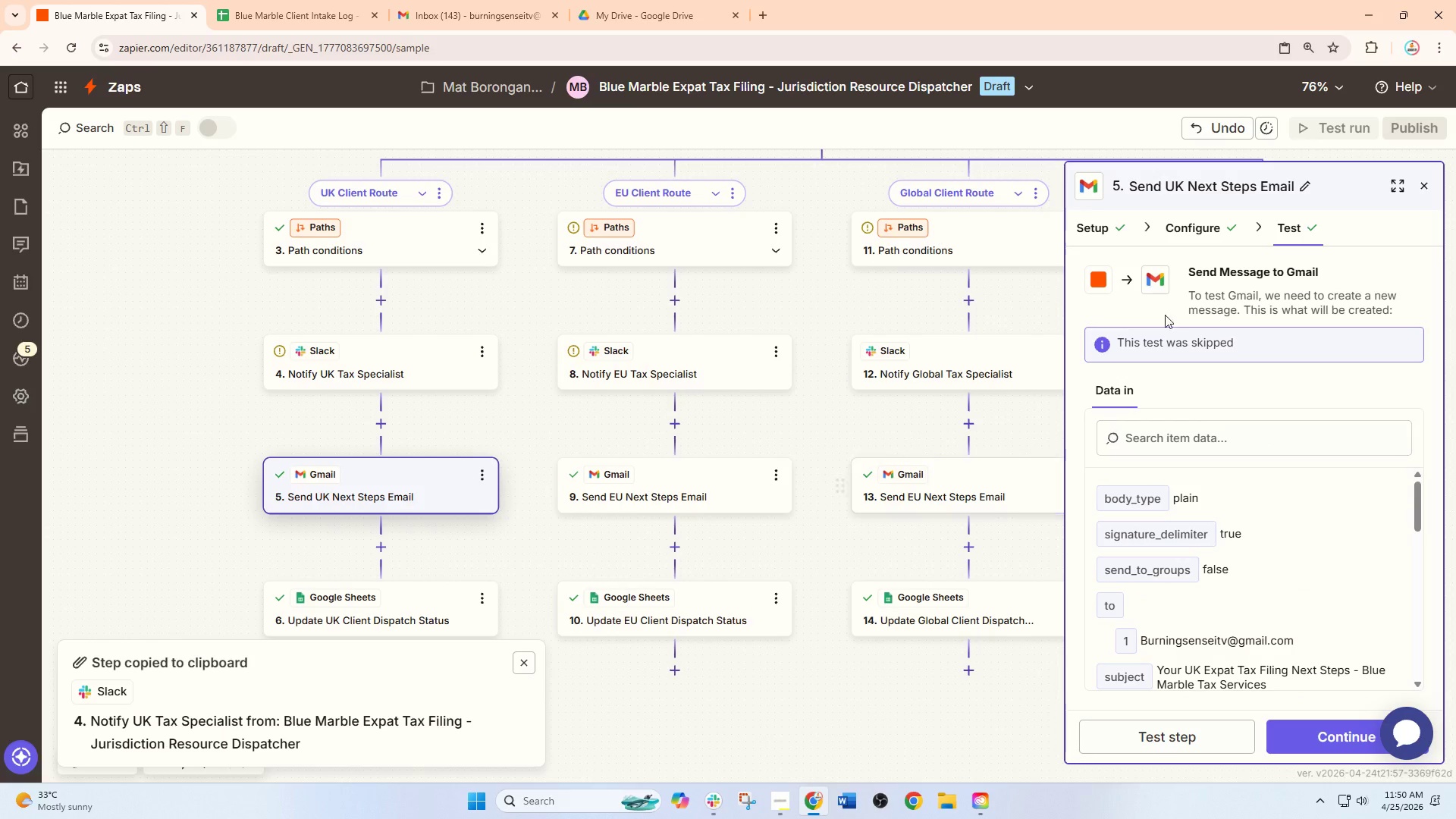 
left_click([1184, 215])
 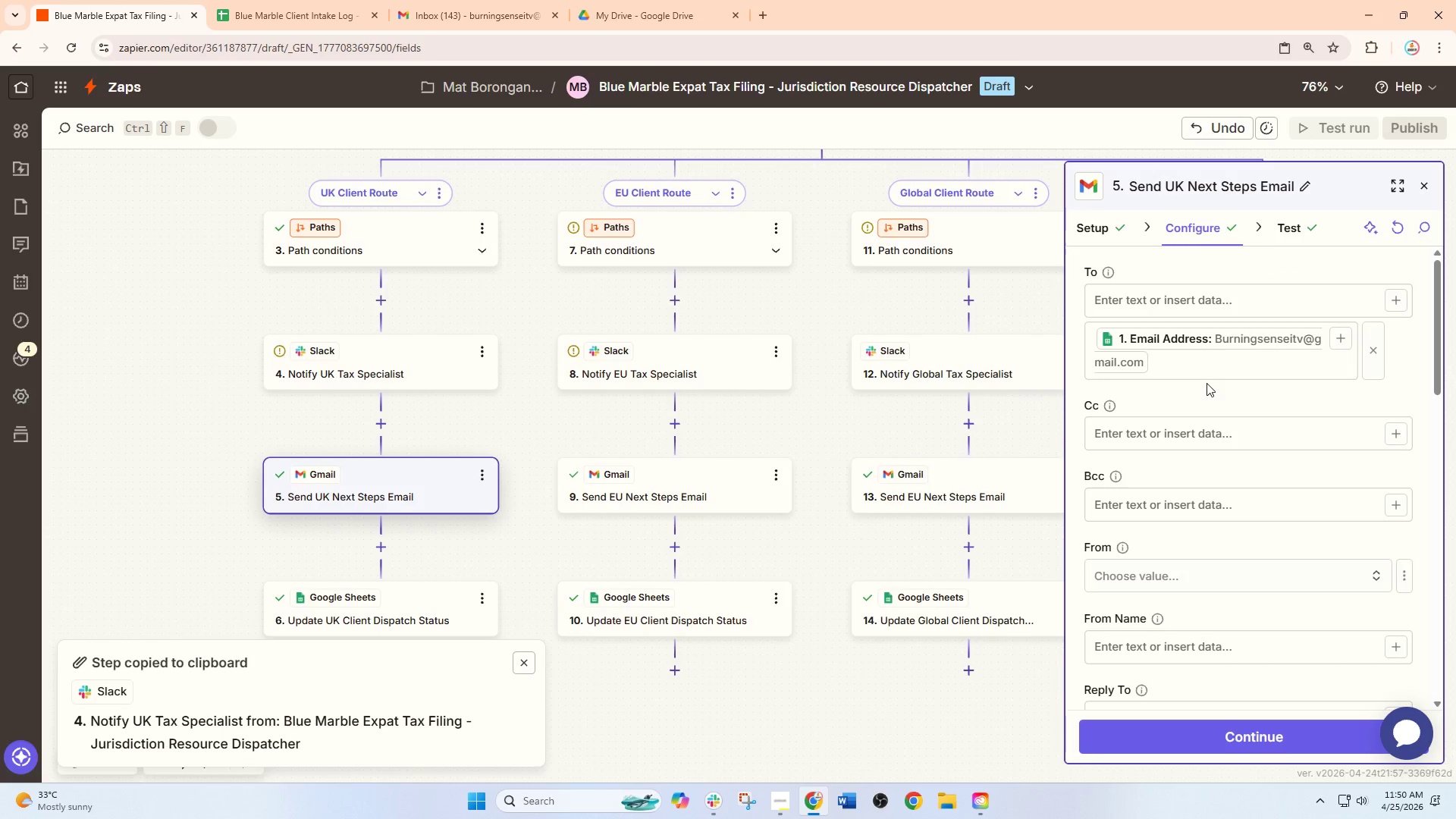 
scroll: coordinate [1211, 434], scroll_direction: down, amount: 4.0
 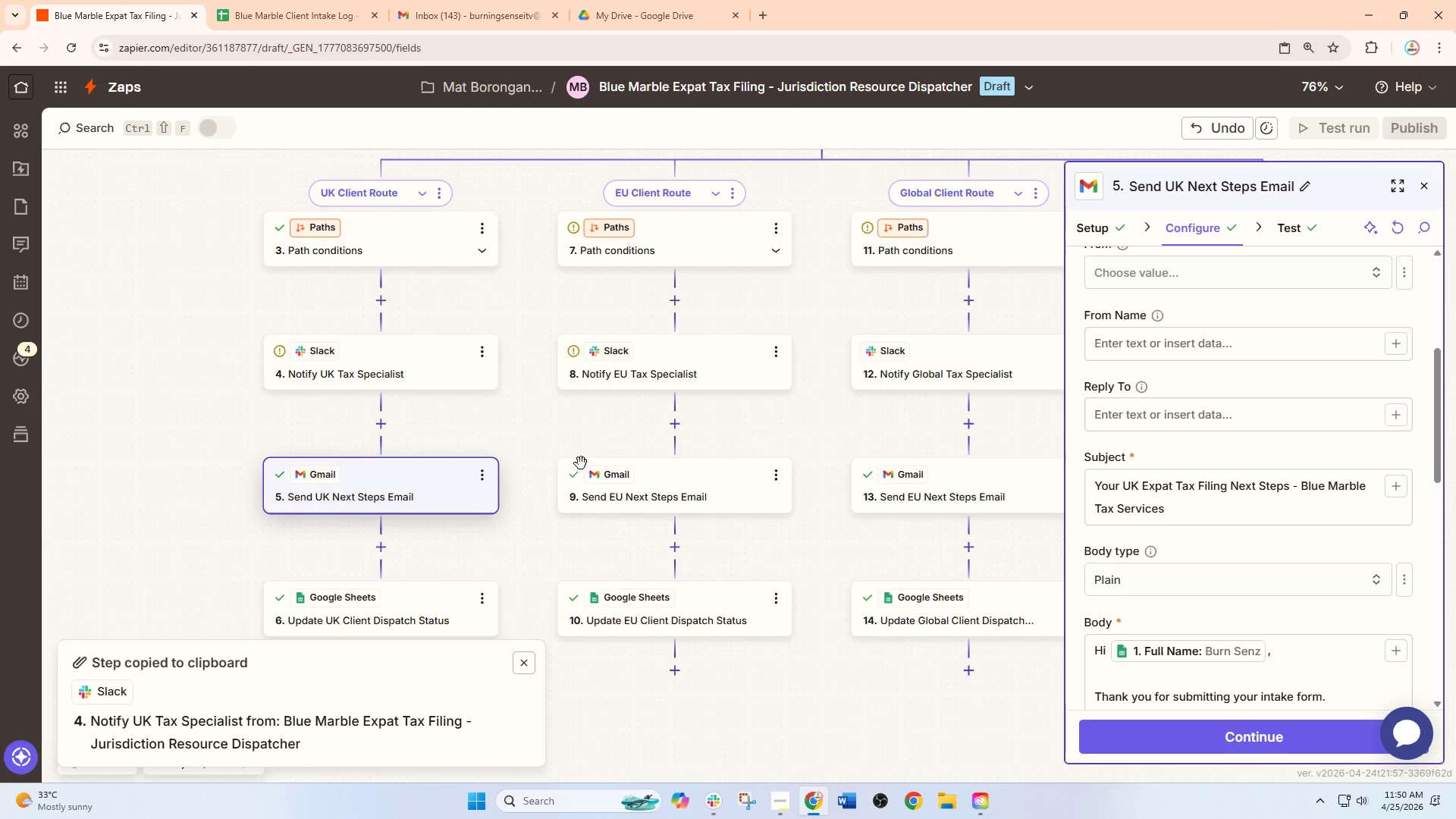 
left_click([370, 623])
 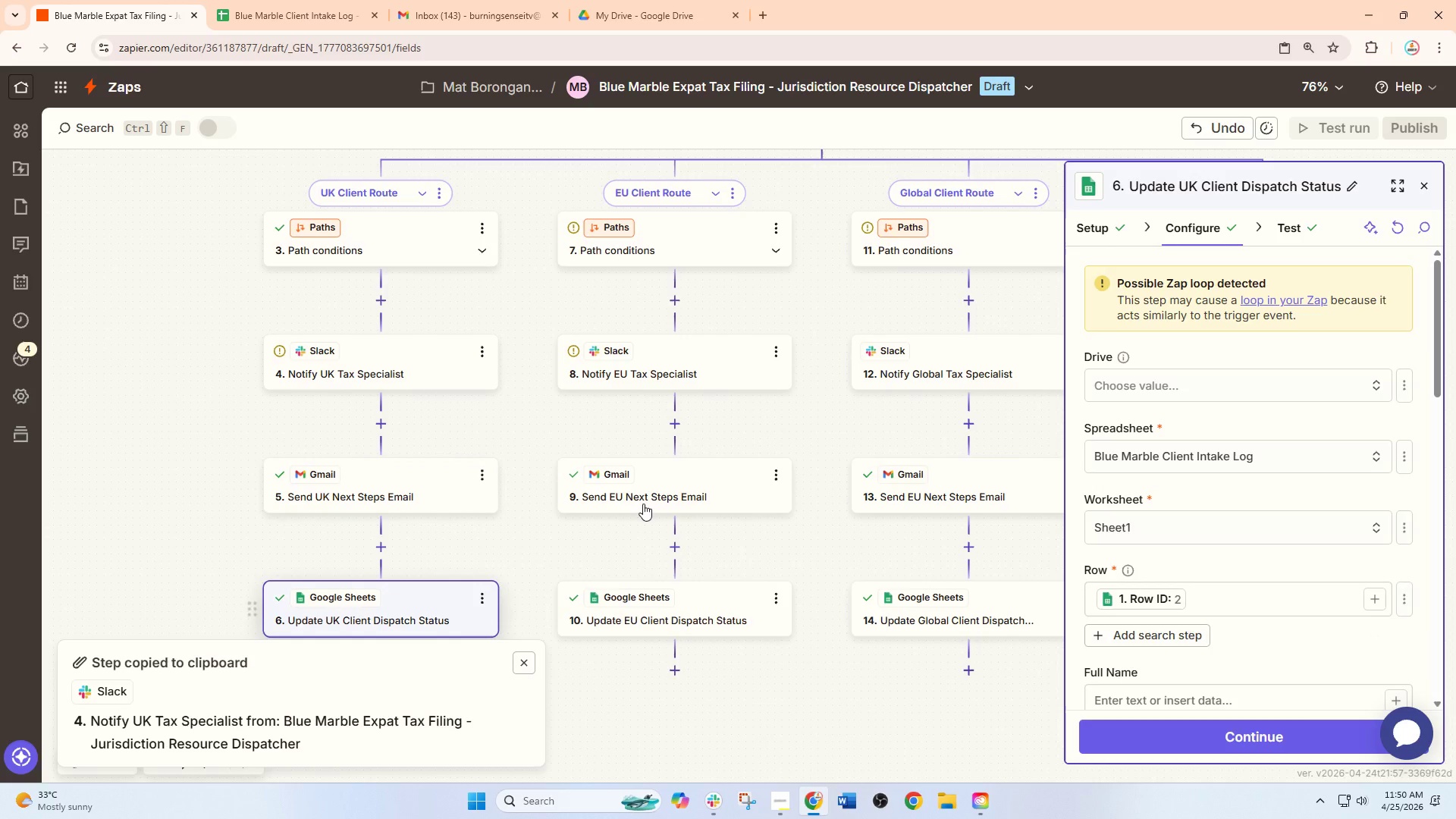 
left_click([652, 498])
 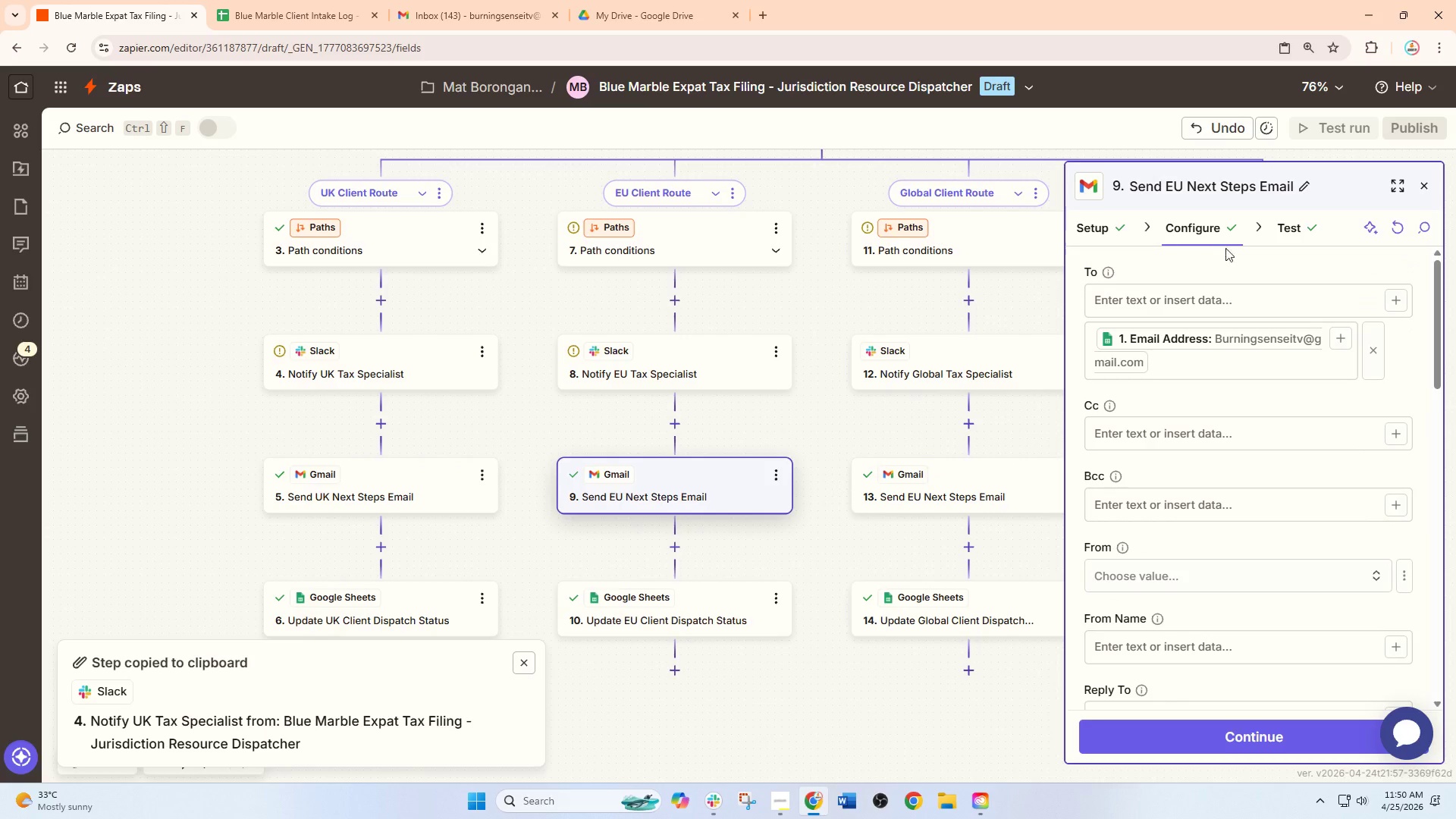 
left_click([1200, 232])
 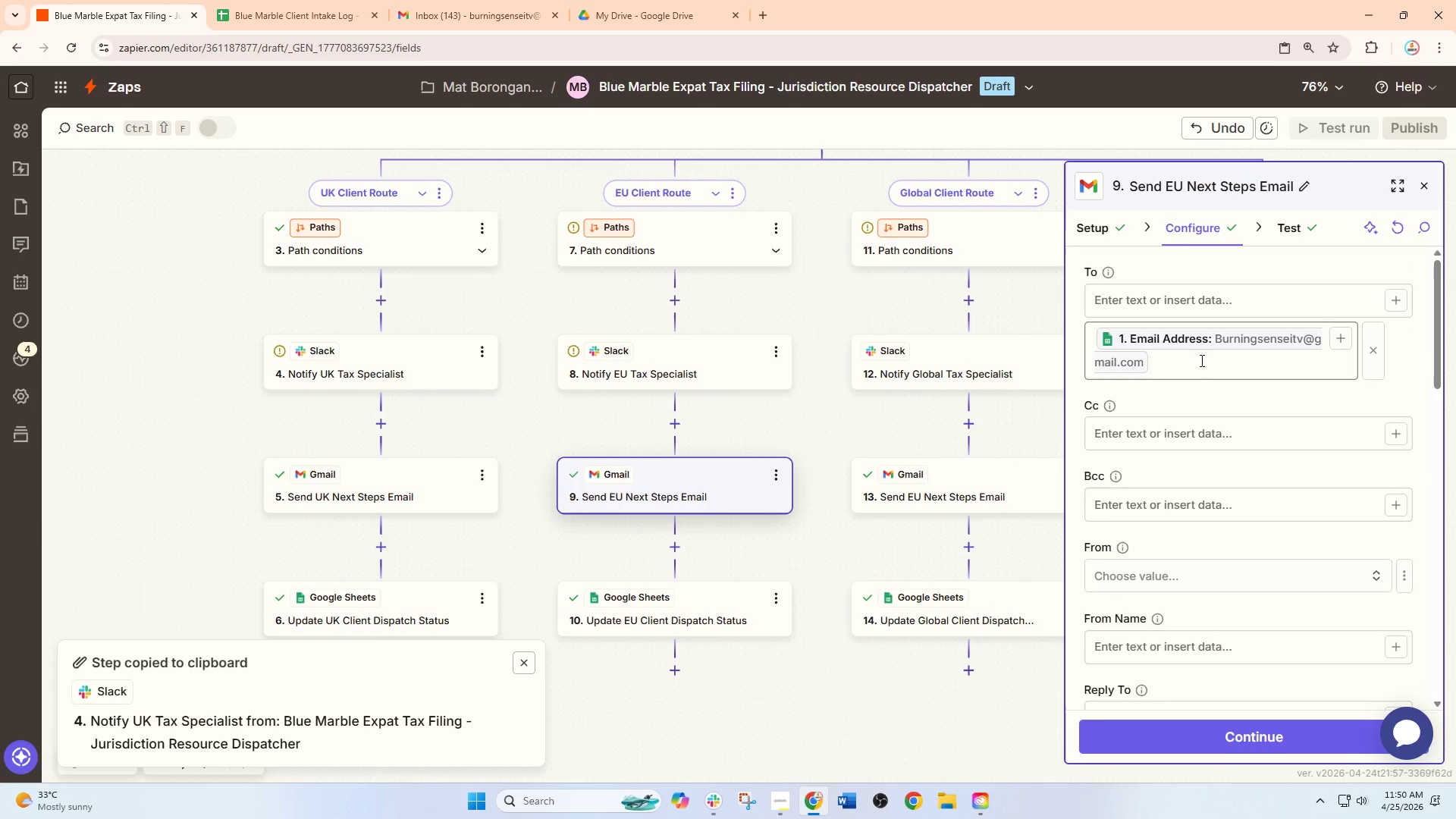 
scroll: coordinate [1200, 390], scroll_direction: down, amount: 3.0
 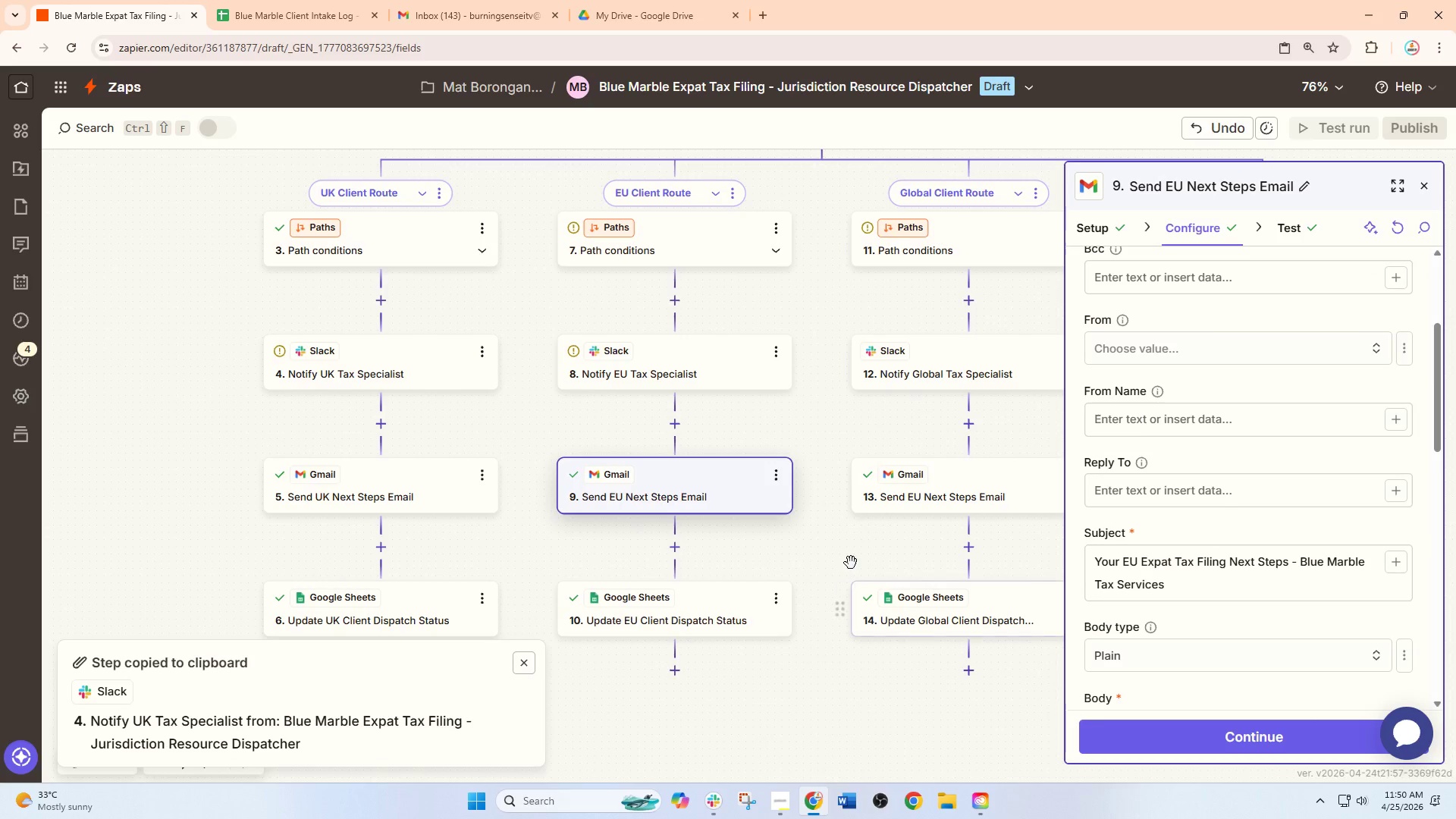 
left_click_drag(start_coordinate=[886, 553], to_coordinate=[757, 551])
 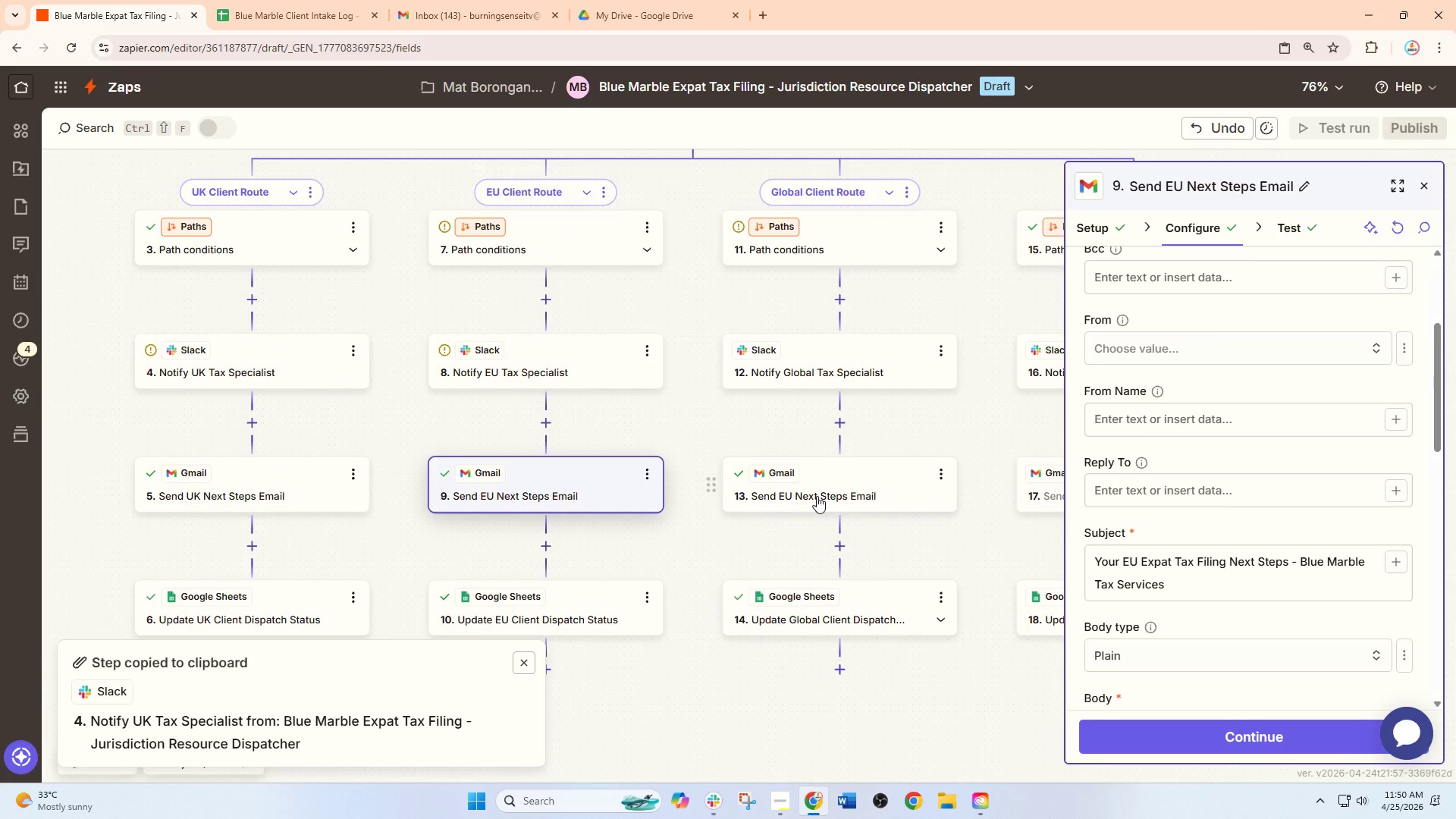 
left_click([817, 496])
 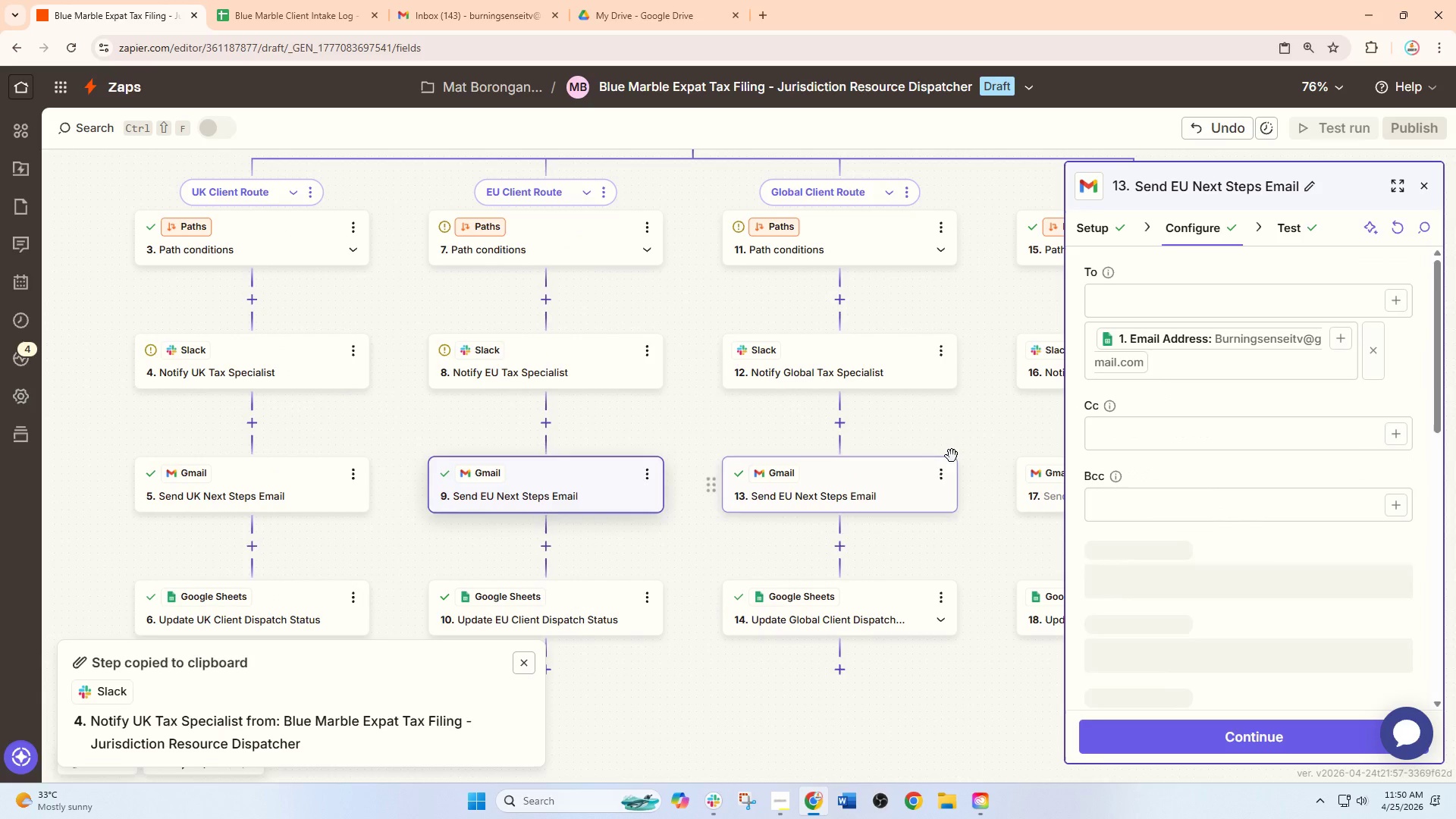 
left_click([918, 472])
 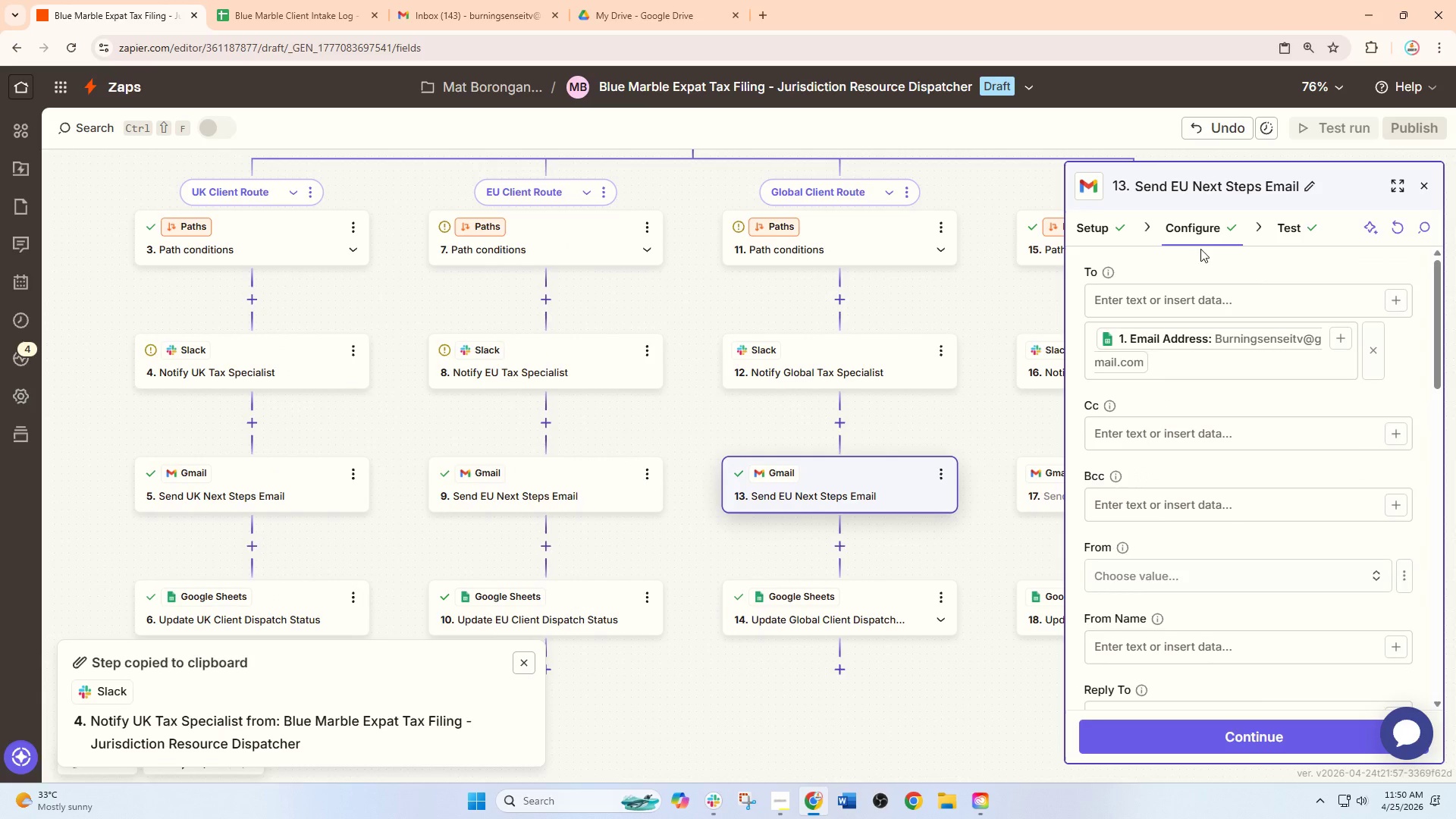 
left_click([1206, 225])
 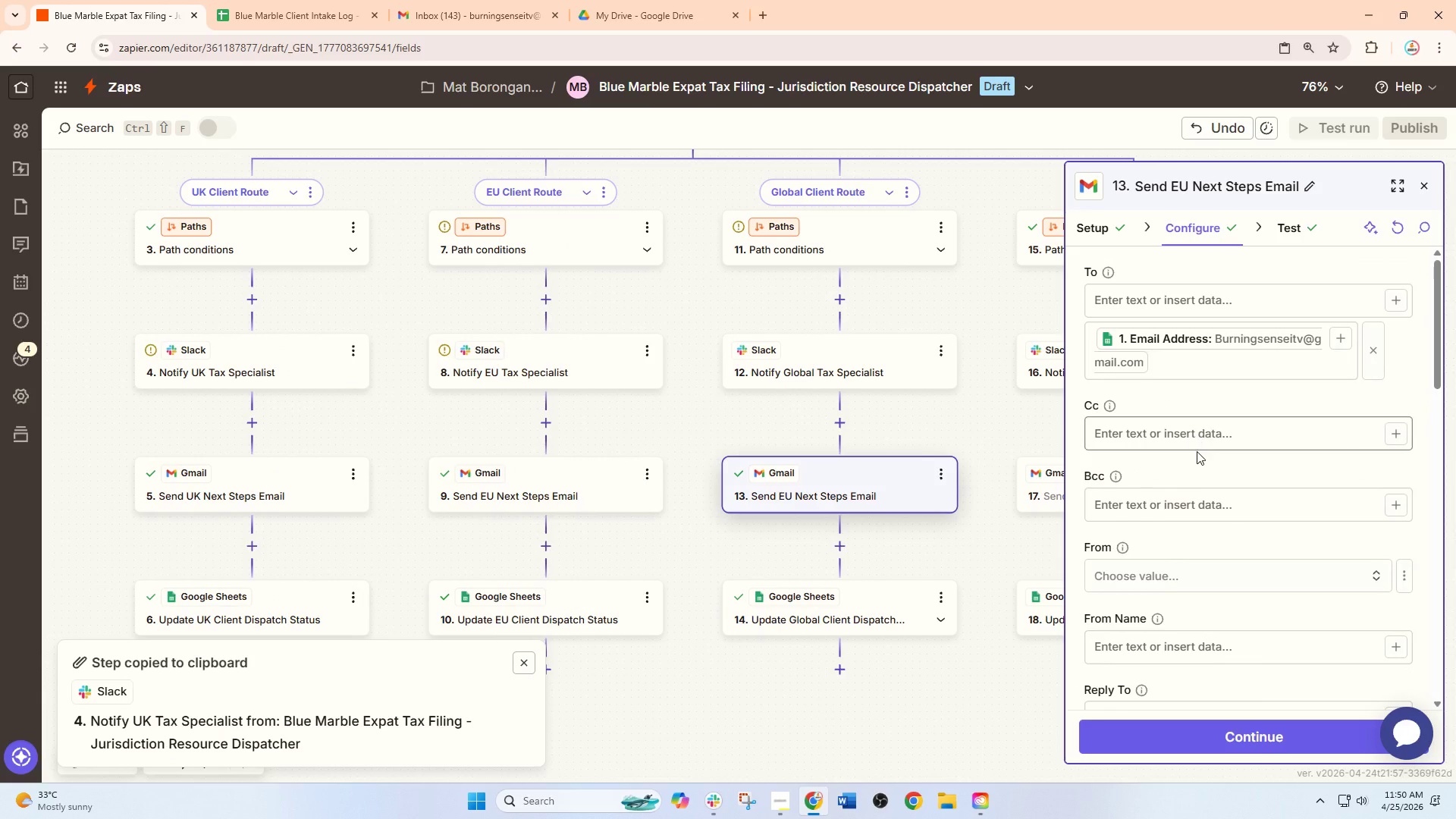 
scroll: coordinate [1200, 463], scroll_direction: down, amount: 4.0
 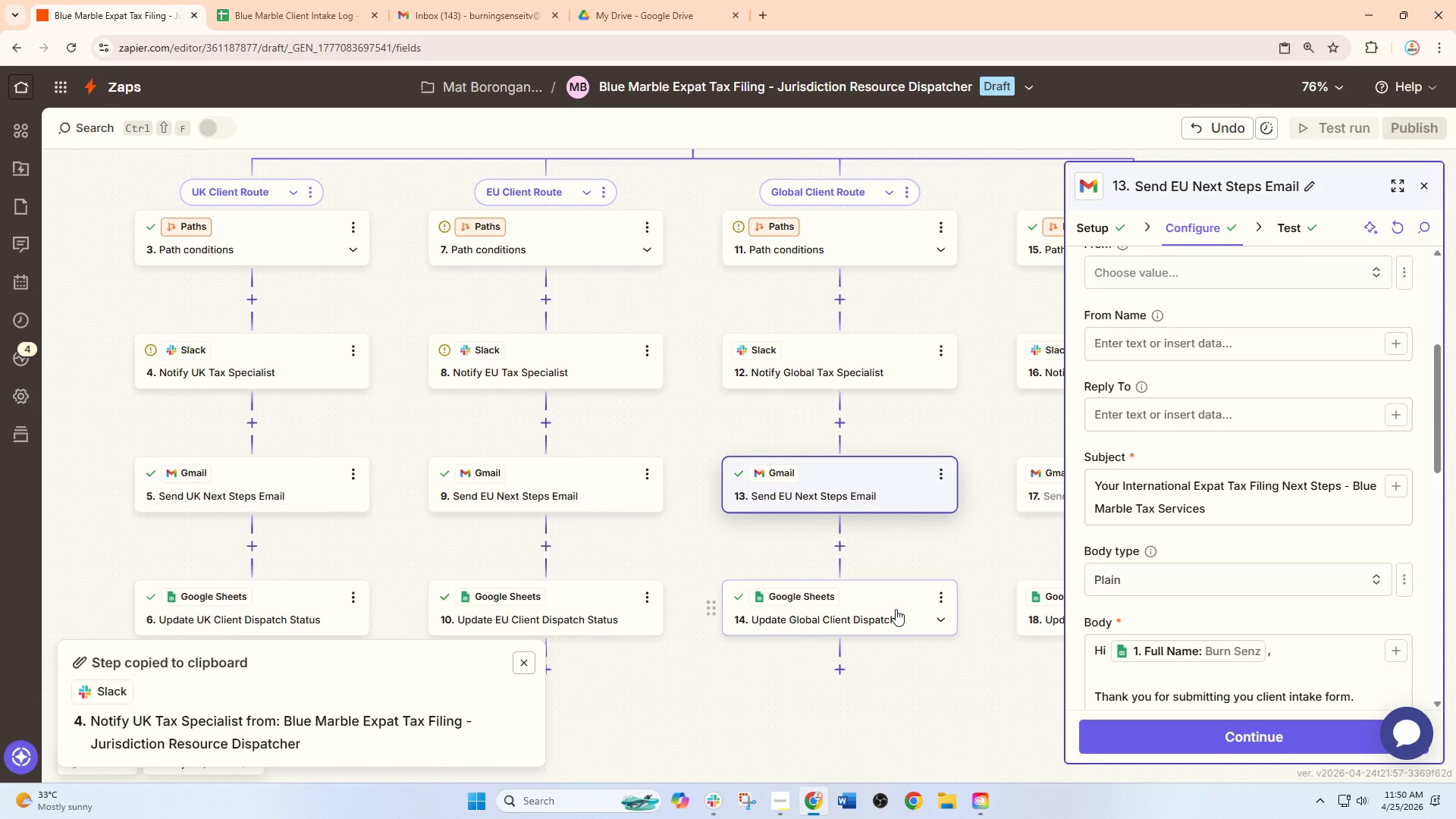 
hold_key(key=ControlLeft, duration=0.8)
 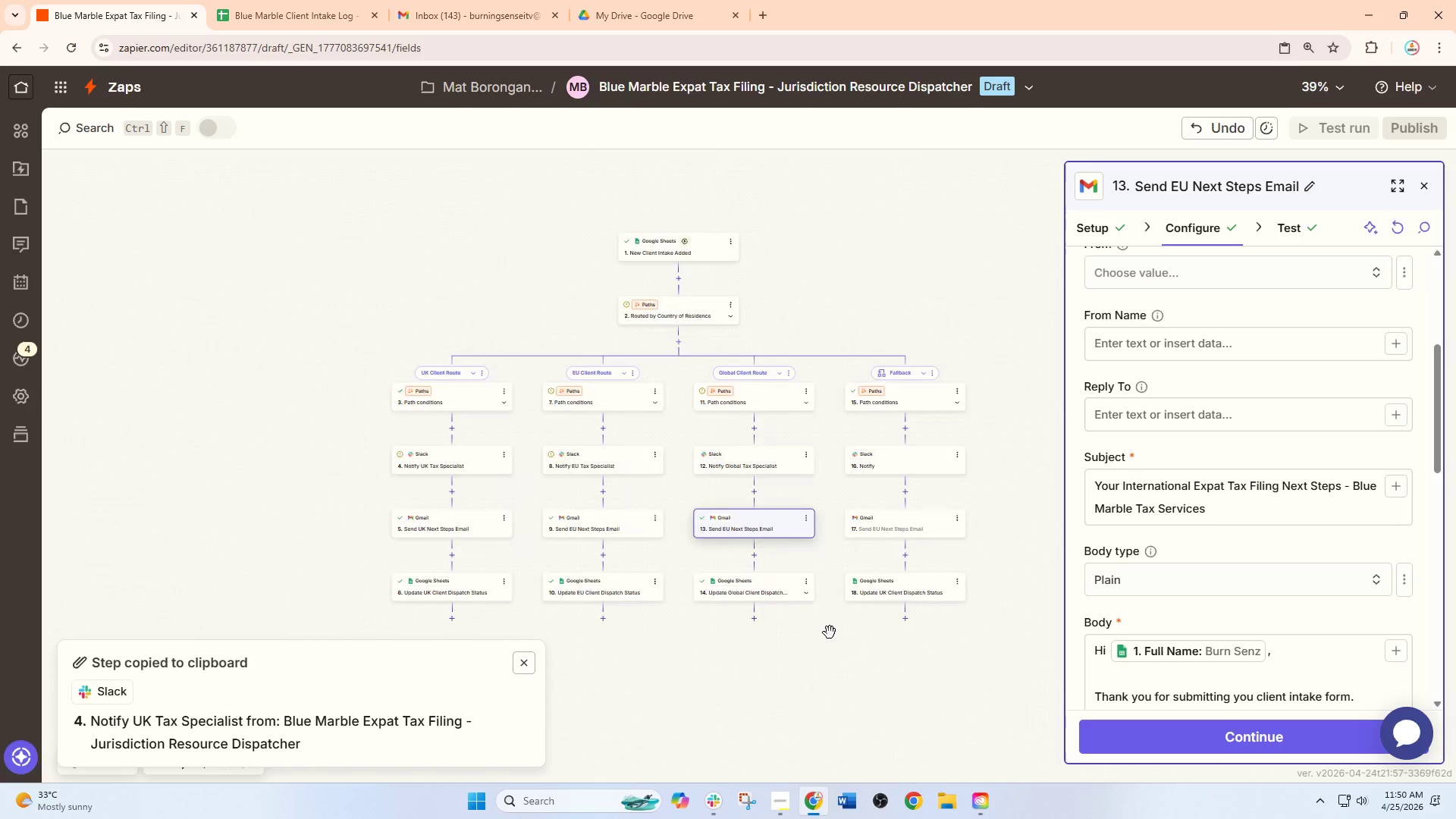 
left_click_drag(start_coordinate=[912, 664], to_coordinate=[814, 651])
 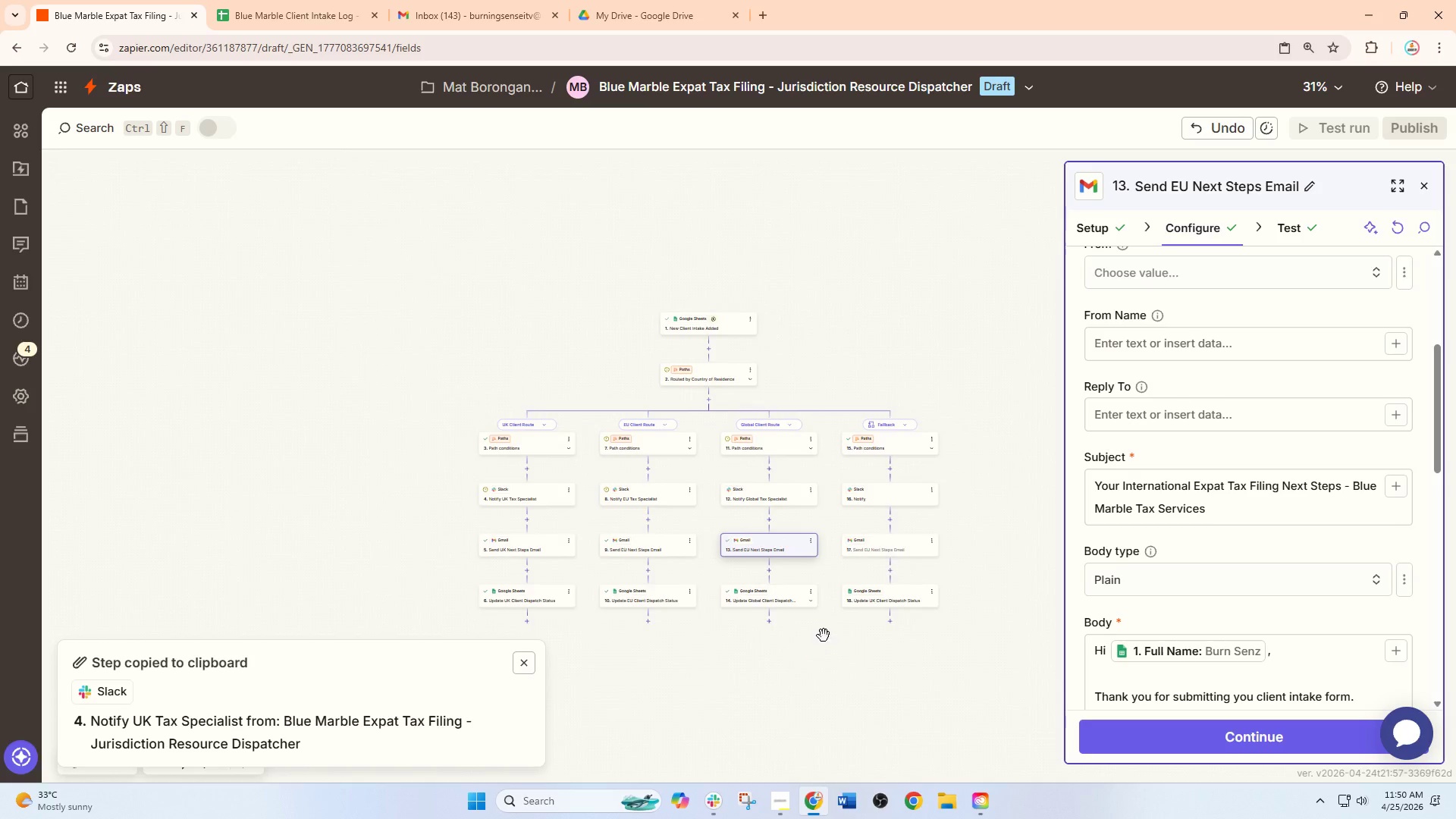 
scroll: coordinate [888, 609], scroll_direction: down, amount: 8.0
 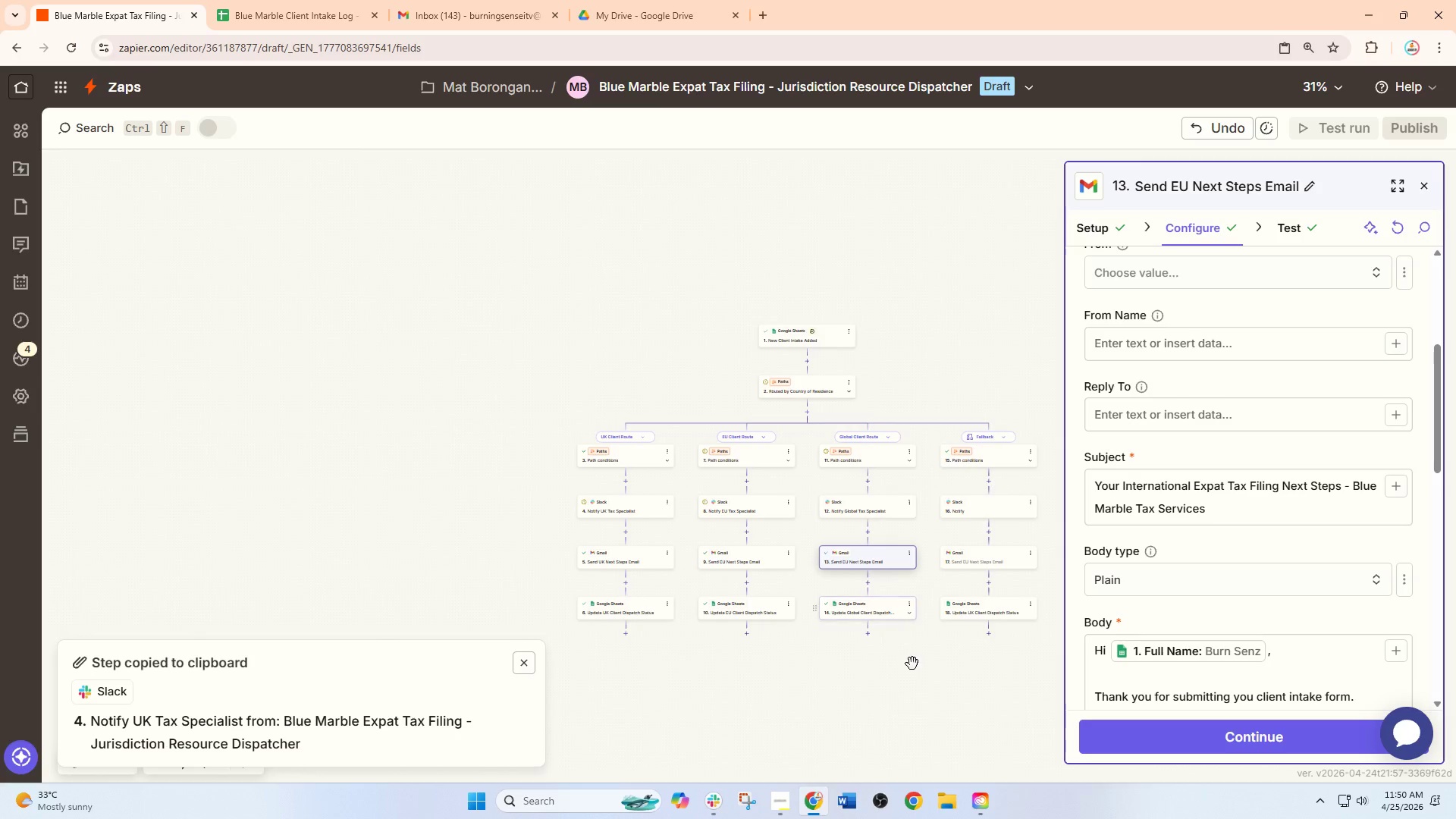 
hold_key(key=ControlLeft, duration=1.0)
scroll: coordinate [830, 632], scroll_direction: up, amount: 4.0
 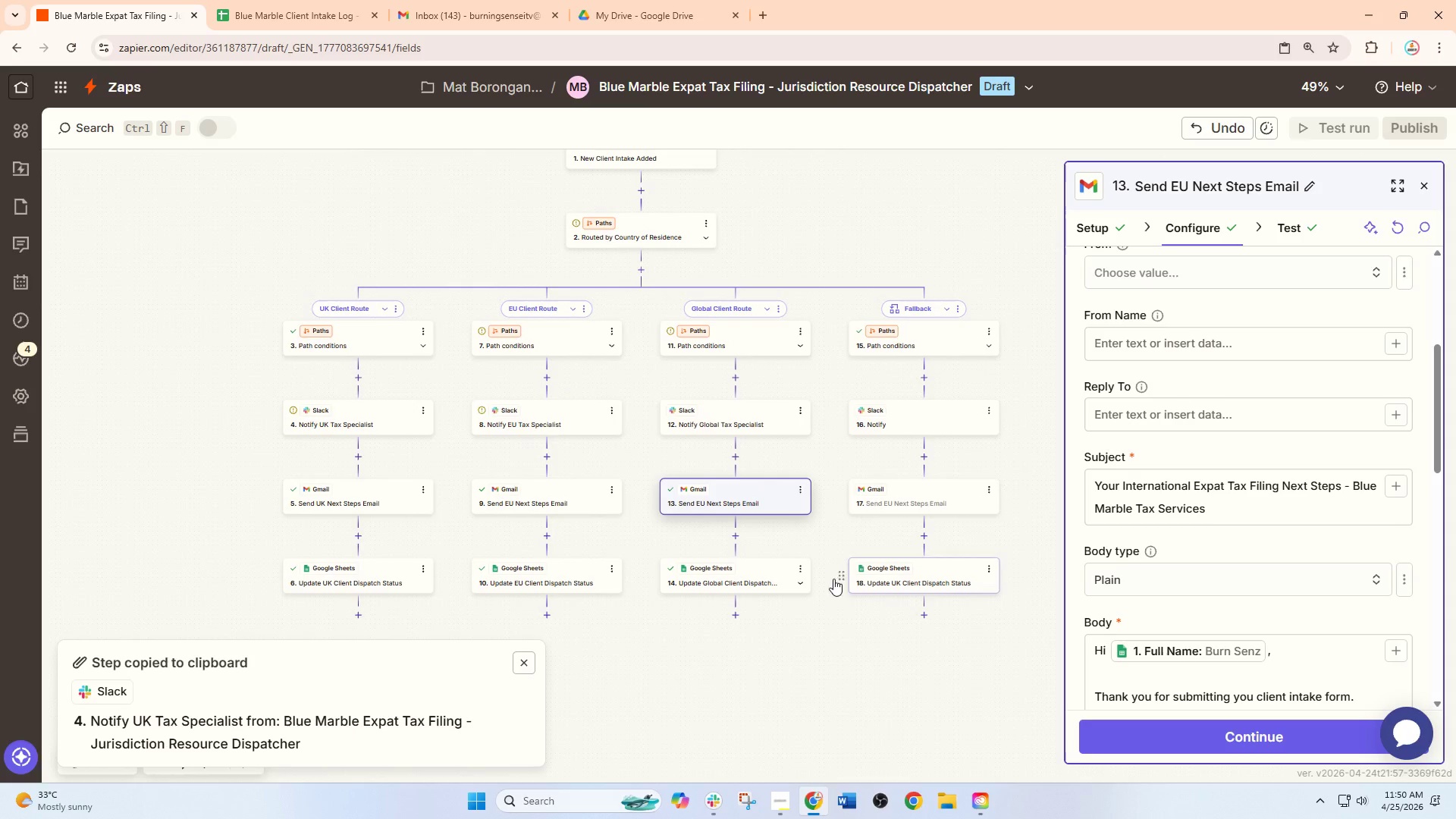 
hold_key(key=ControlLeft, duration=0.31)
 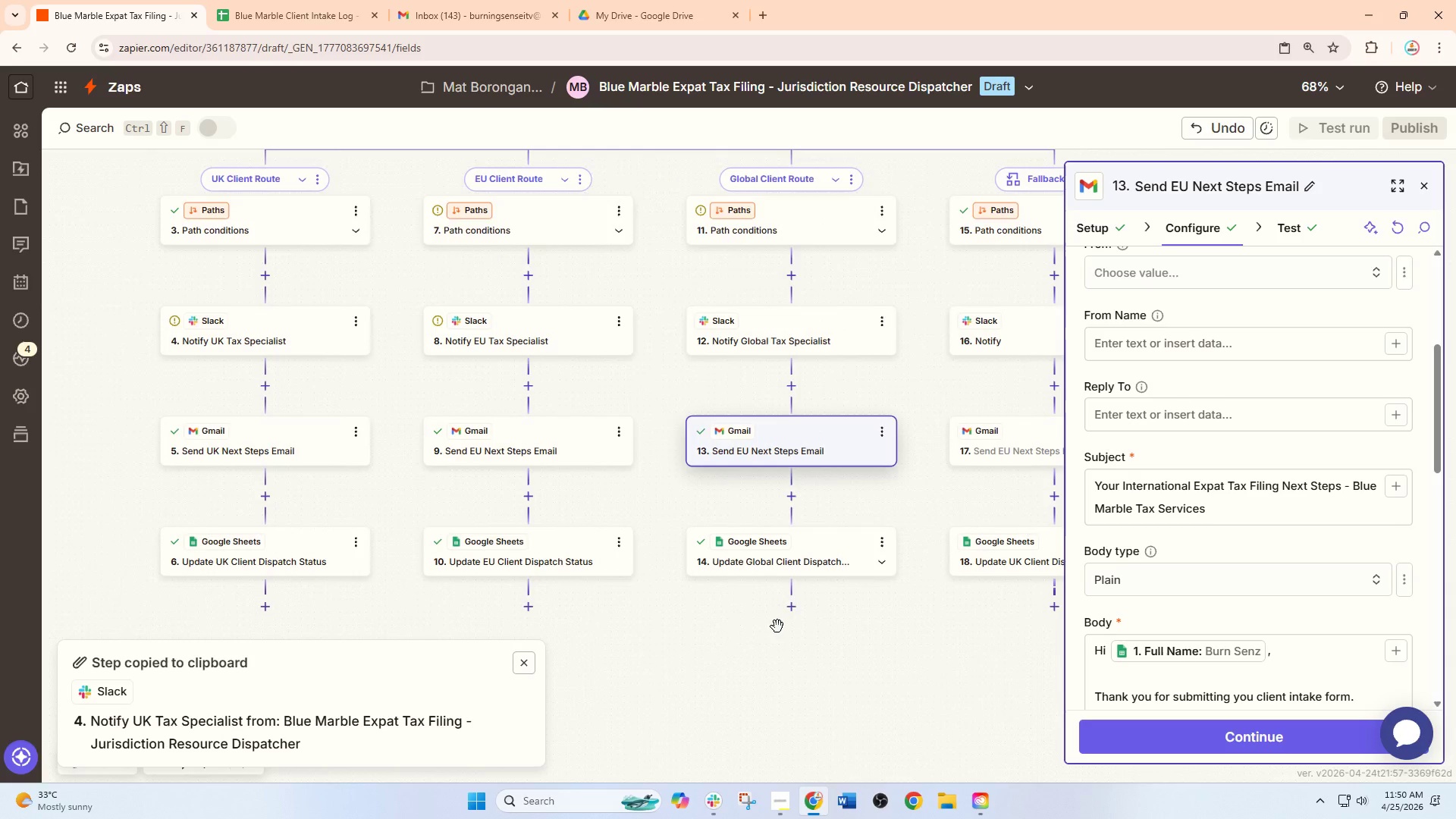 
left_click_drag(start_coordinate=[720, 641], to_coordinate=[777, 626])
 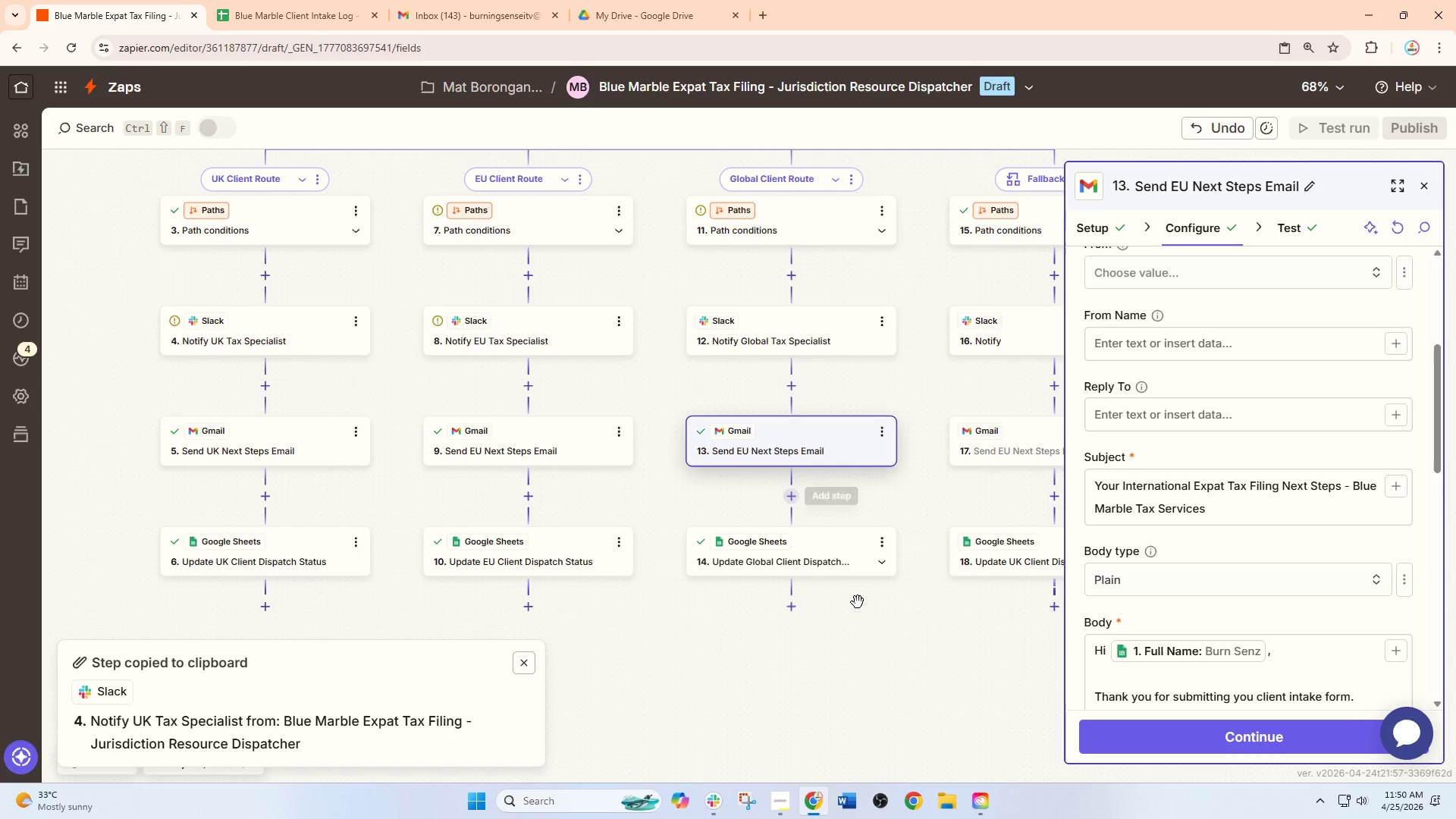 
scroll: coordinate [741, 601], scroll_direction: up, amount: 3.0
 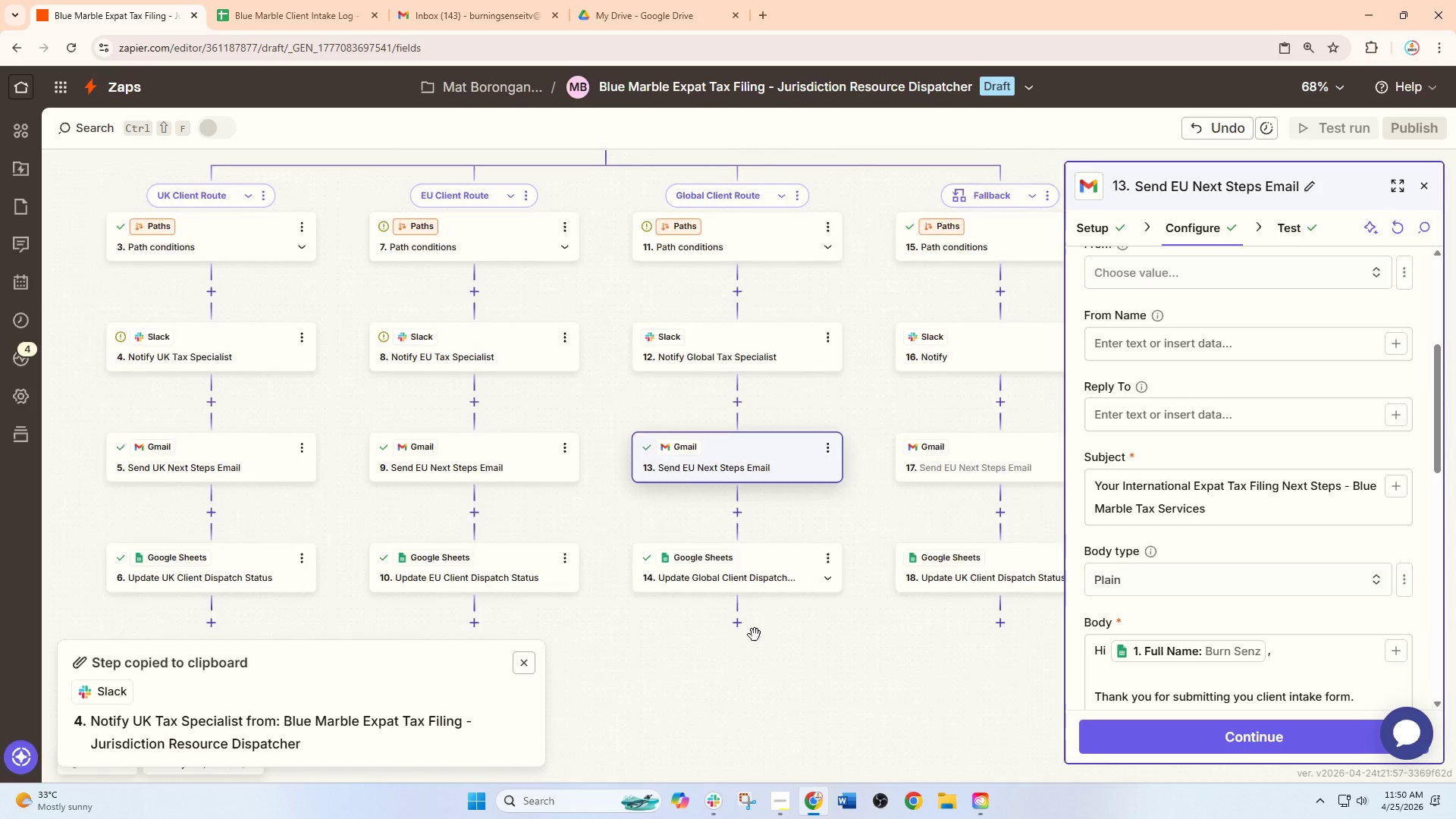 
wait(12.09)
 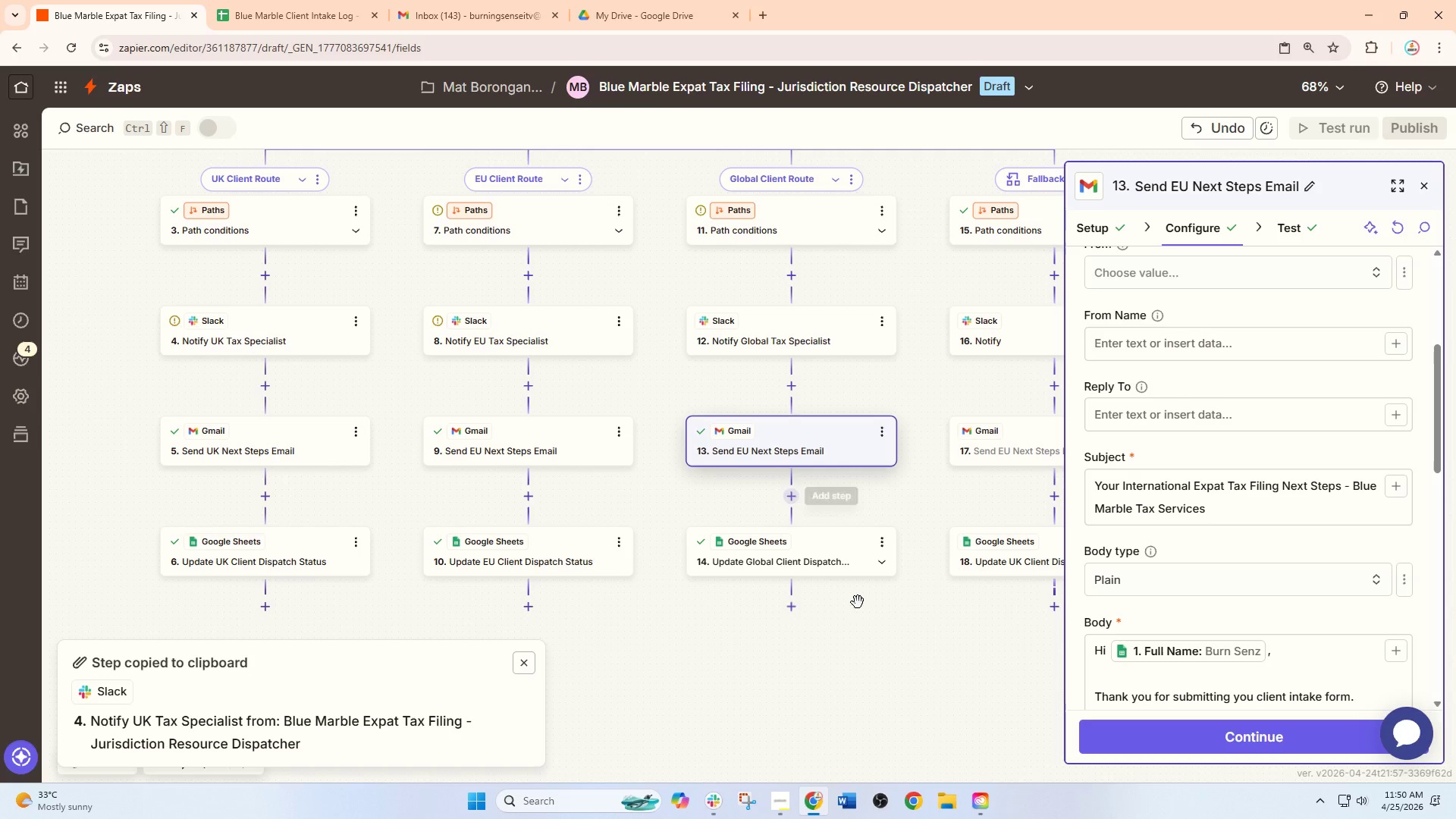 
left_click_drag(start_coordinate=[864, 818], to_coordinate=[742, 818])
 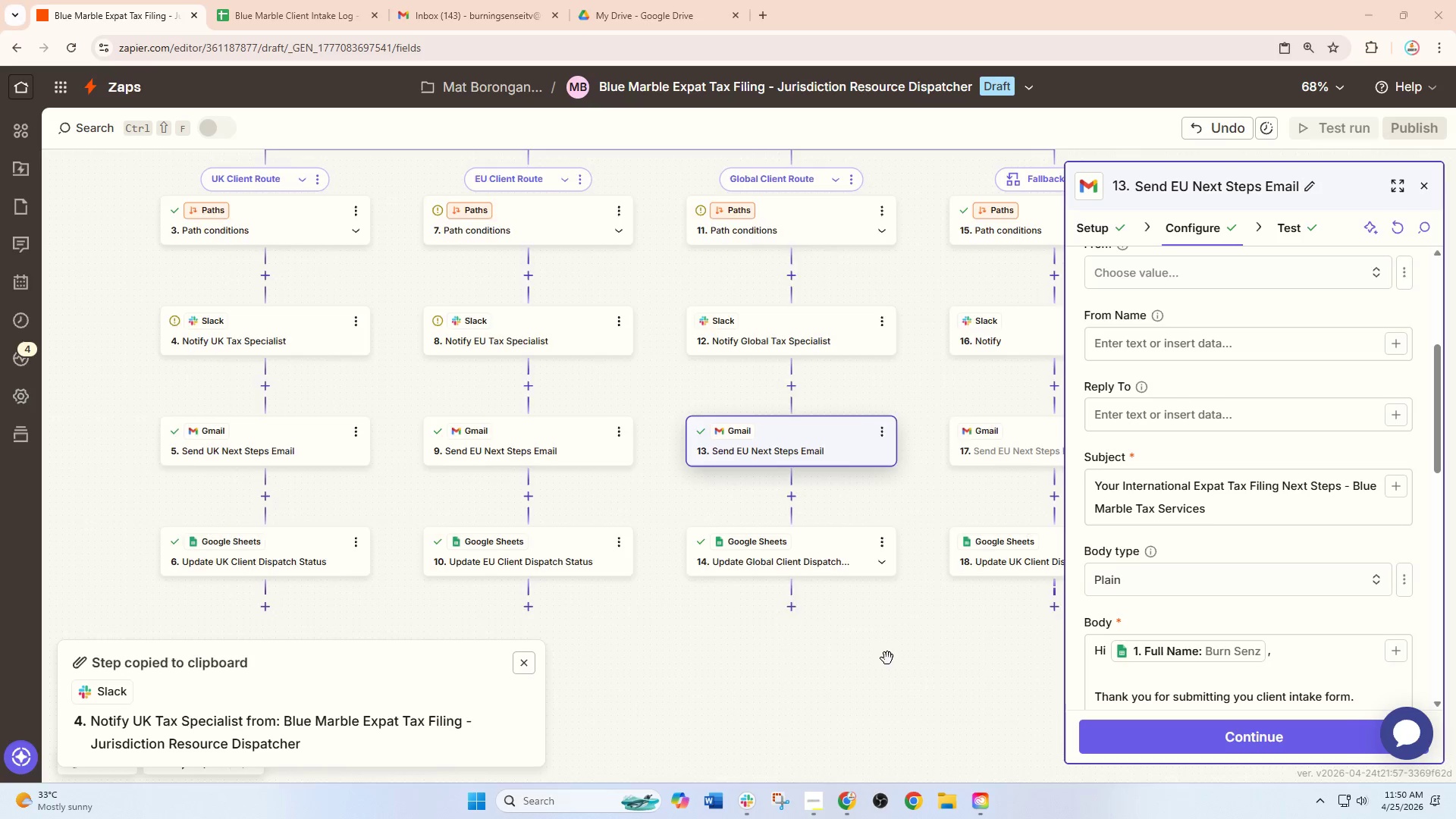 
left_click_drag(start_coordinate=[887, 658], to_coordinate=[755, 693])
 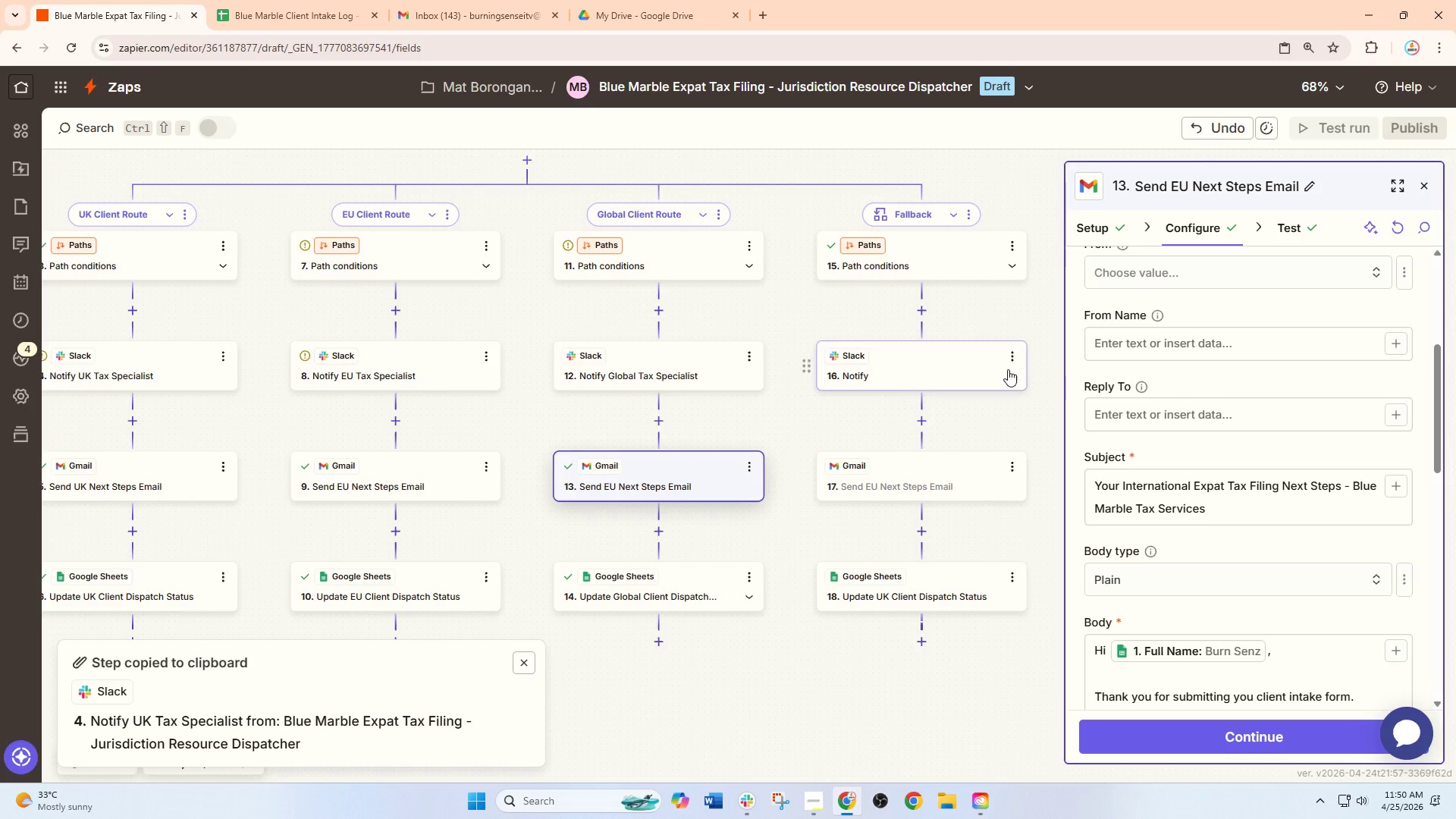 
left_click([1016, 361])
 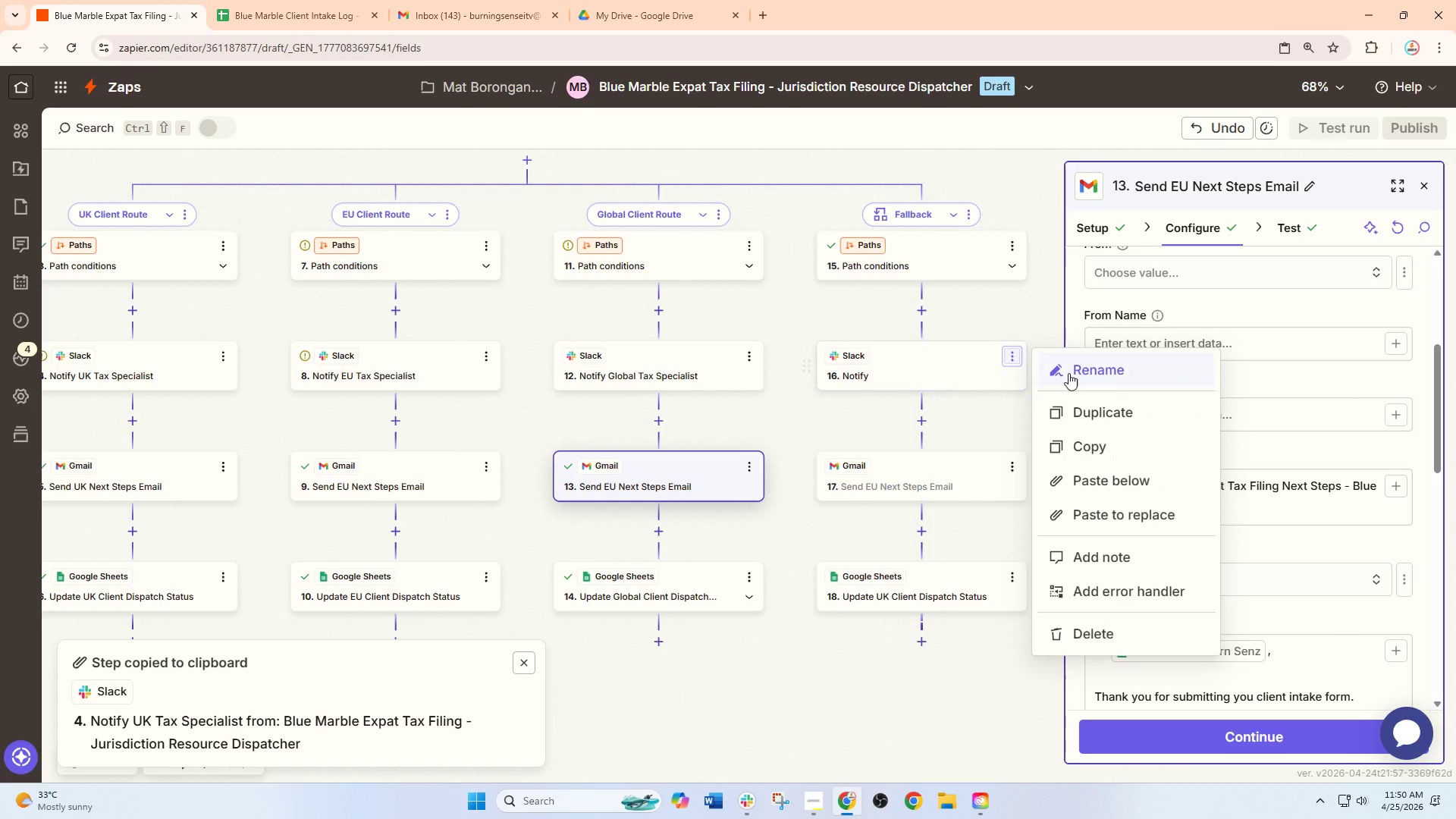 
left_click([1068, 373])
 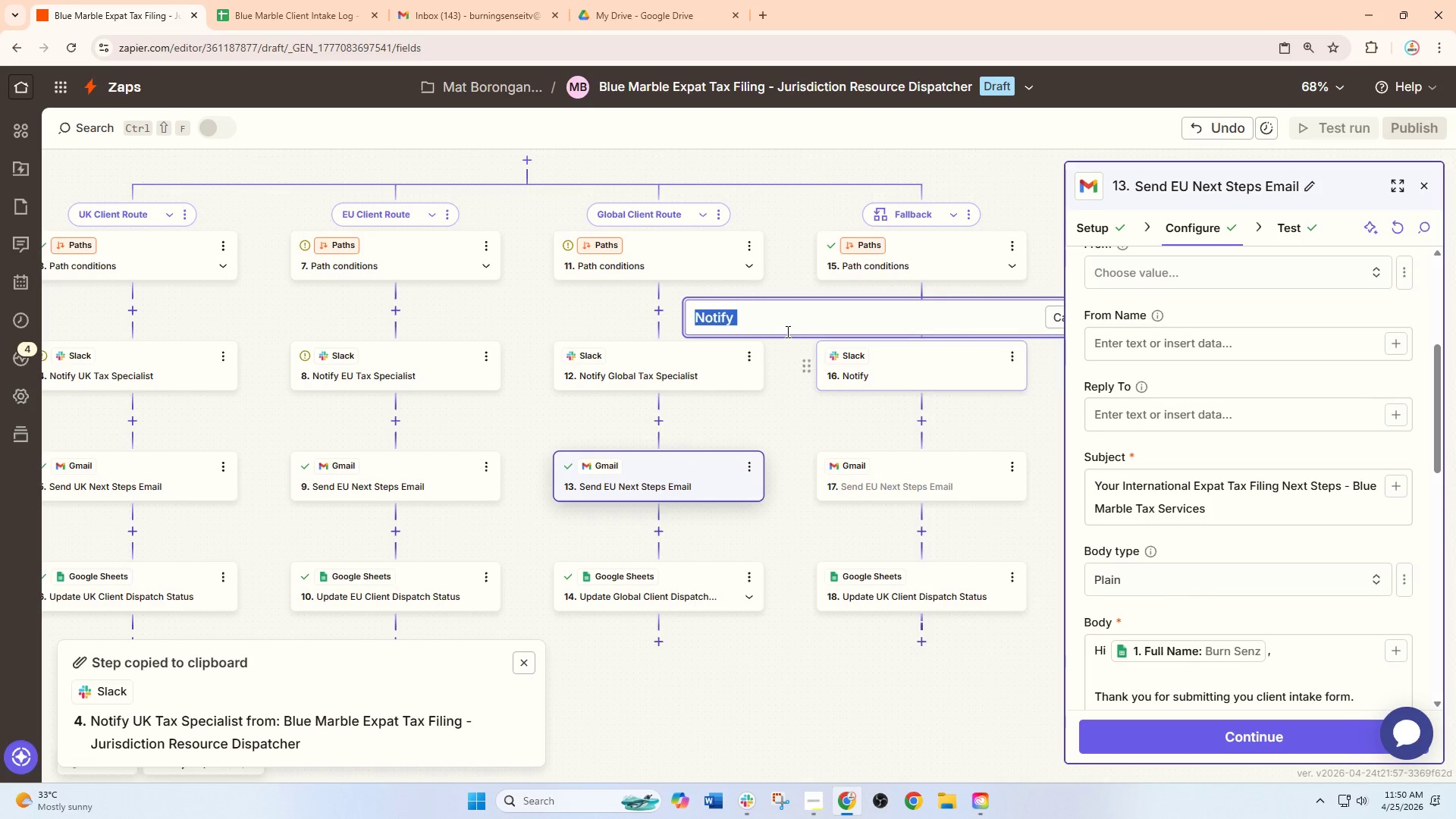 
left_click([782, 322])
 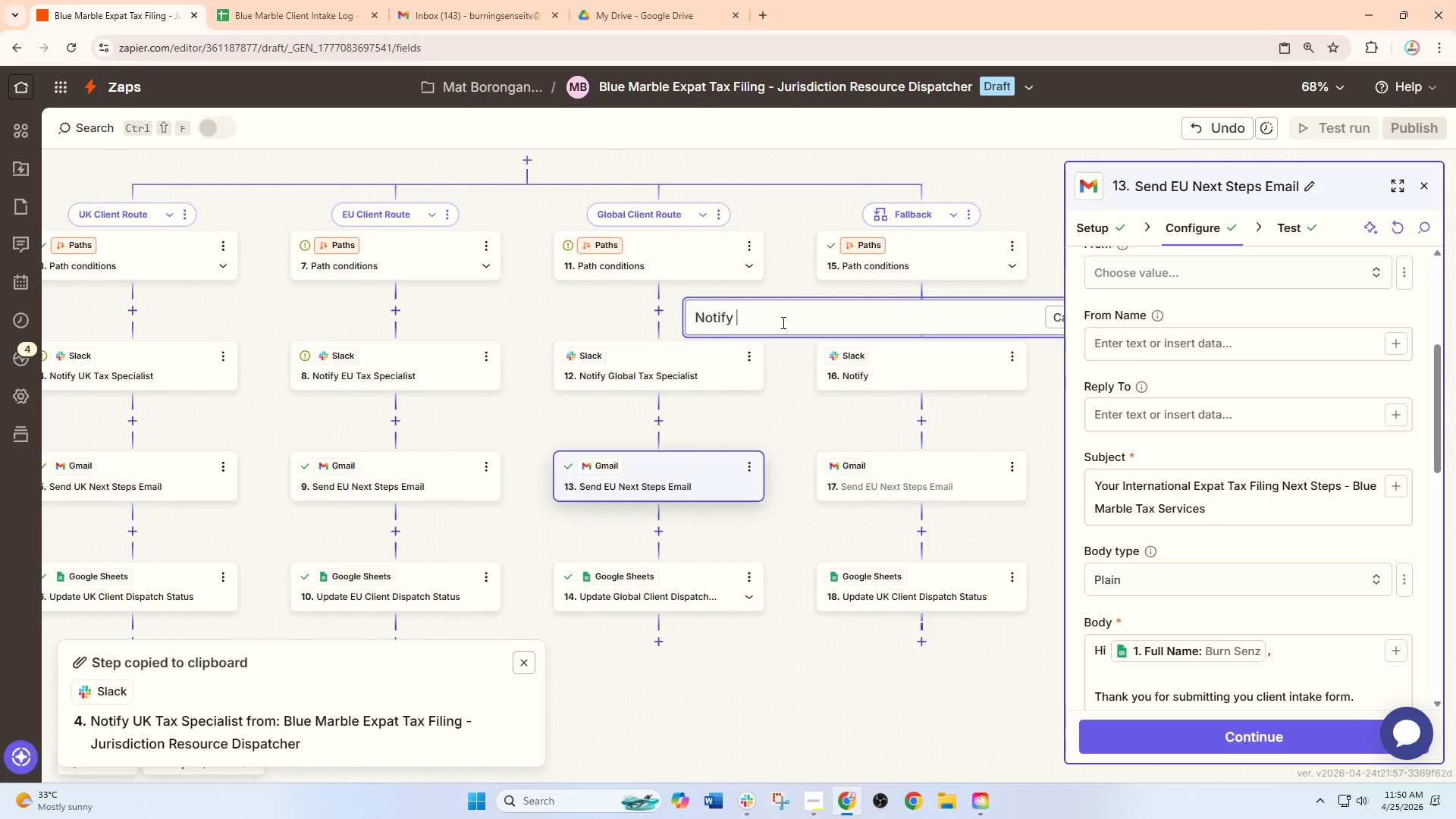 
type(M<)
key(Backspace)
type(anualk)
key(Backspace)
key(Backspace)
type(l Review Team)
 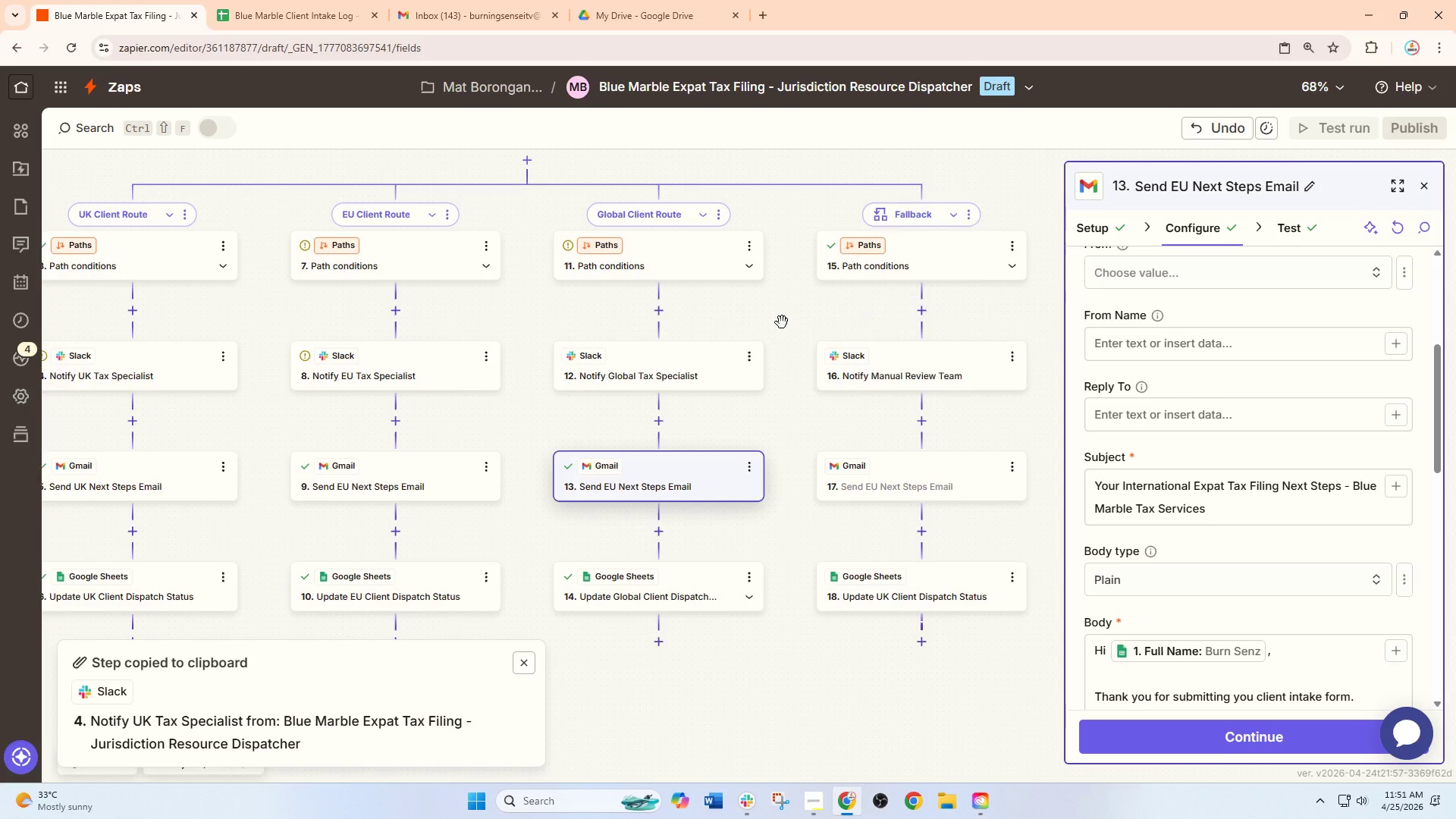 
 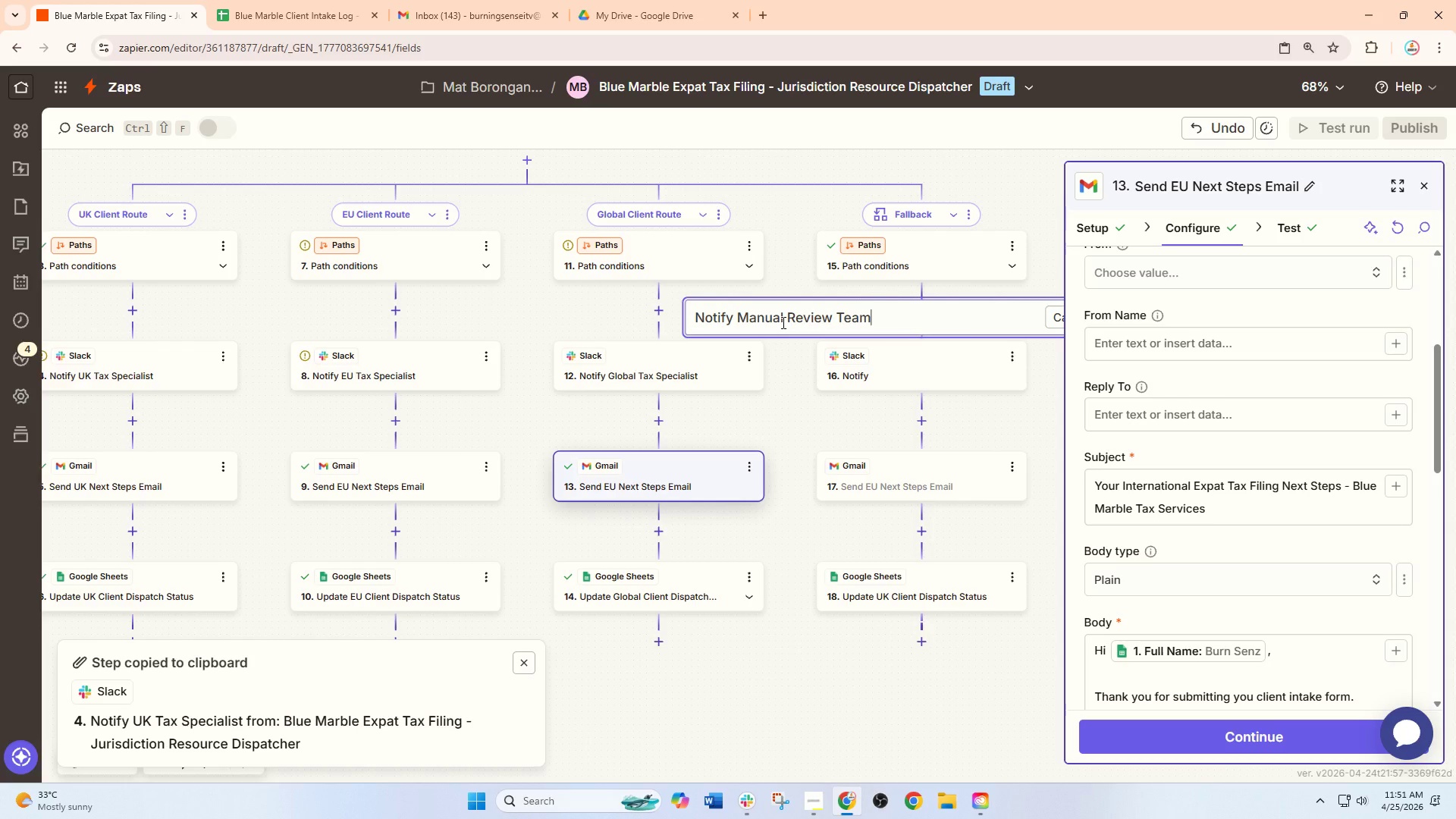 
key(Enter)
 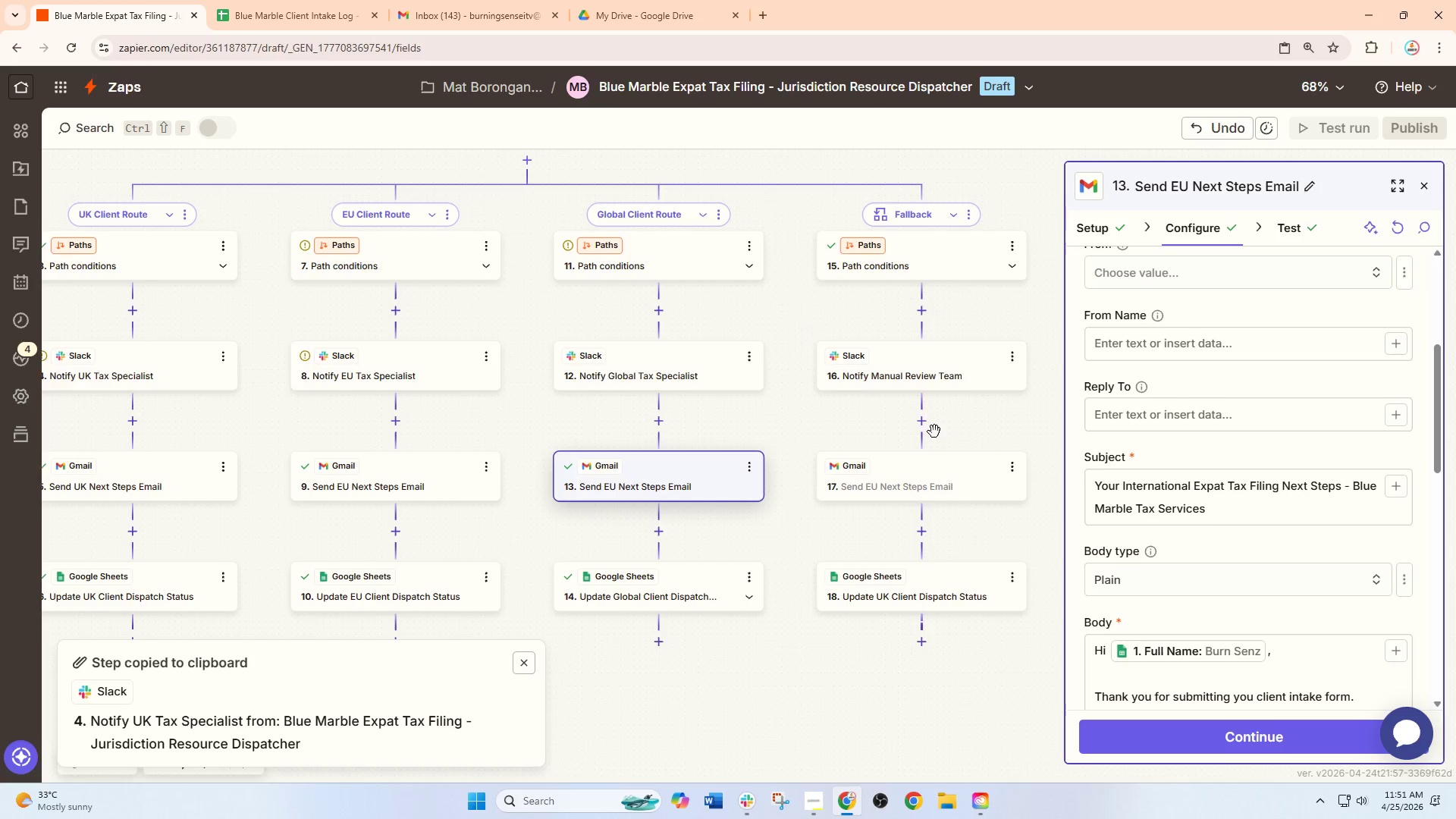 
left_click_drag(start_coordinate=[948, 431], to_coordinate=[792, 417])
 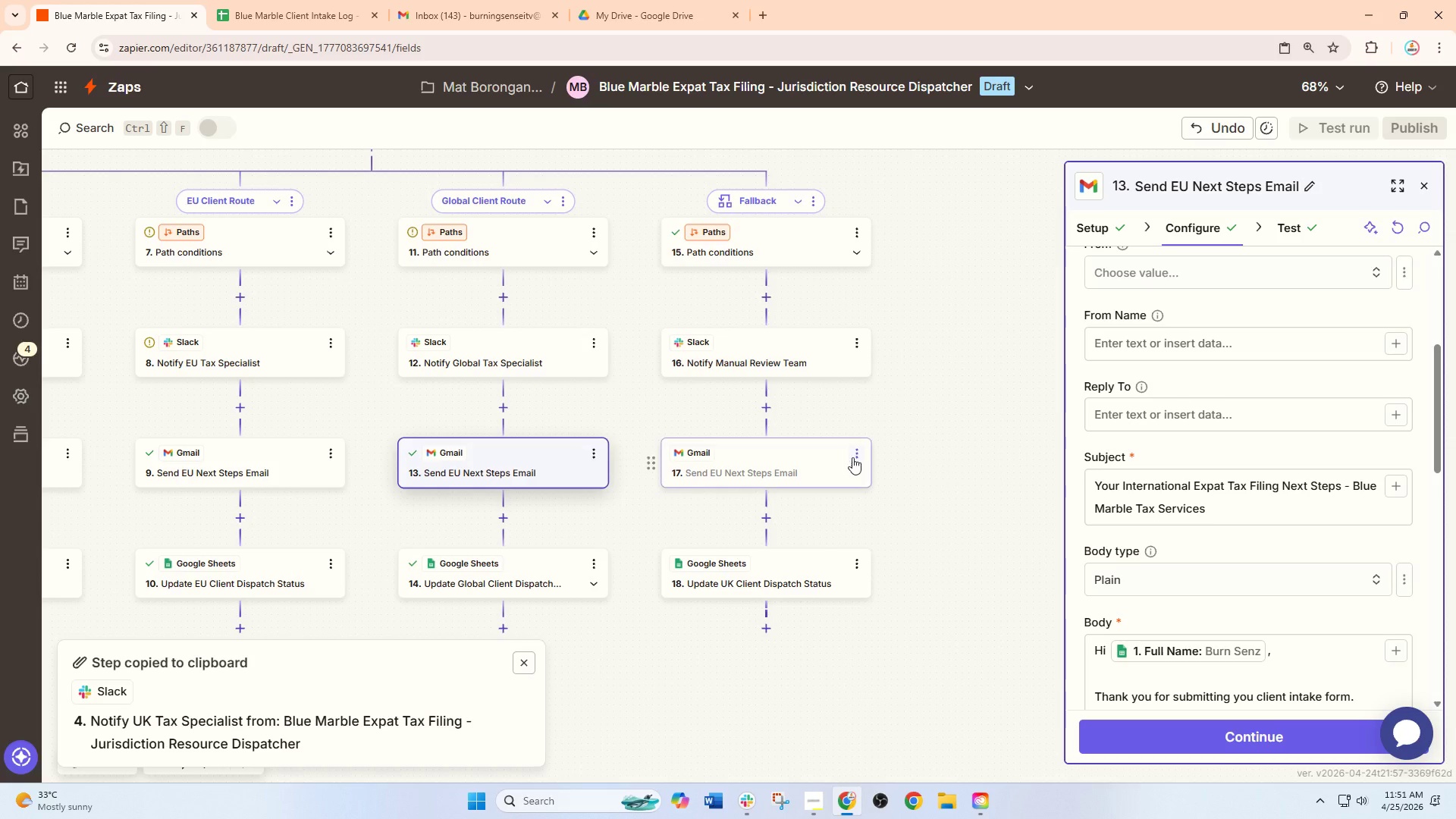 
left_click([852, 457])
 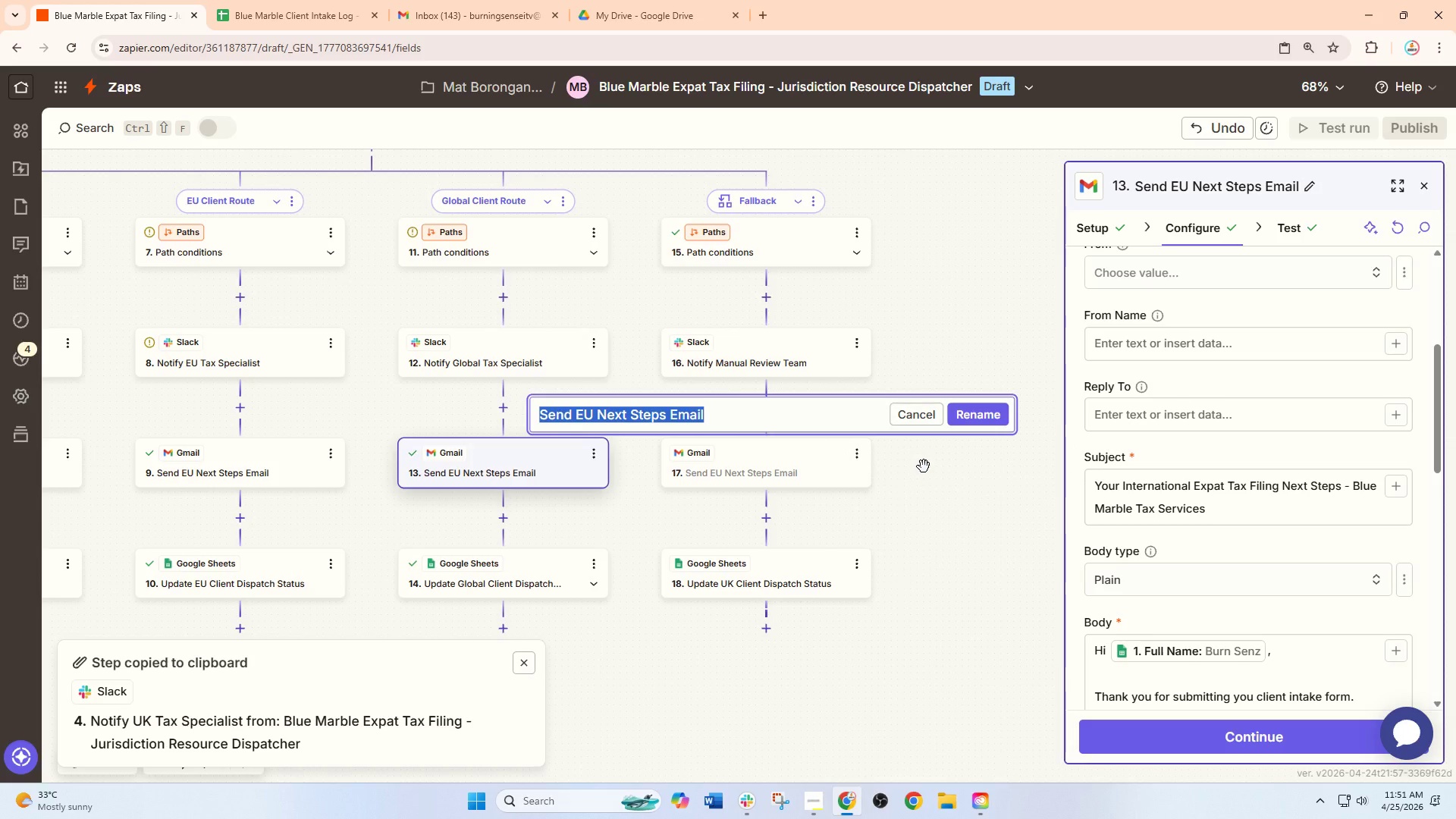 
type(Hold Email Until Verification)
 